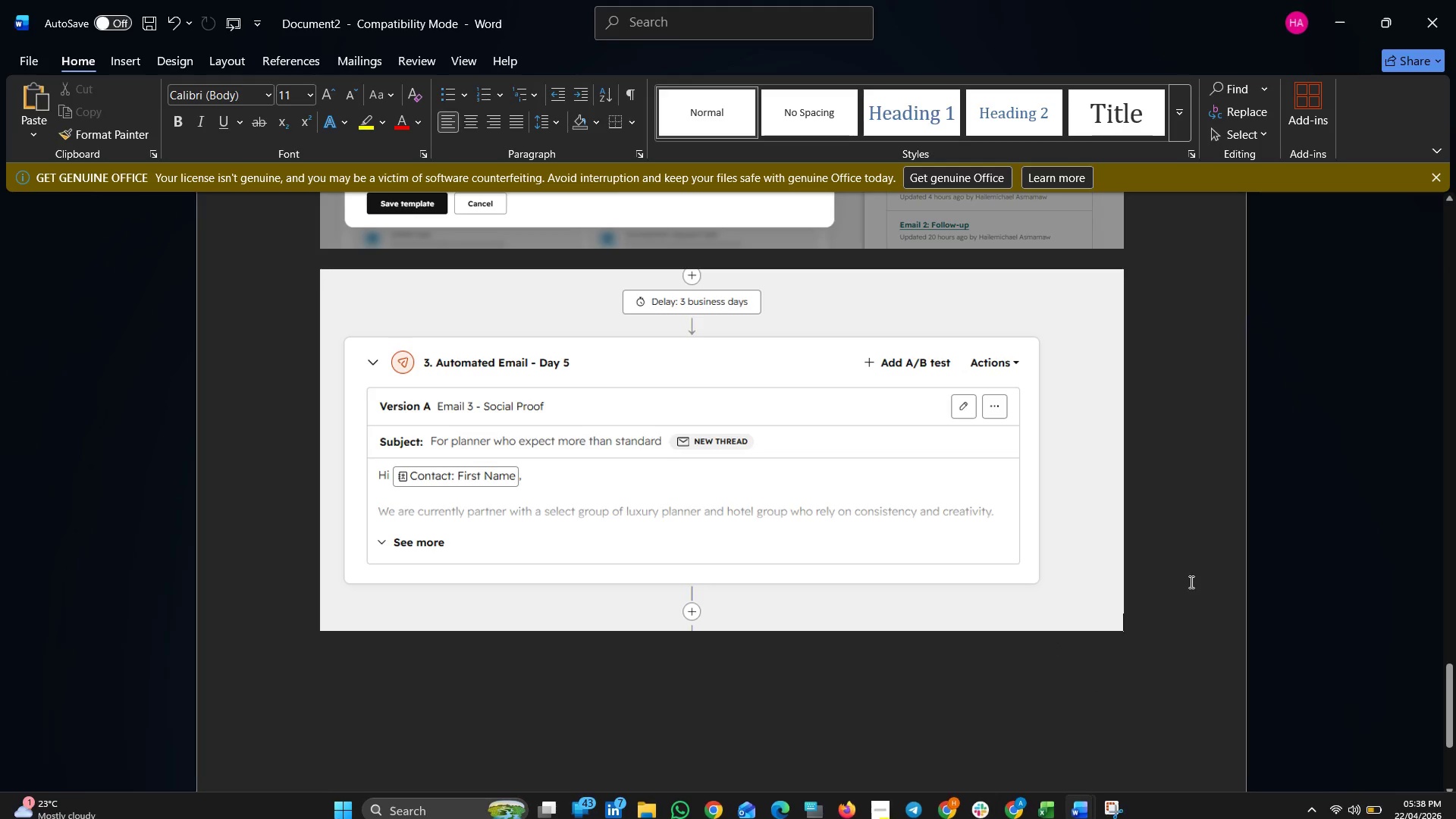 
left_click([1139, 633])
 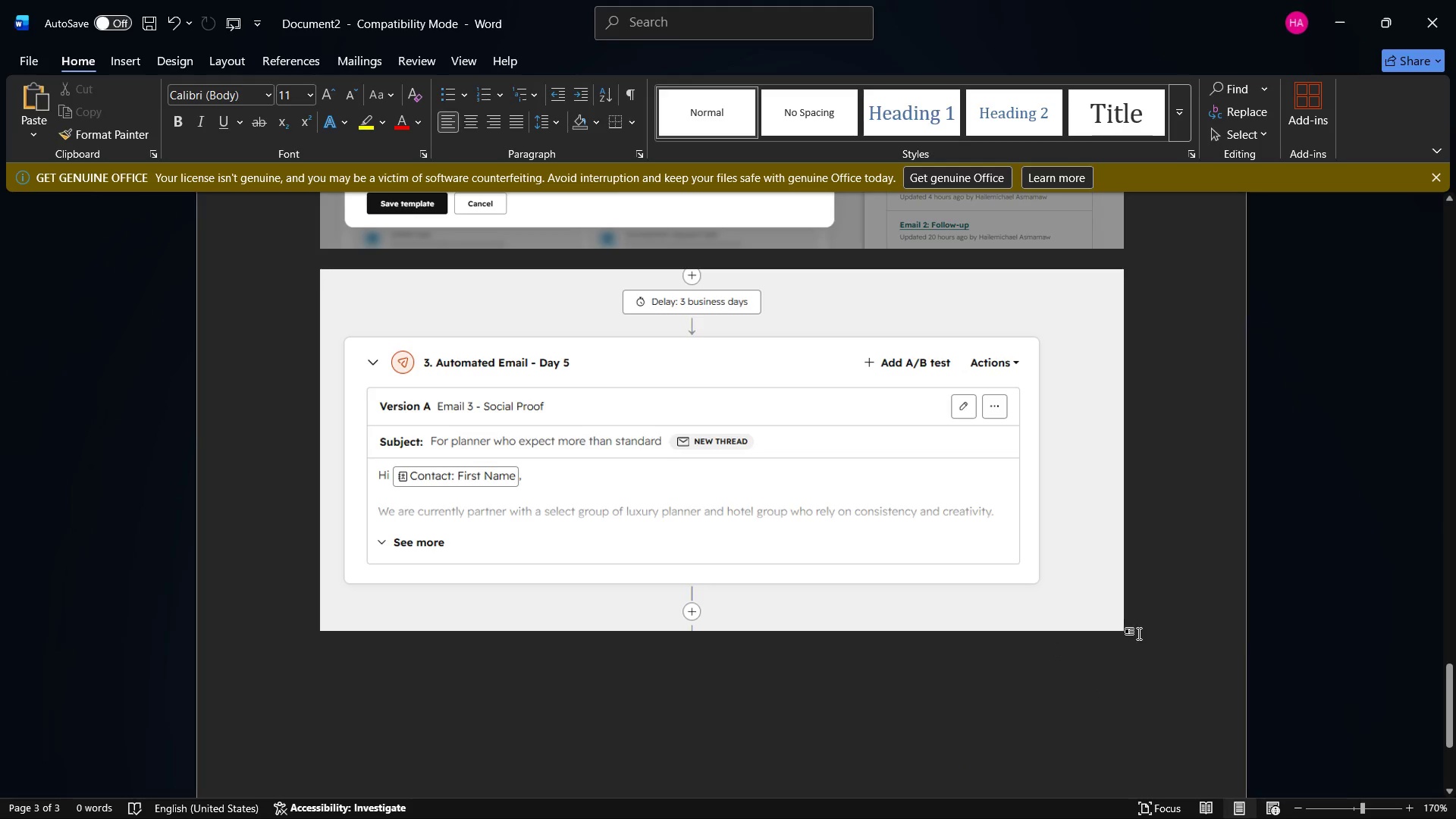 
key(Enter)
 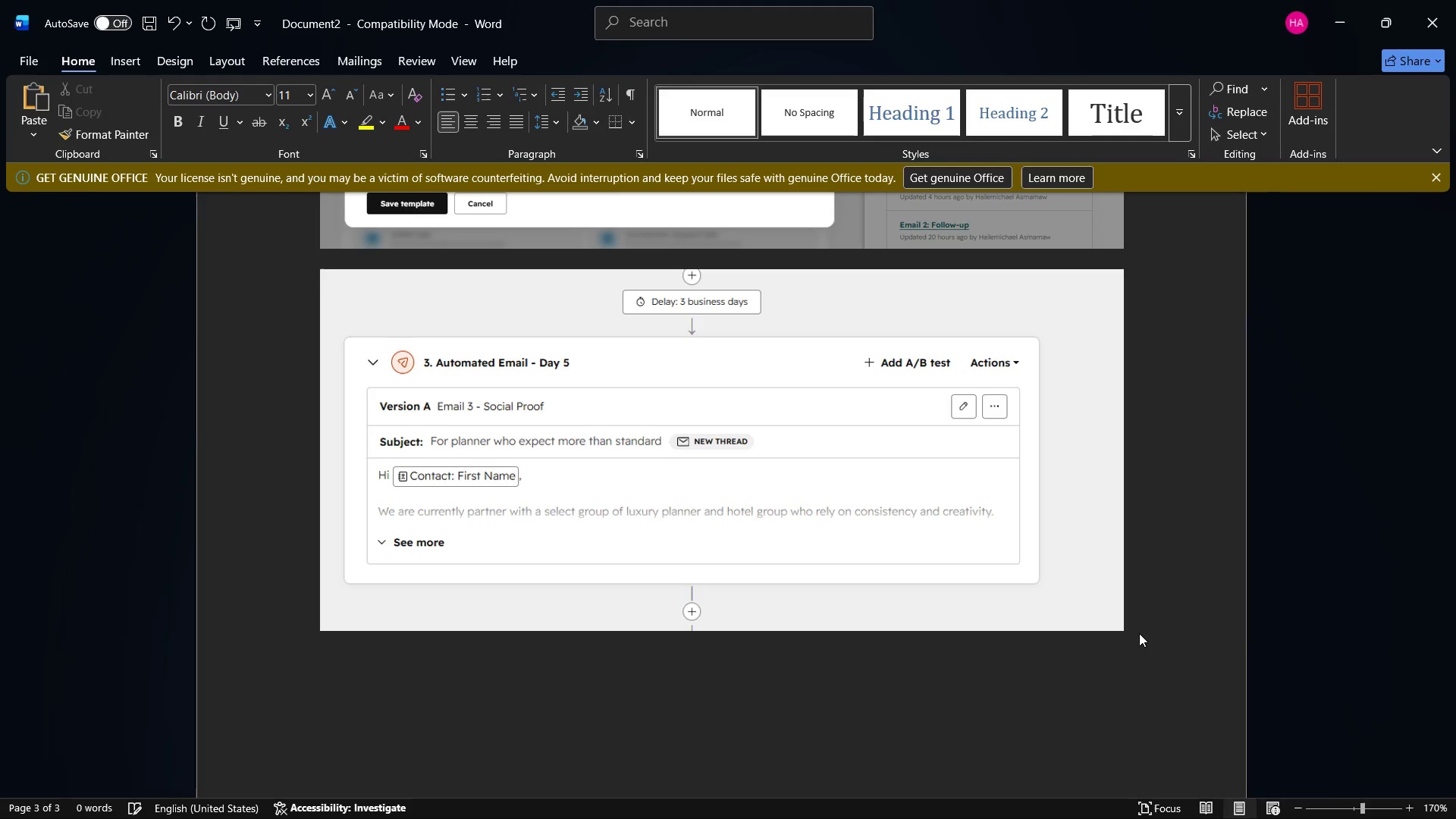 
key(Control+V)
 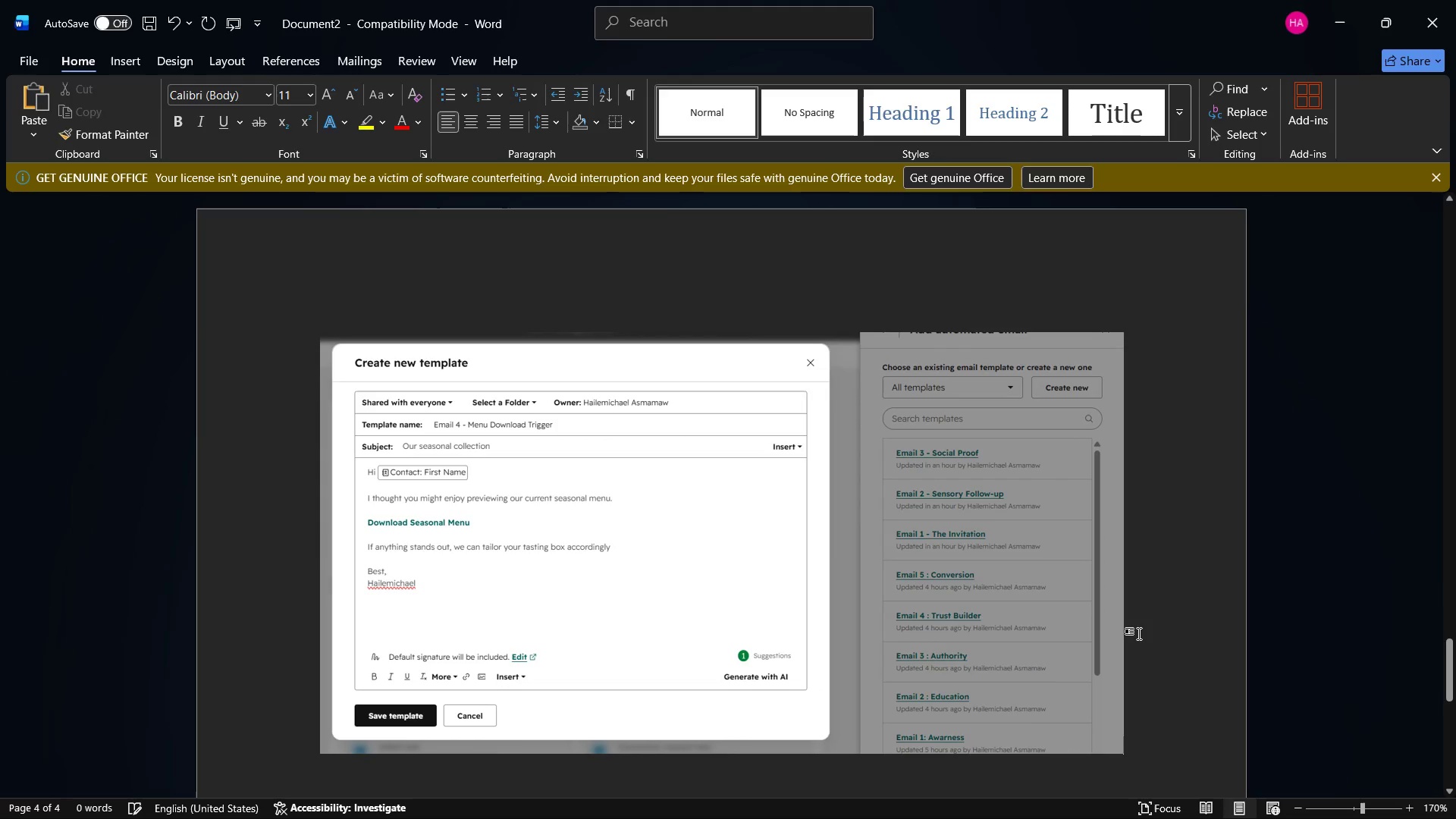 
scroll: coordinate [1139, 633], scroll_direction: up, amount: 31.0
 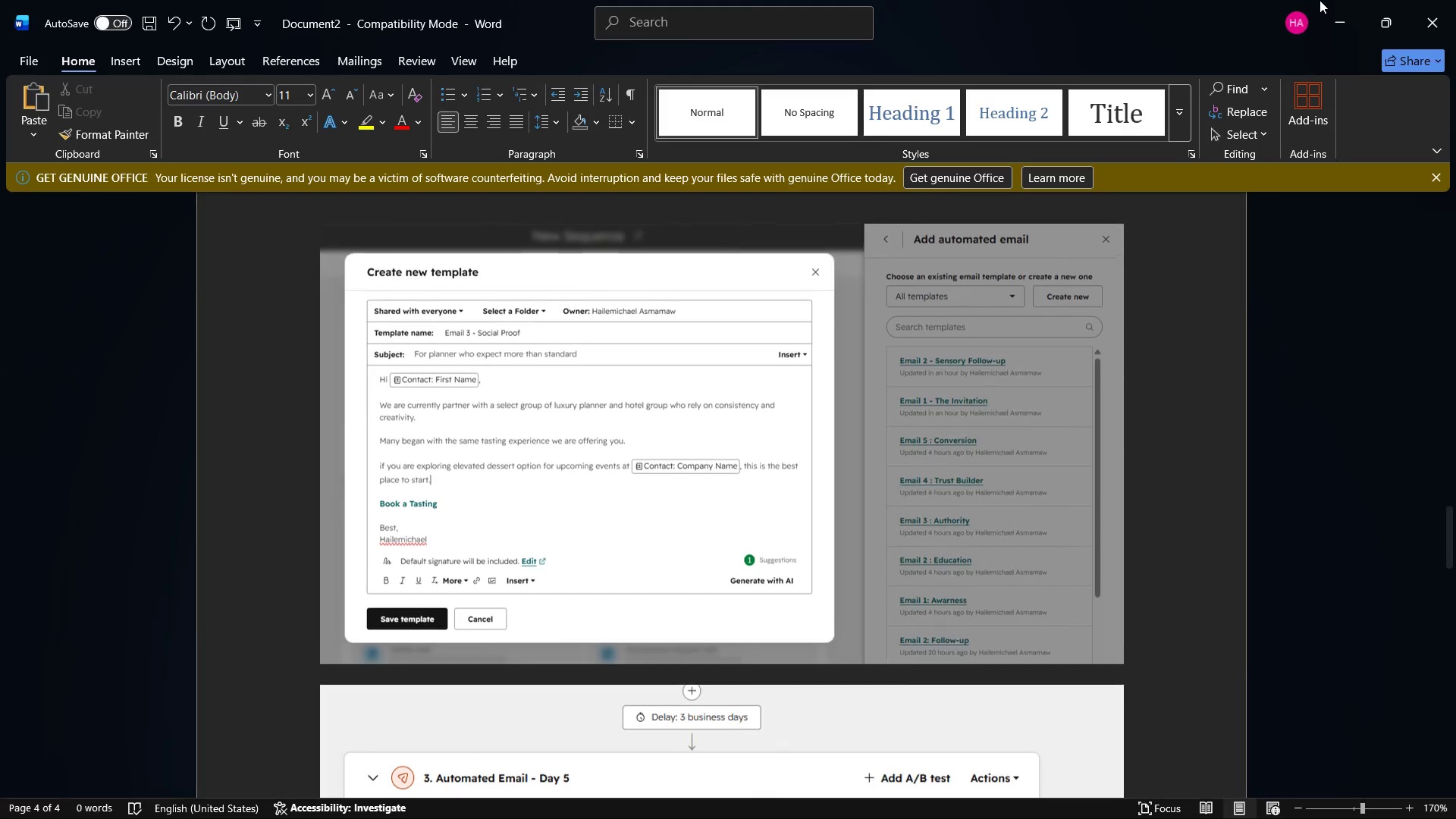 
left_click([1335, 0])
 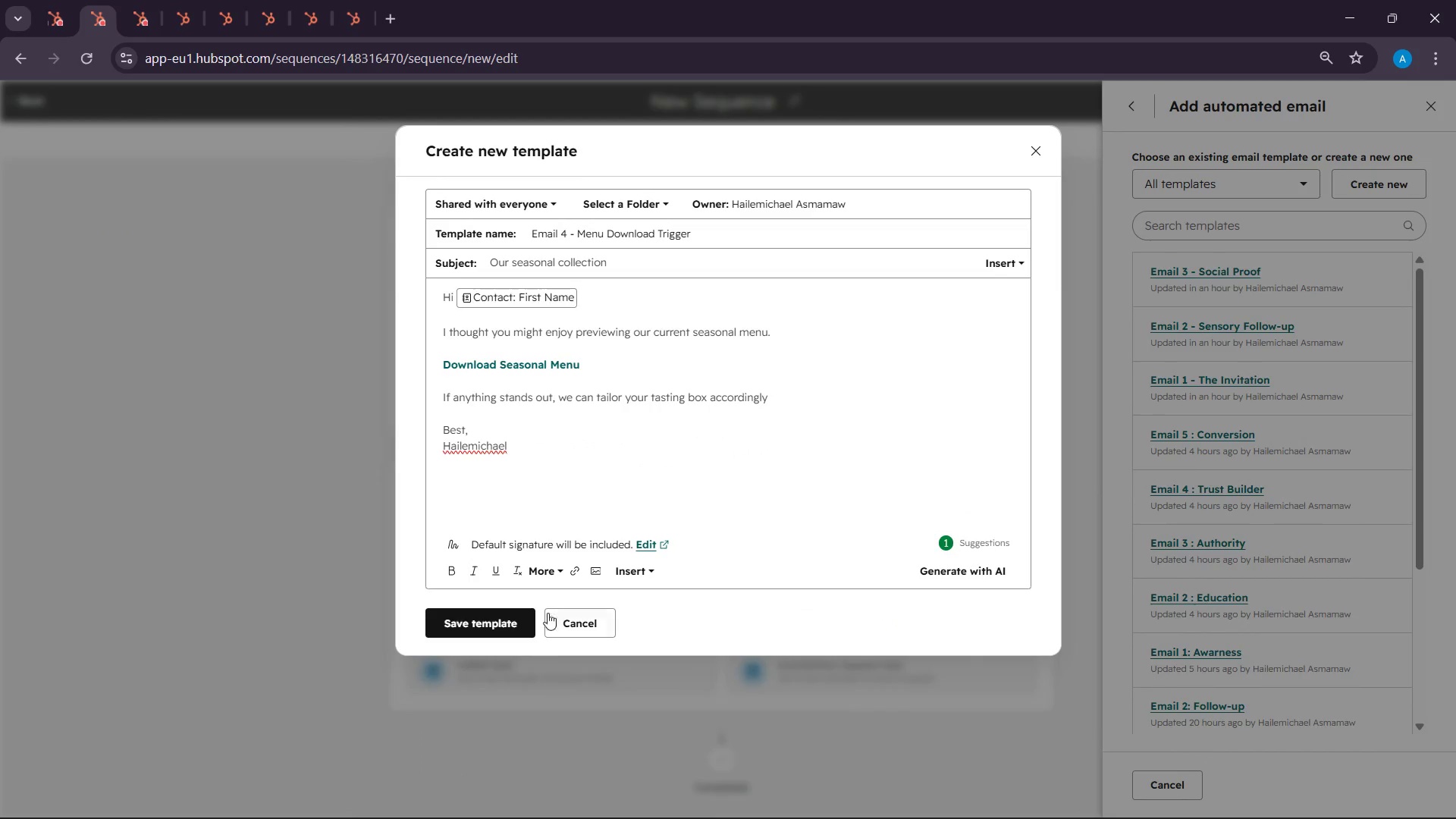 
left_click([479, 622])
 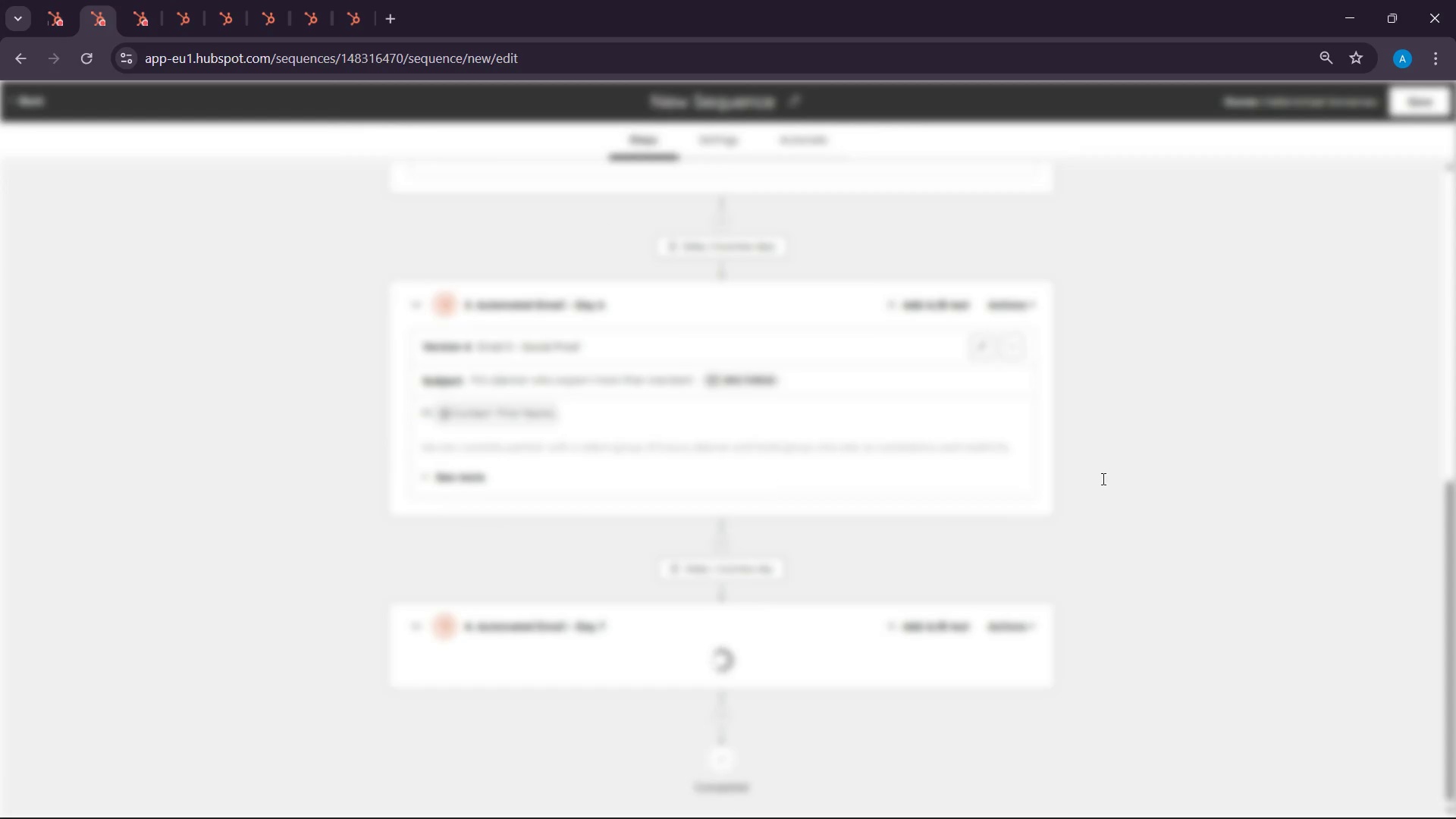 
scroll: coordinate [1043, 676], scroll_direction: down, amount: 12.0
 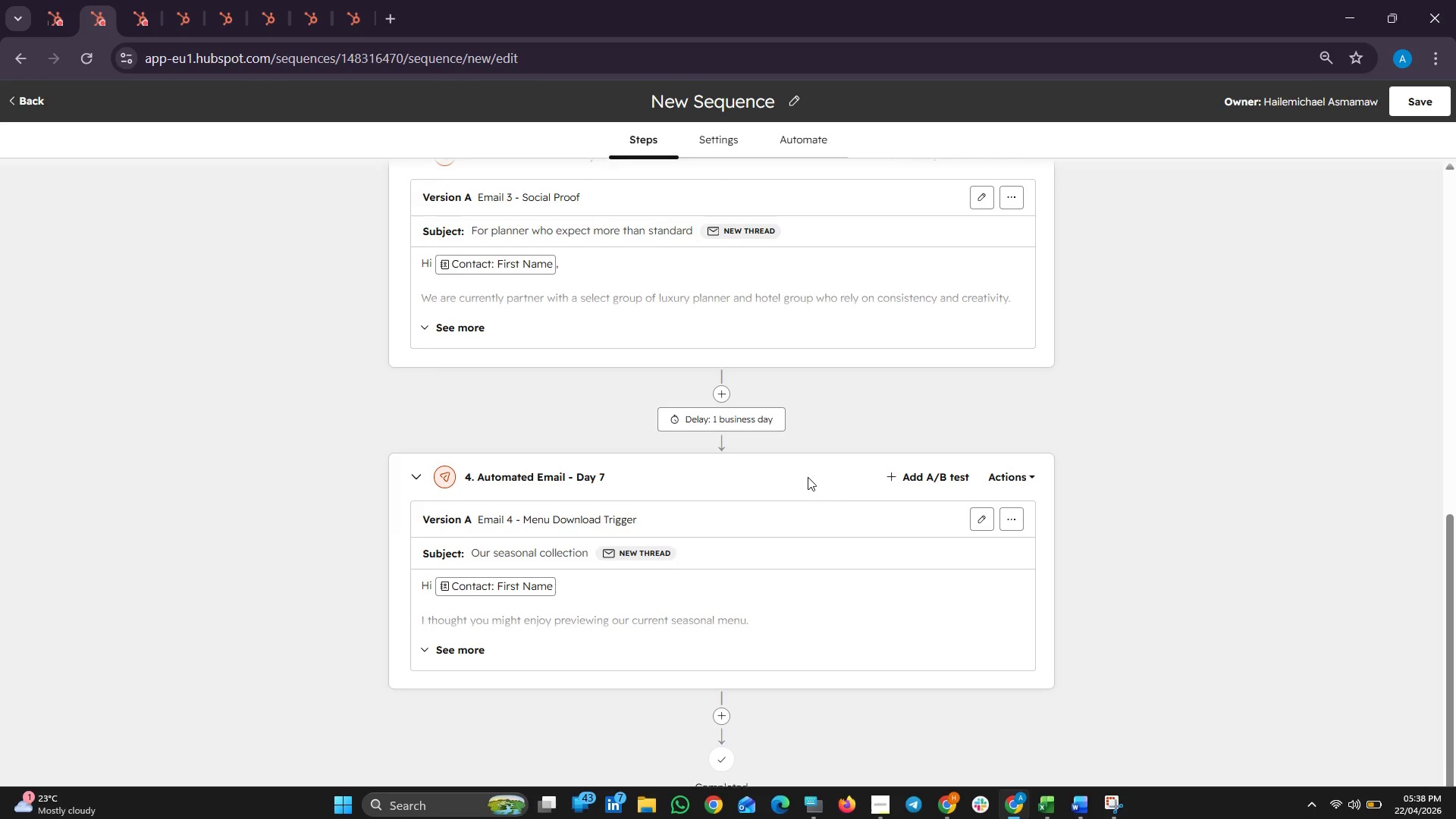 
left_click([746, 422])
 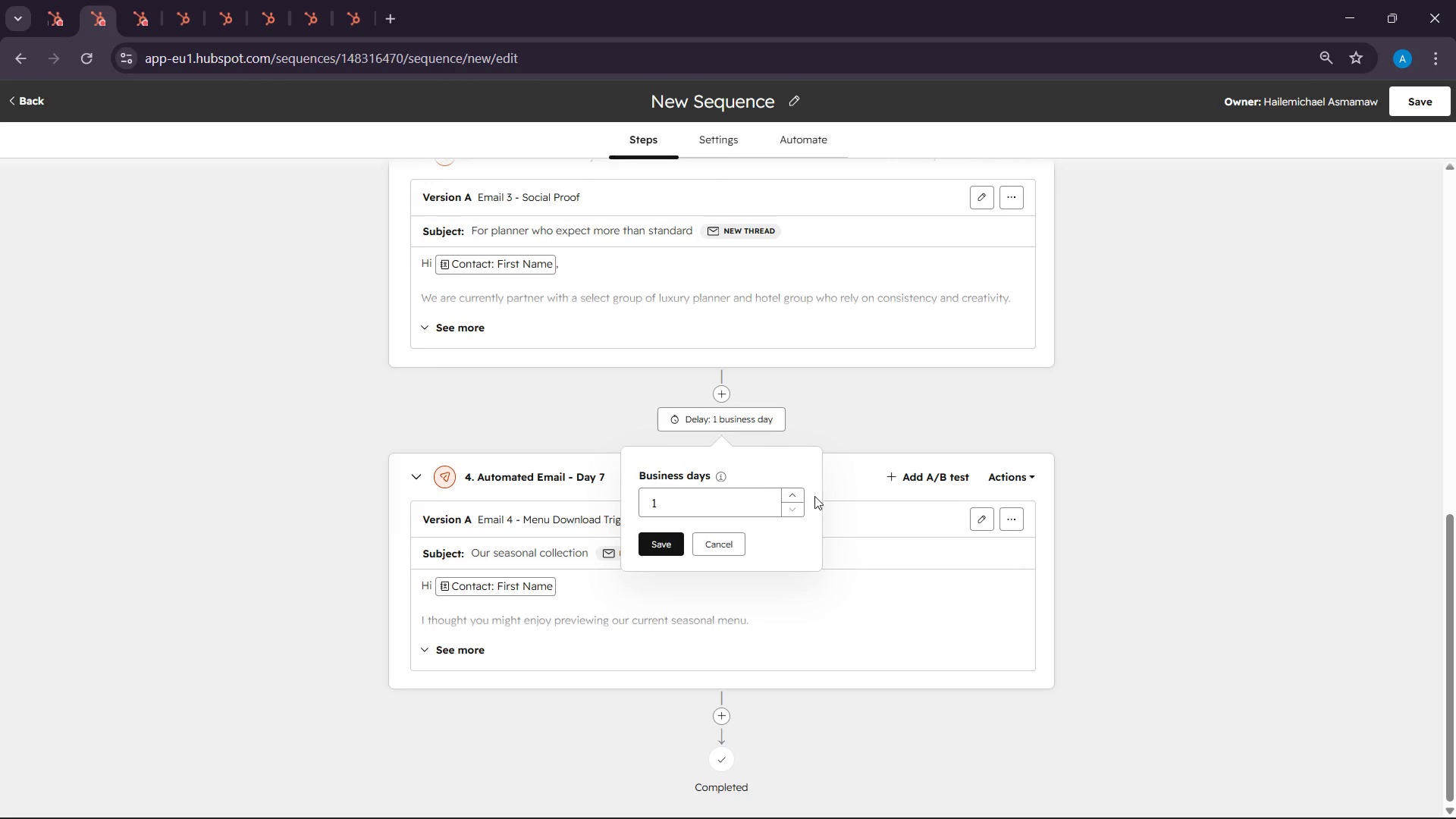 
left_click([806, 497])
 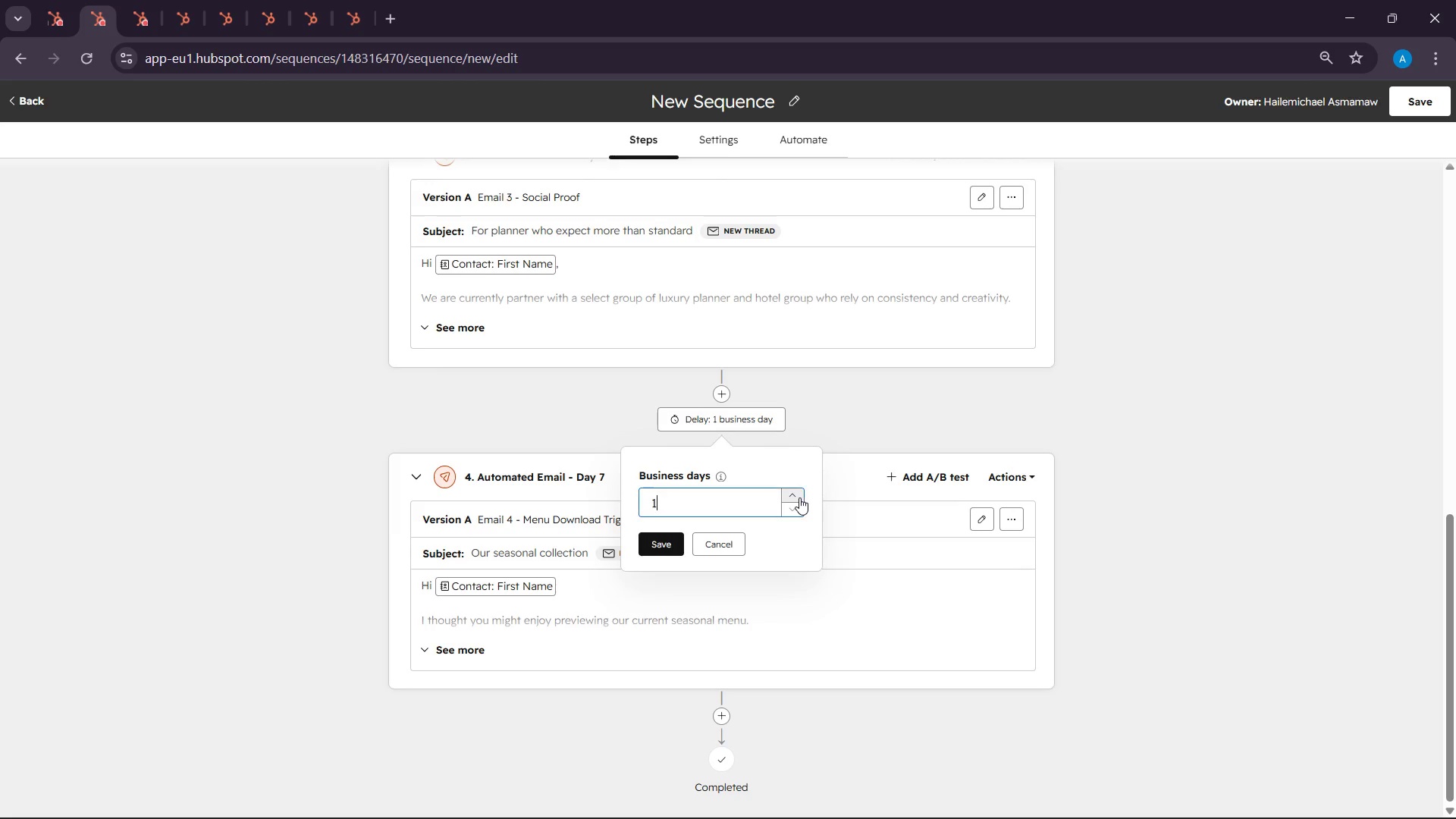 
double_click([799, 497])
 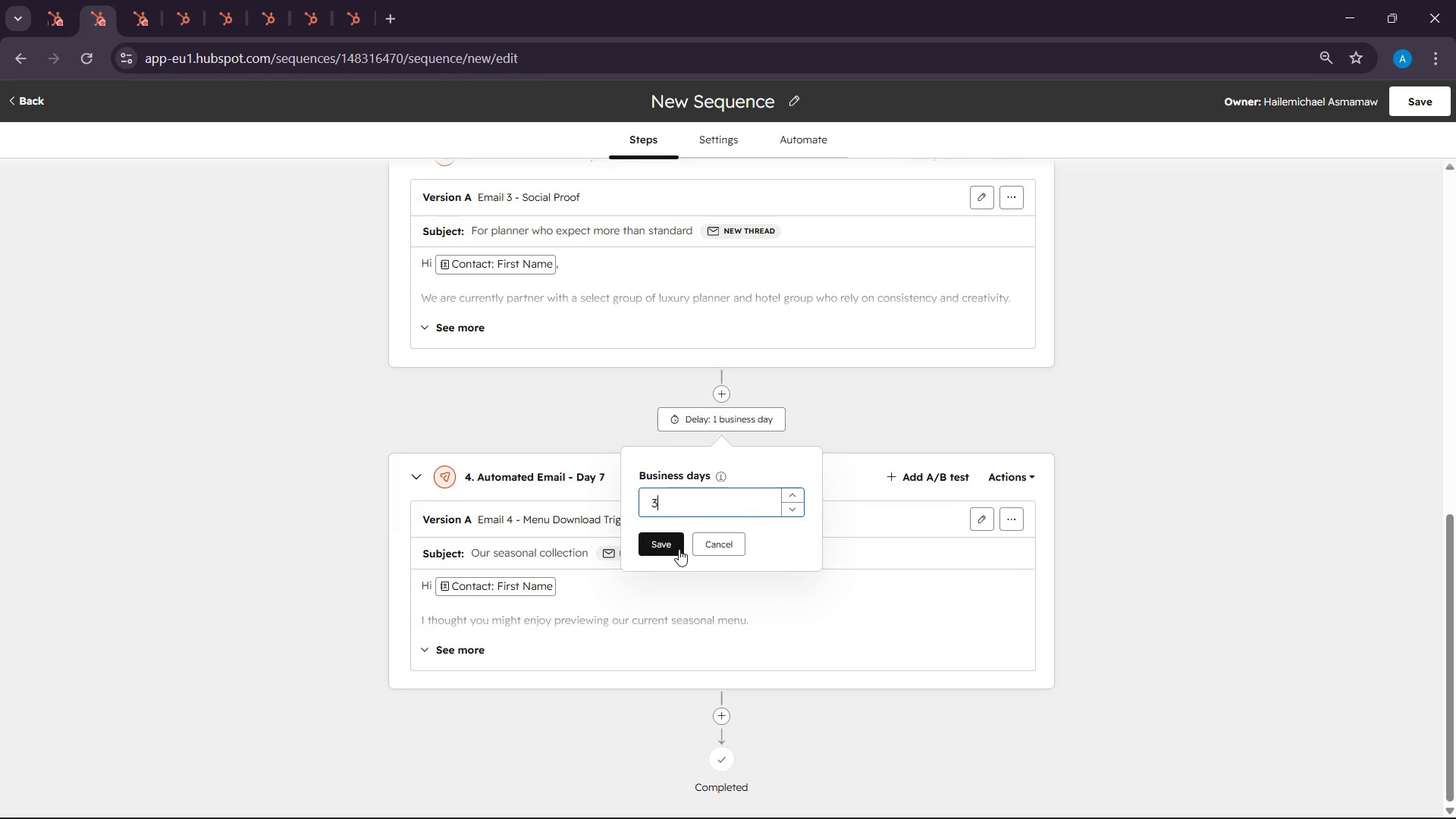 
left_click([675, 551])
 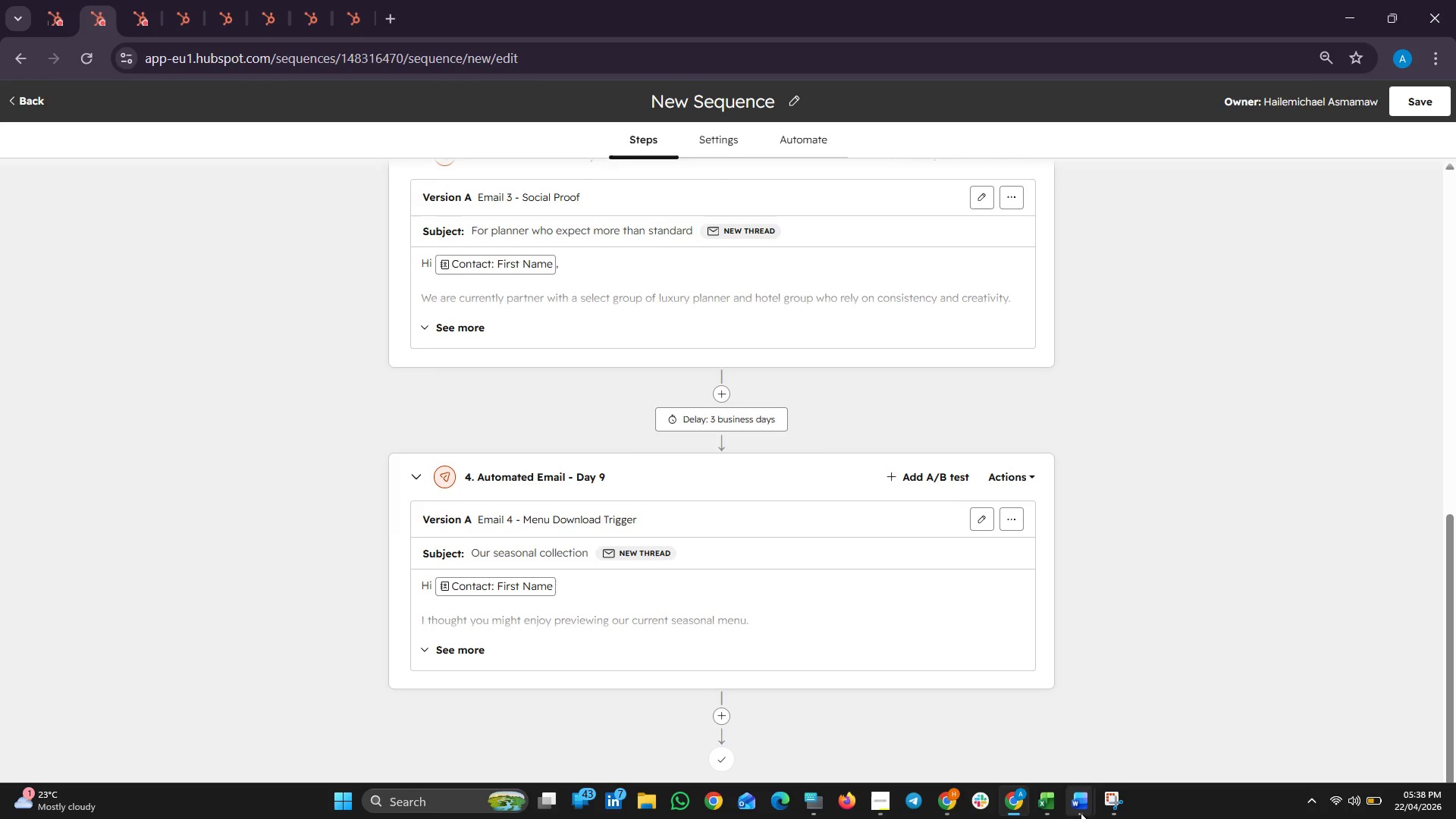 
left_click([1121, 811])
 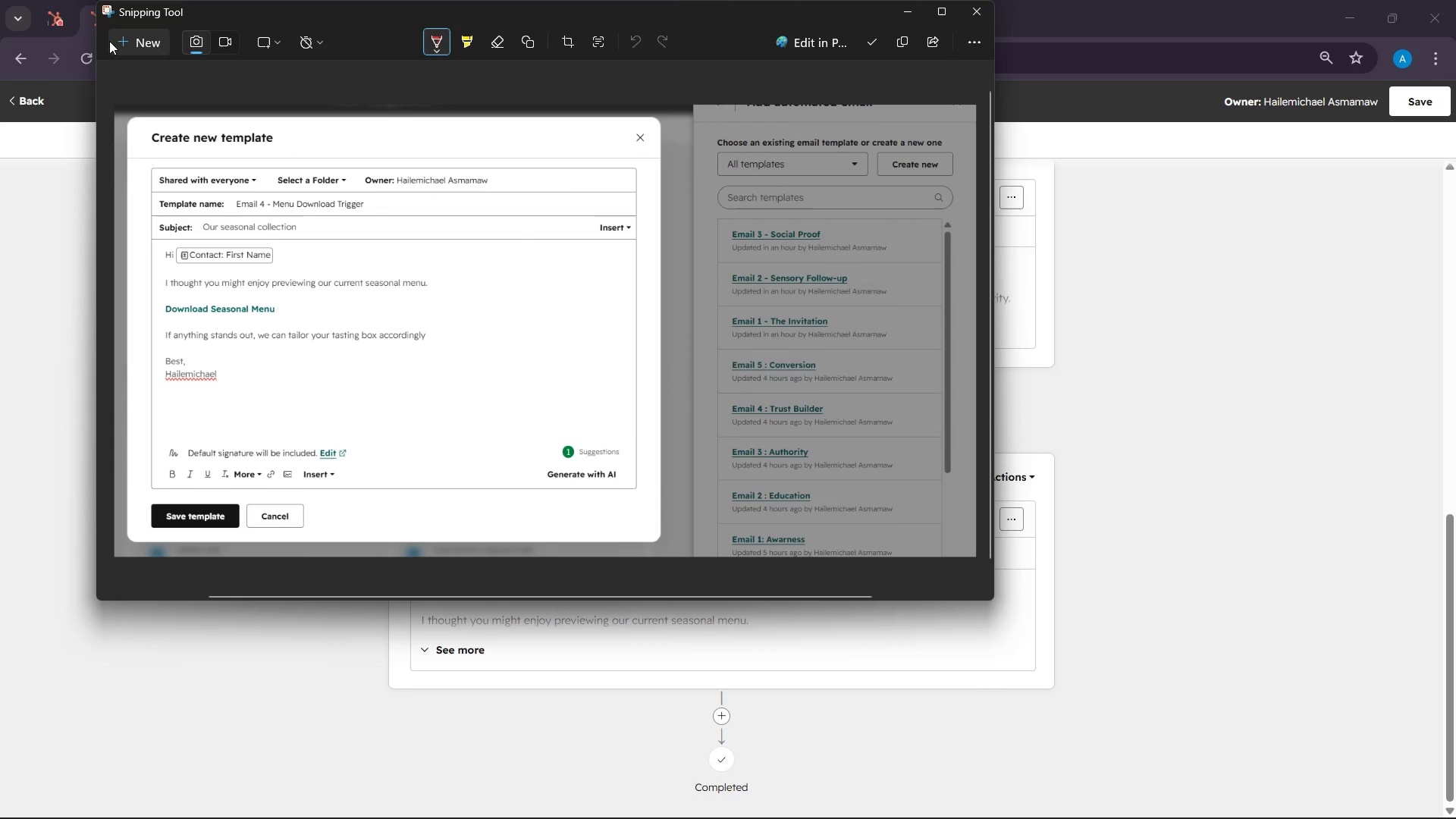 
left_click([136, 41])
 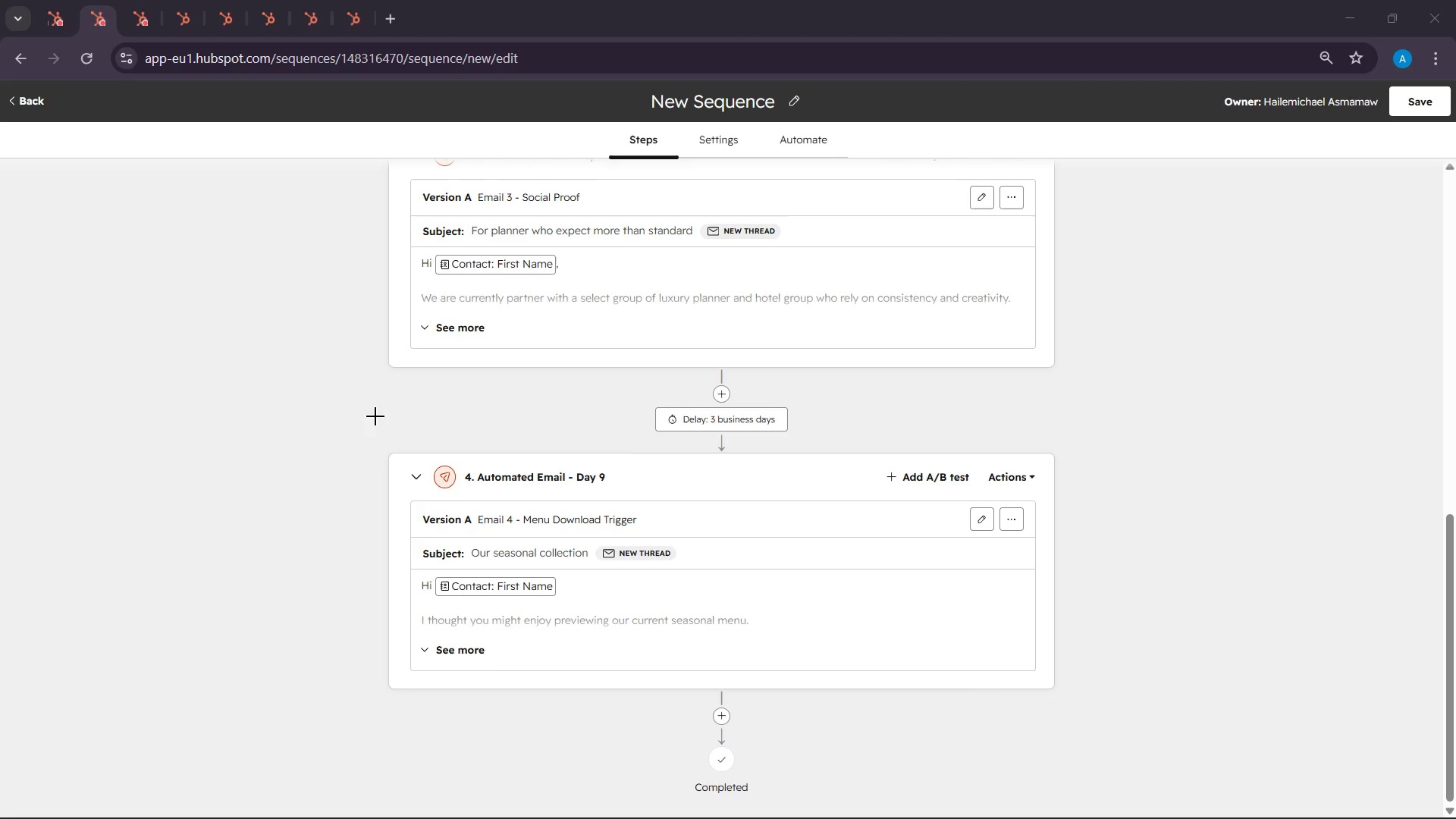 
left_click_drag(start_coordinate=[362, 398], to_coordinate=[1127, 725])
 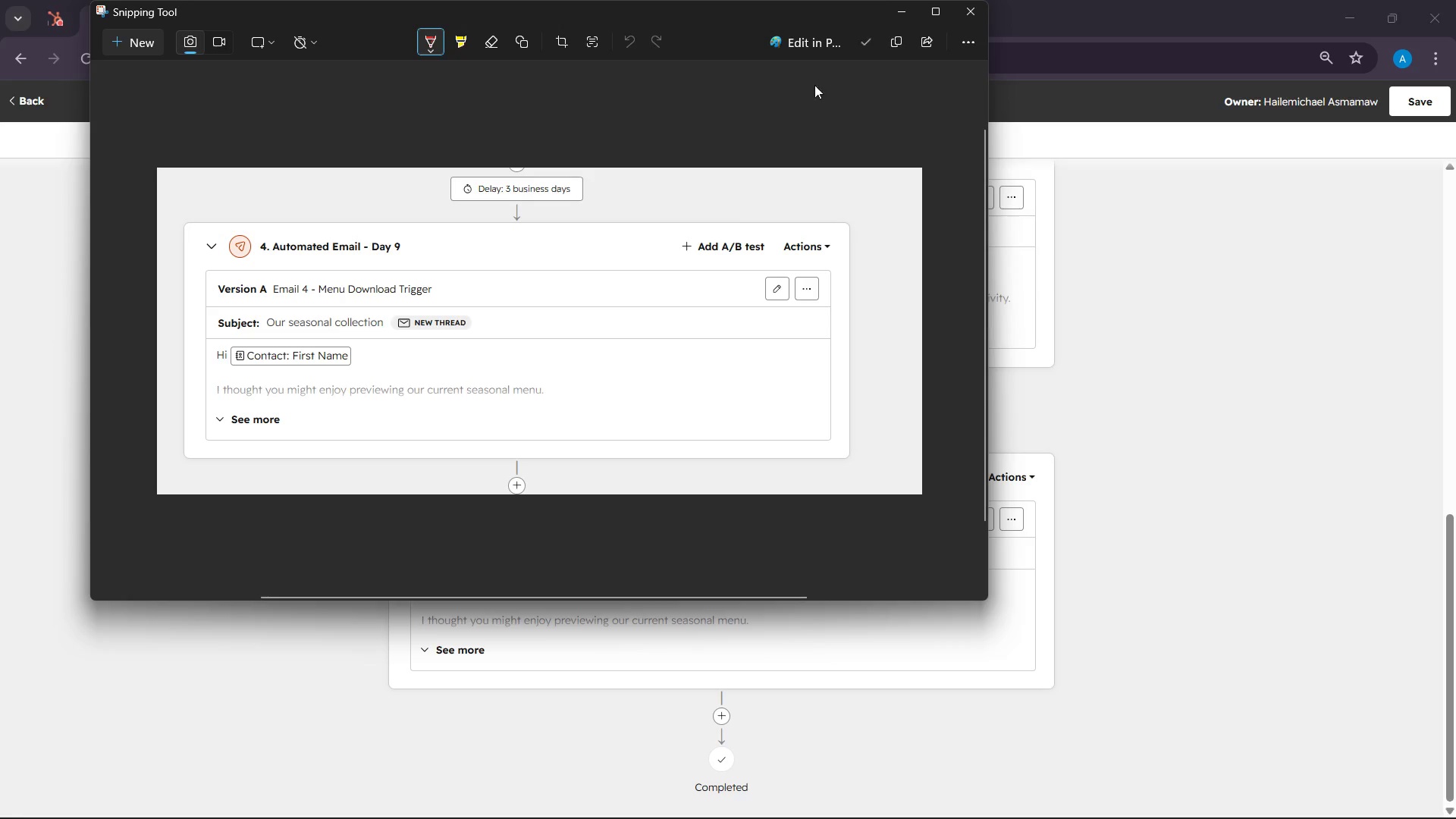 
left_click([898, 49])
 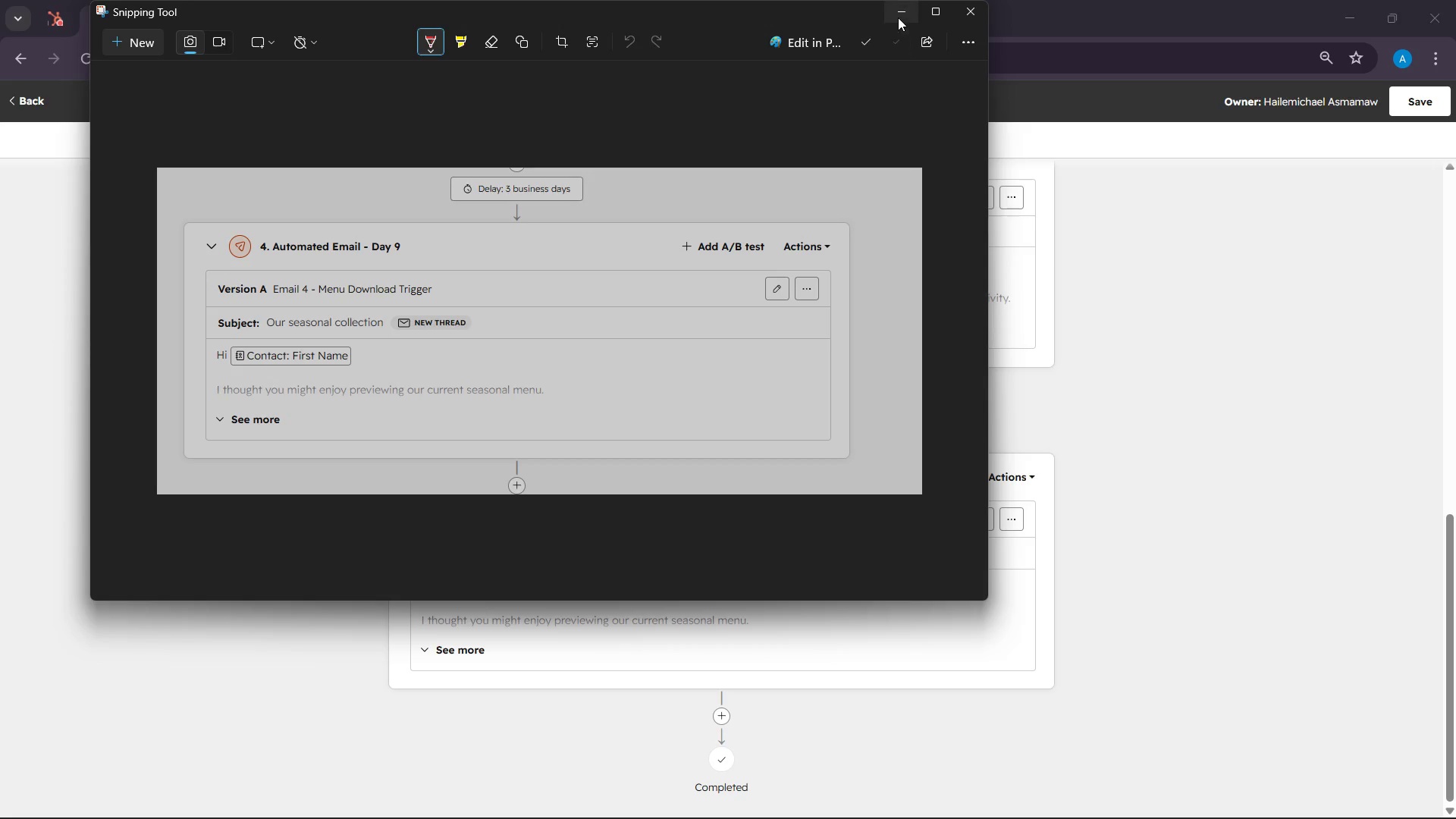 
left_click([898, 17])
 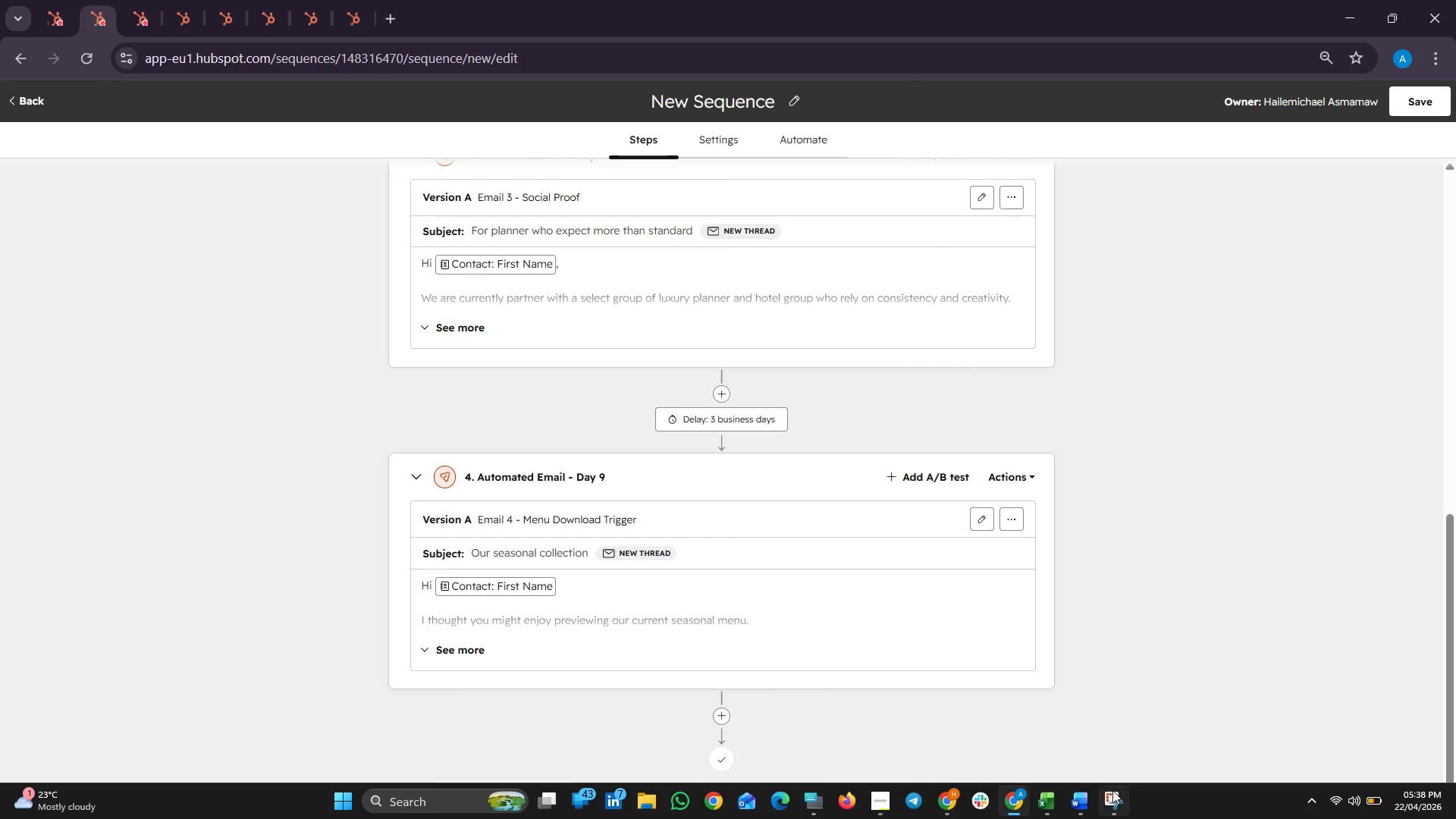 
left_click([1084, 798])
 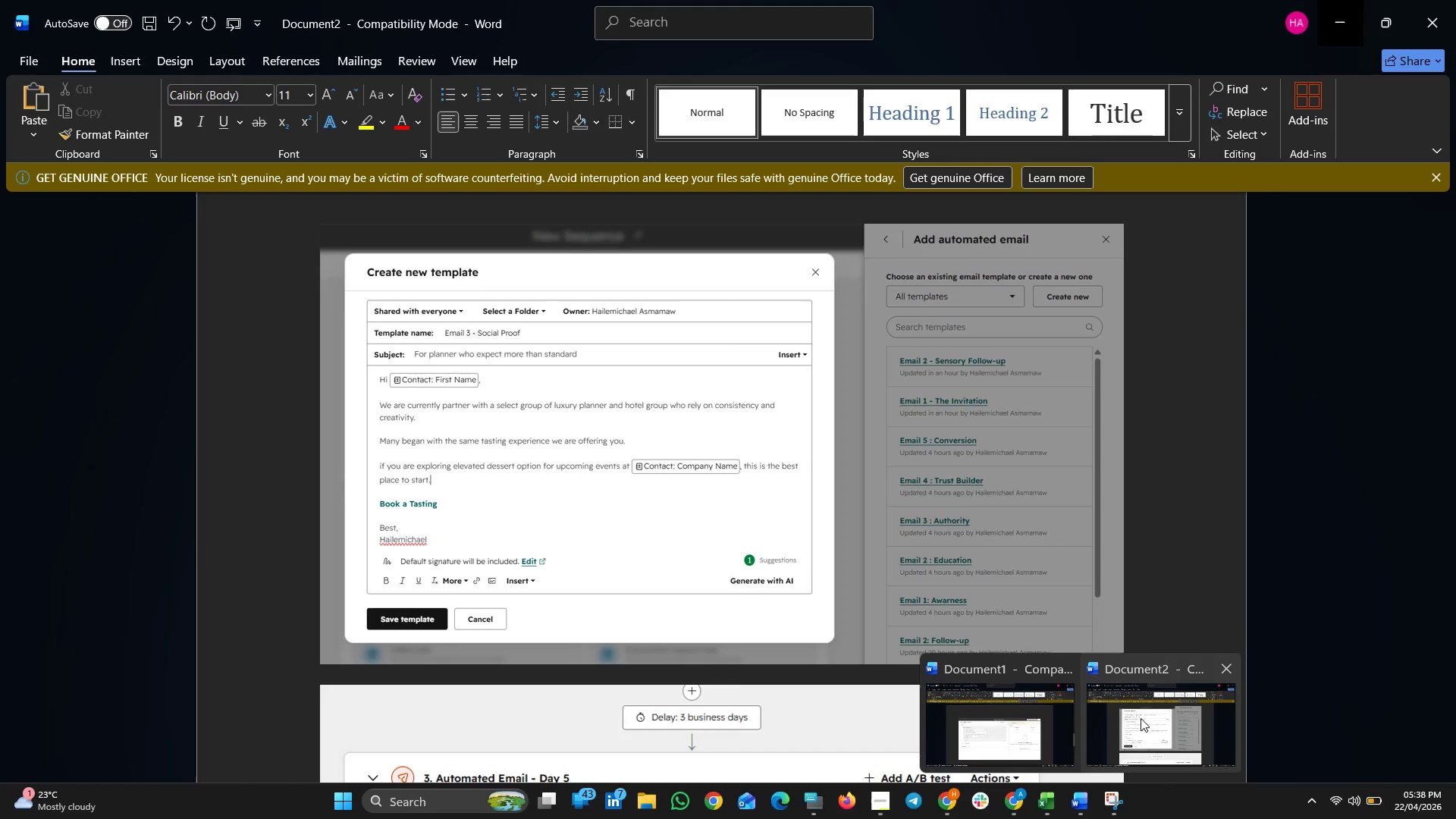 
left_click([1141, 718])
 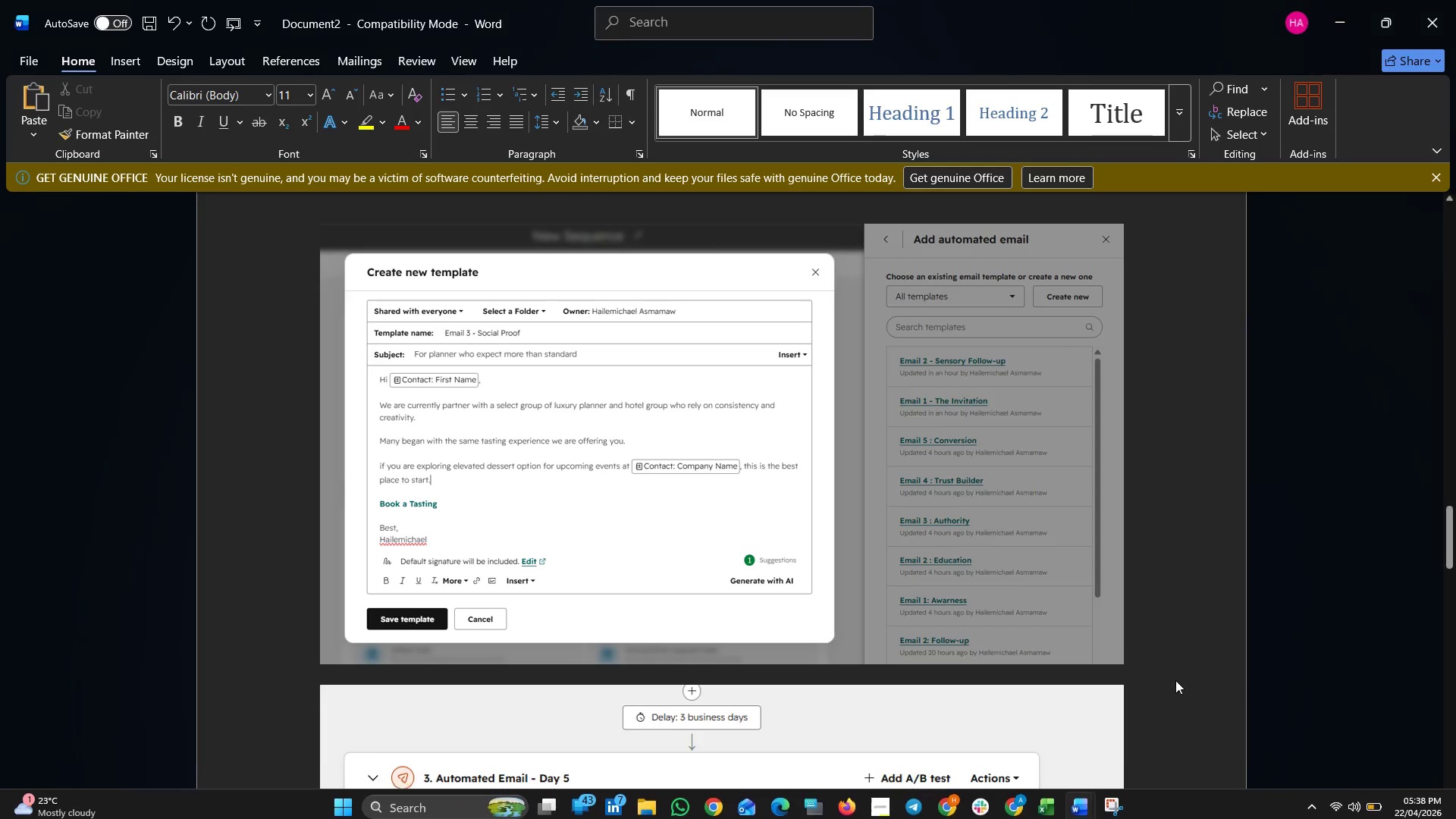 
scroll: coordinate [1175, 680], scroll_direction: down, amount: 16.0
 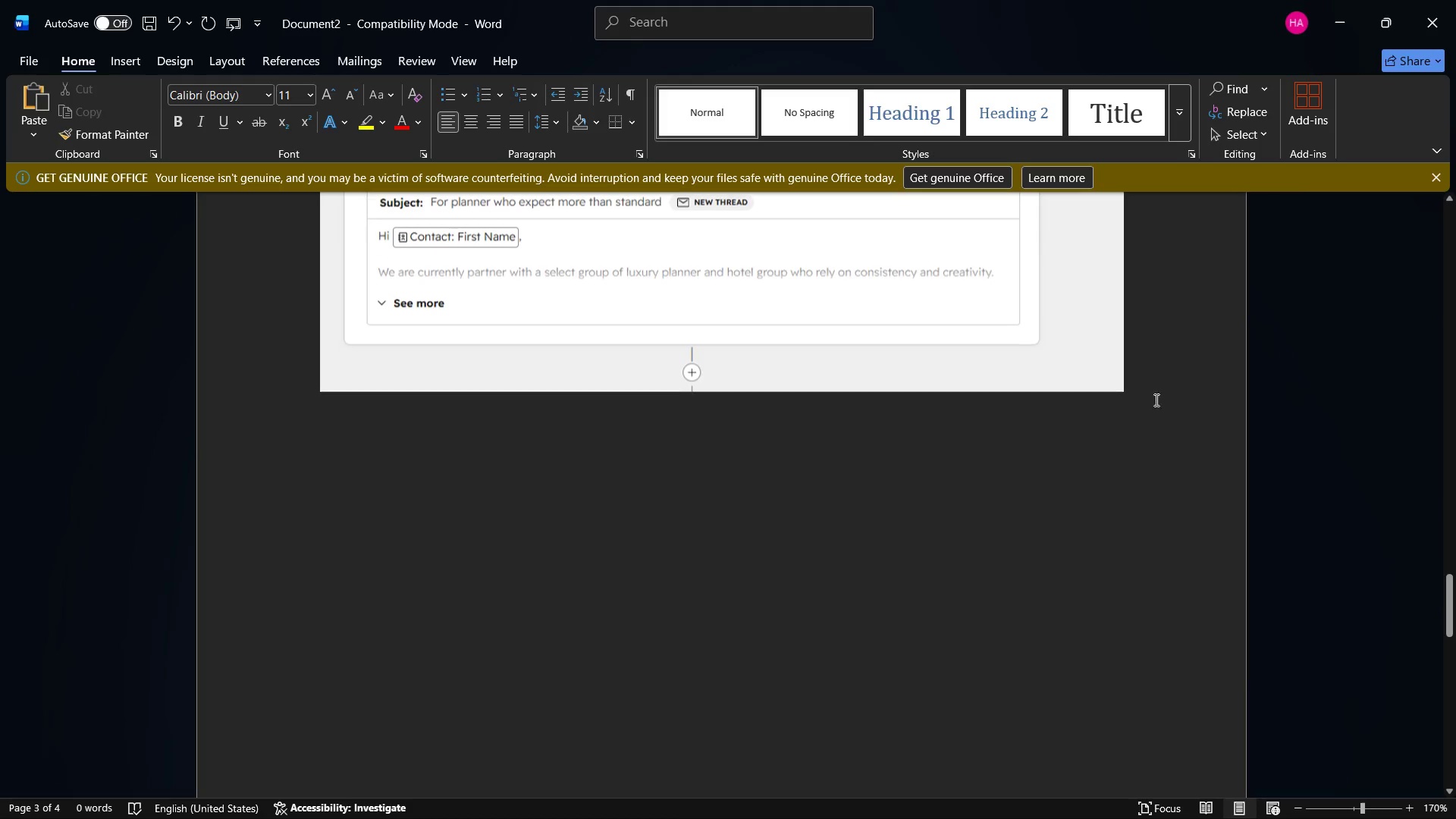 
left_click([1155, 376])
 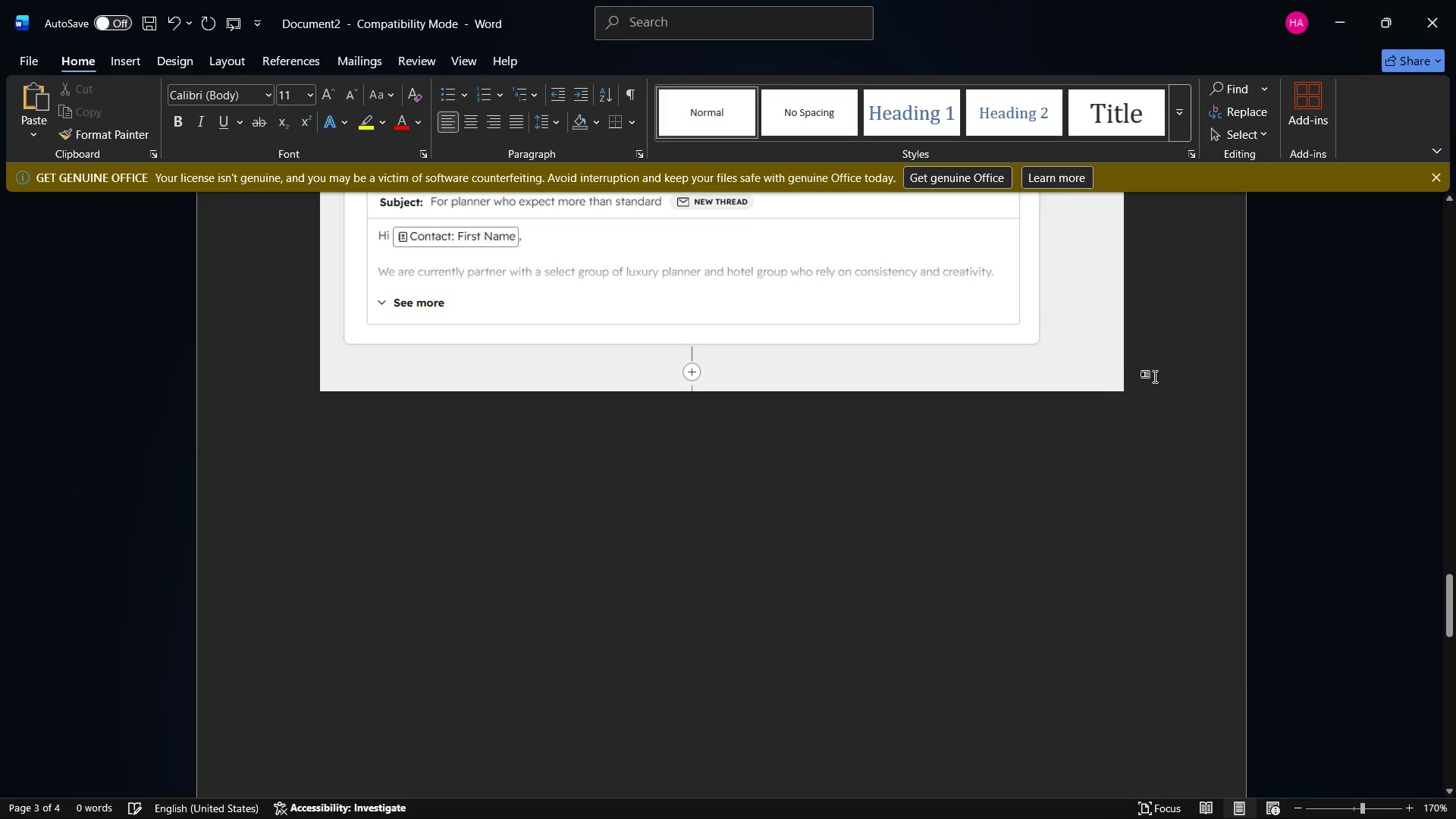 
key(Enter)
 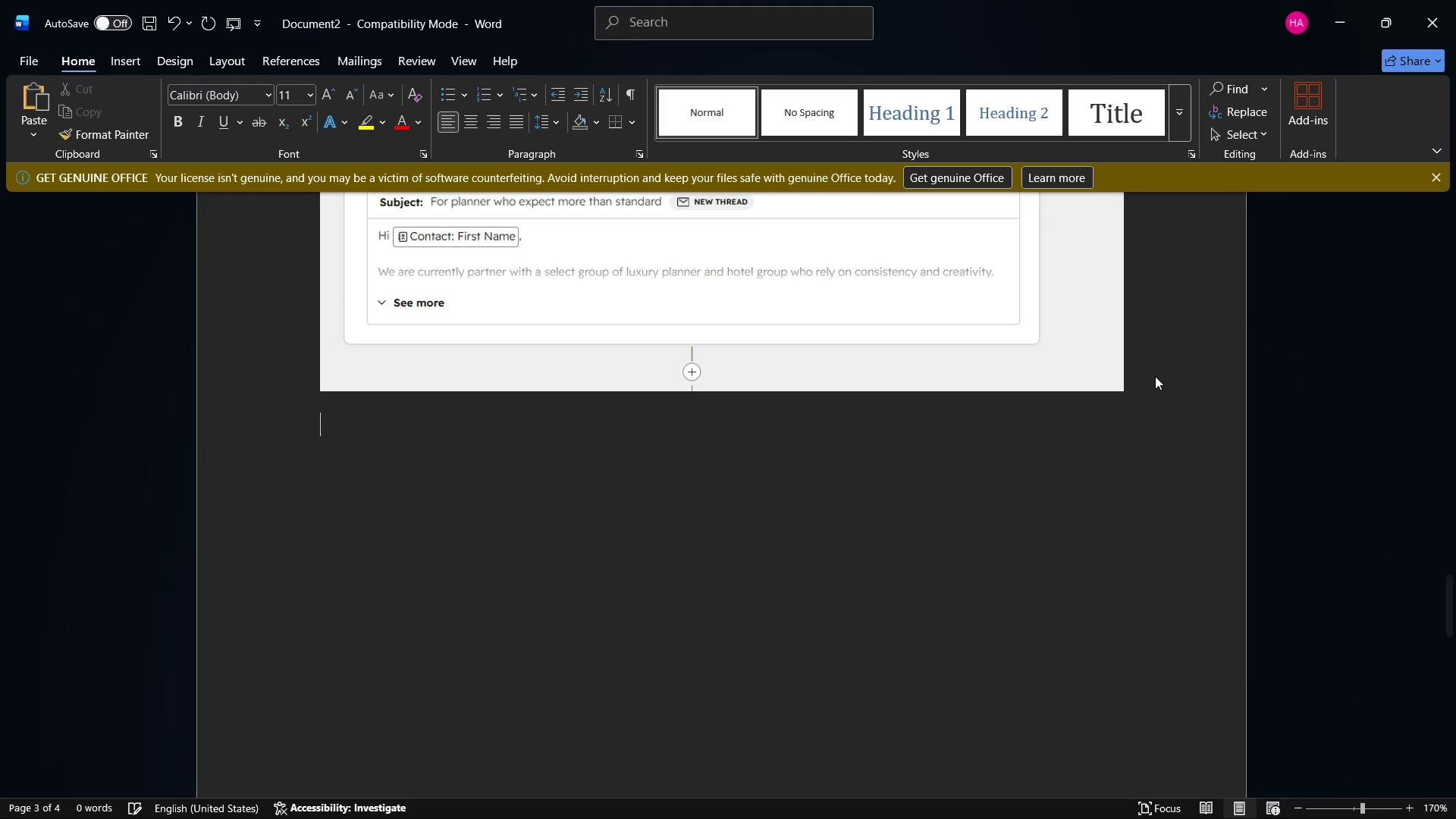 
key(Enter)
 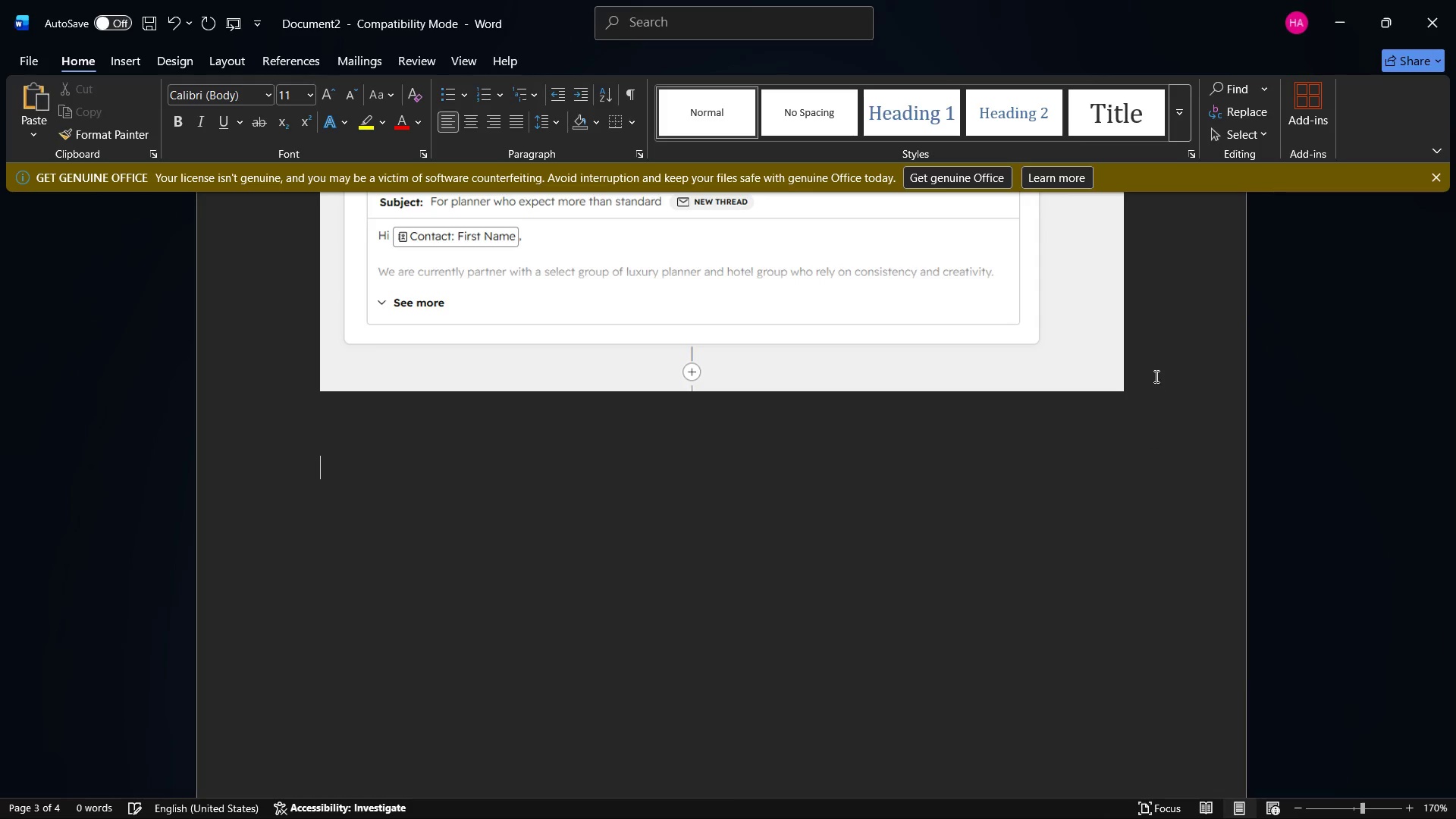 
key(Control+V)
 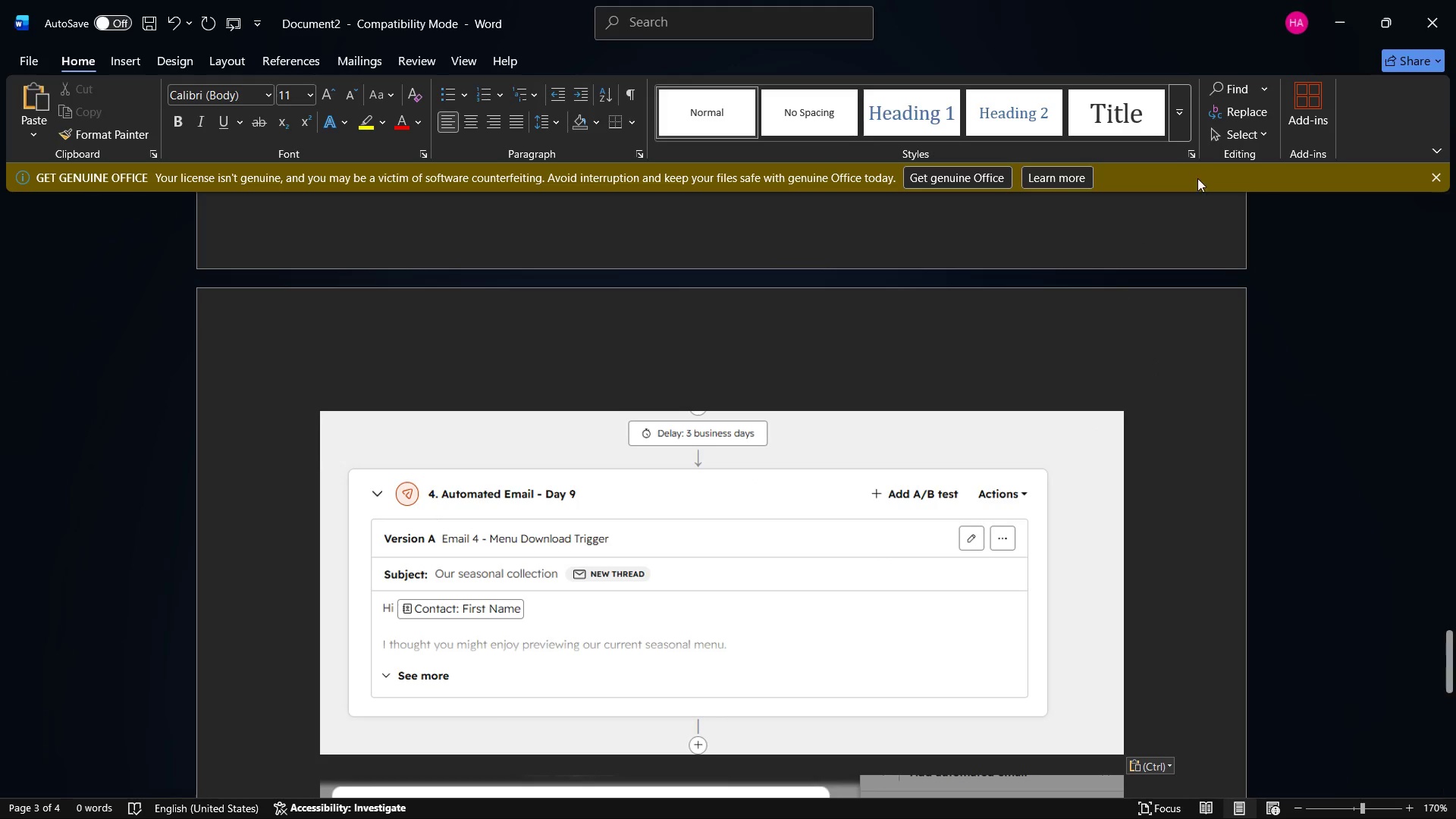 
scroll: coordinate [1157, 466], scroll_direction: down, amount: 11.0
 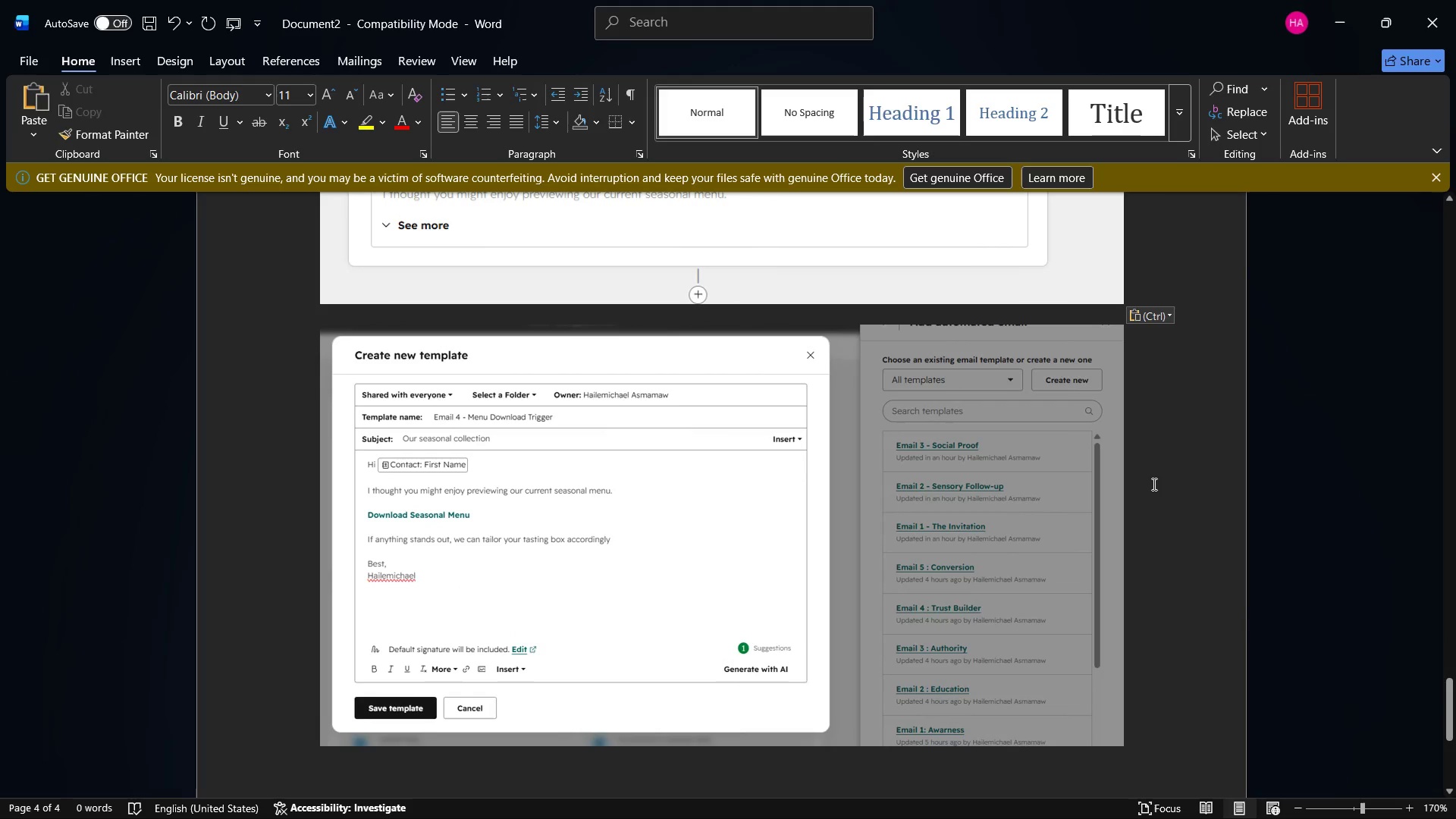 
scroll: coordinate [1153, 484], scroll_direction: up, amount: 5.0
 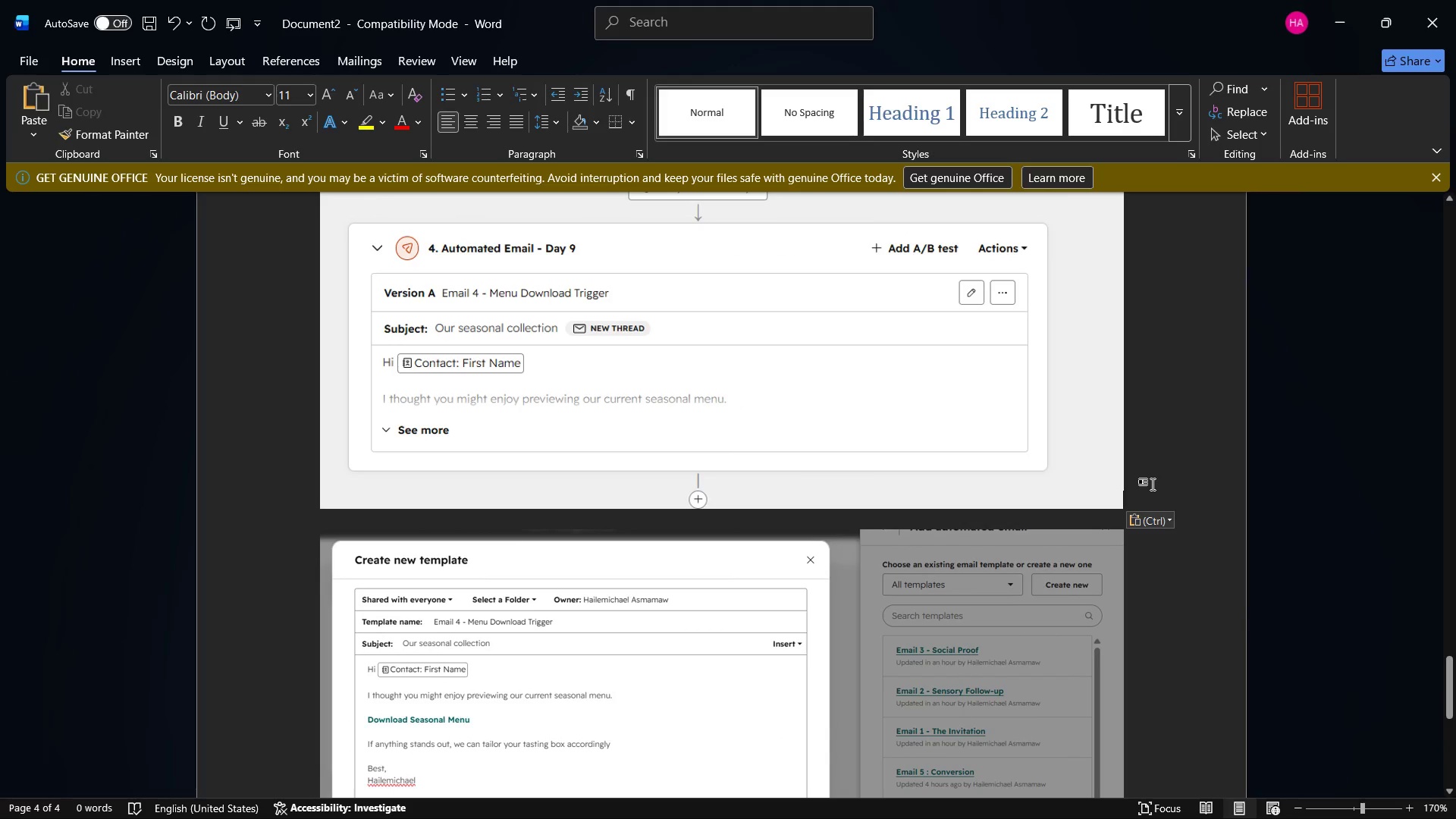 
key(Control+Z)
 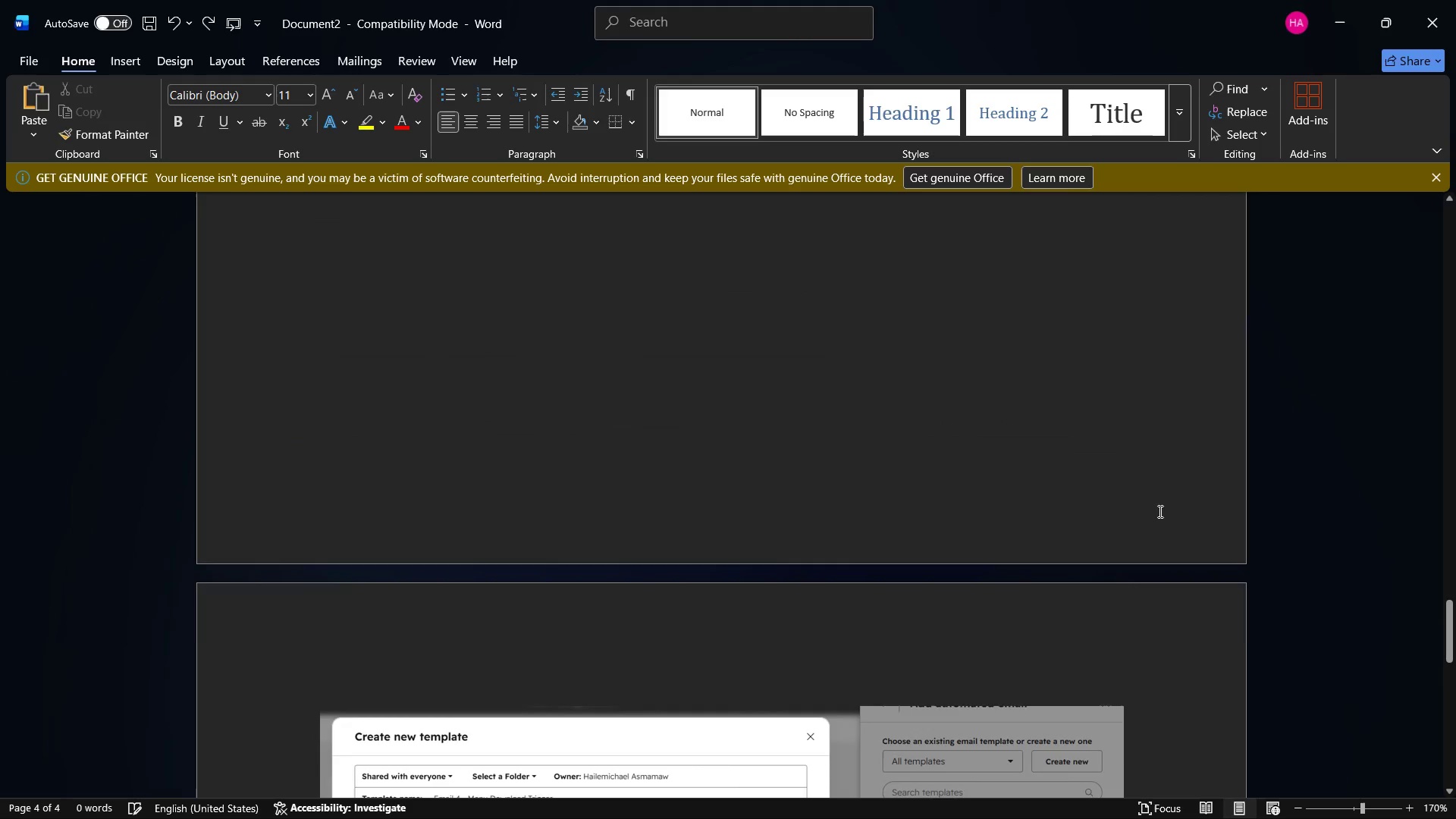 
scroll: coordinate [1197, 570], scroll_direction: down, amount: 17.0
 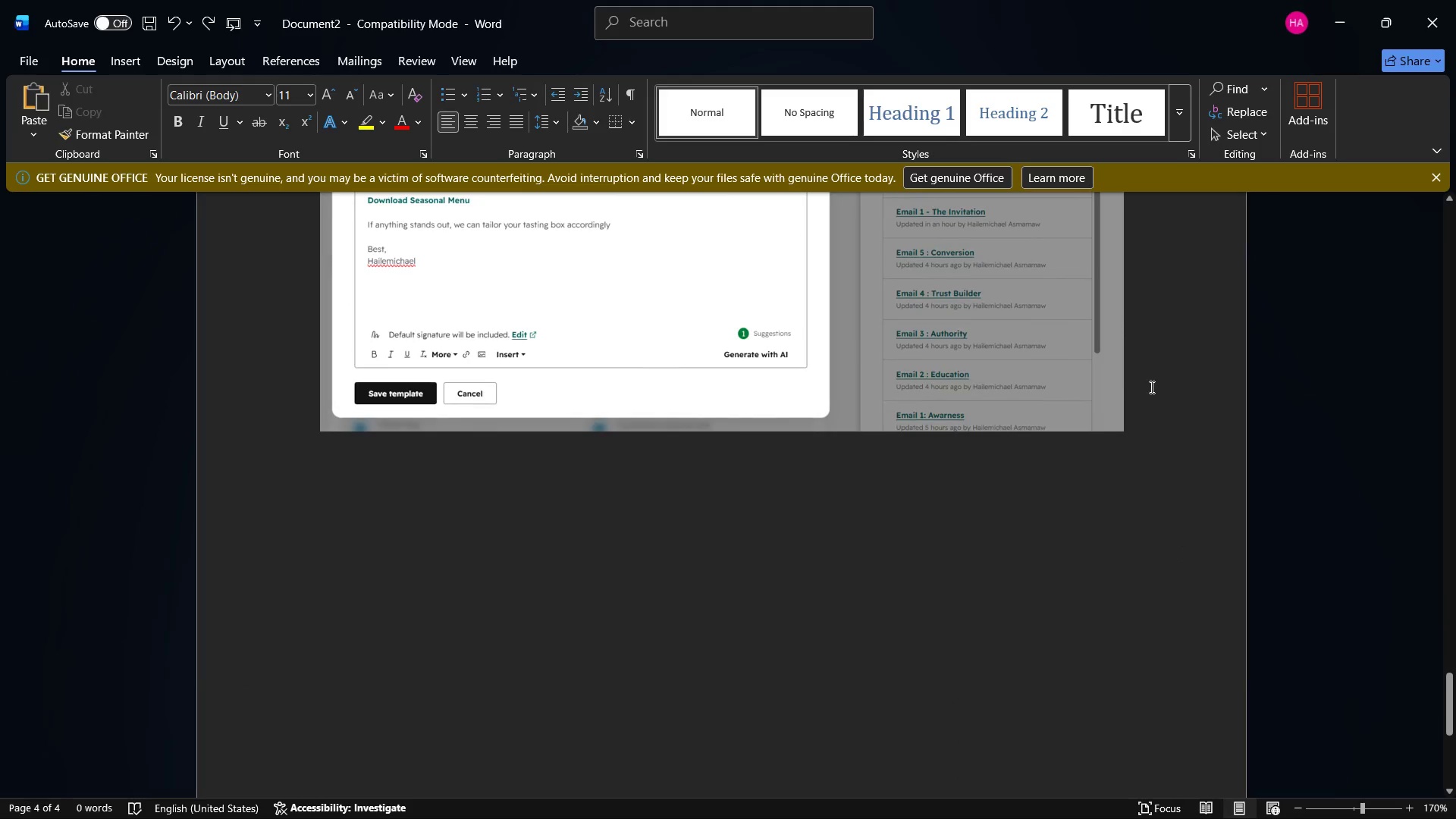 
left_click([1136, 469])
 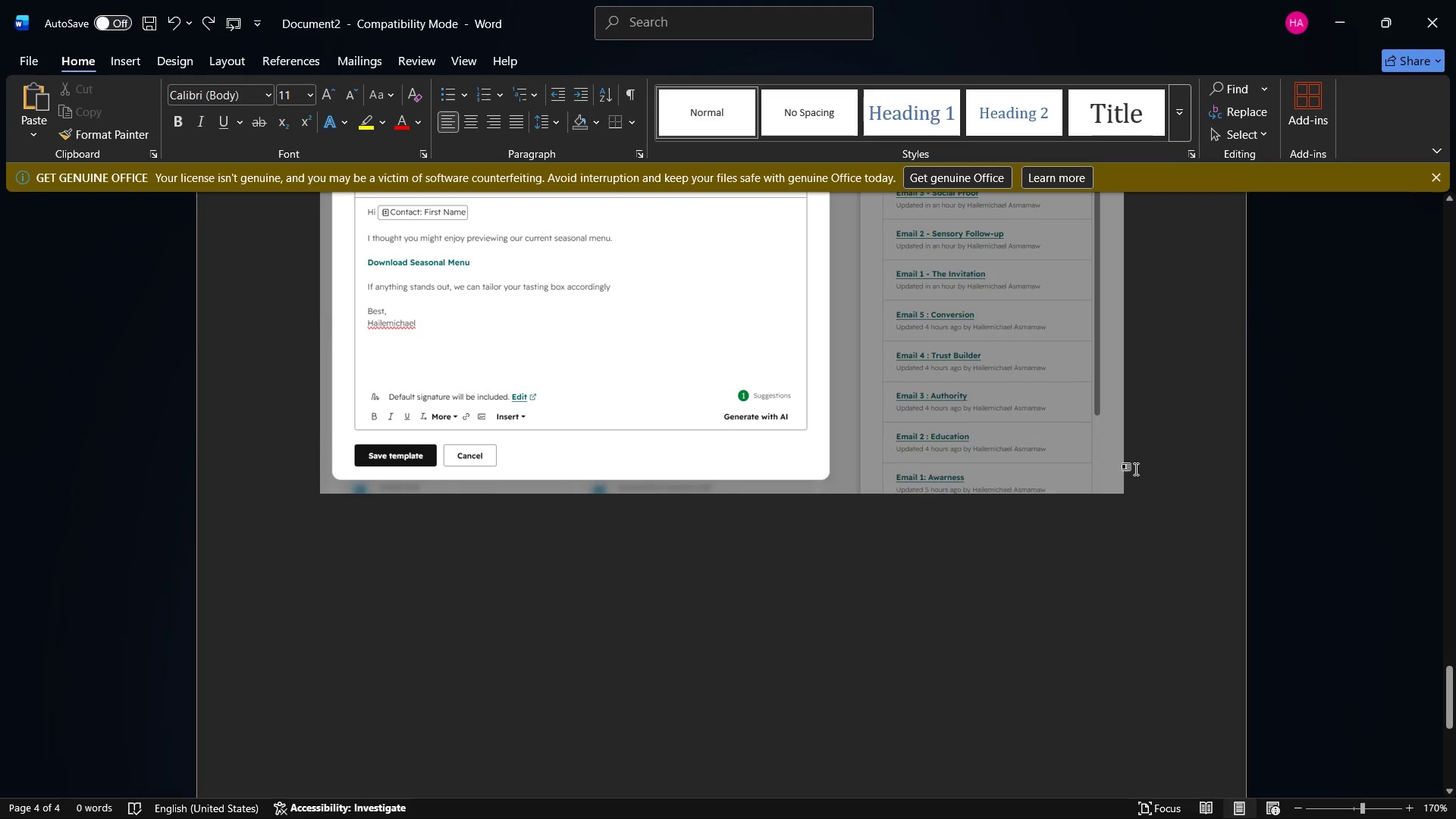 
scroll: coordinate [1131, 503], scroll_direction: down, amount: 9.0
 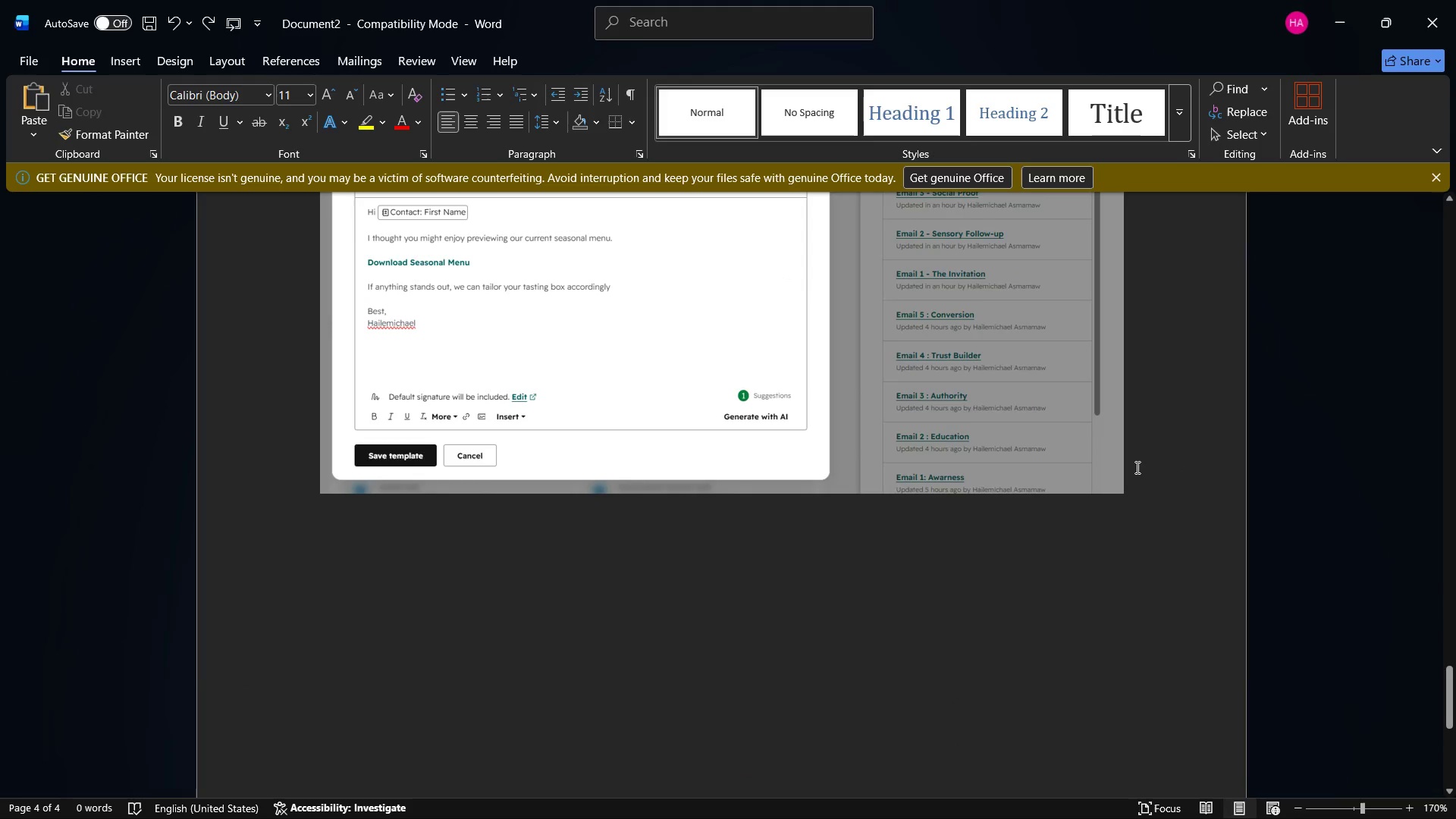 
left_click([557, 560])
 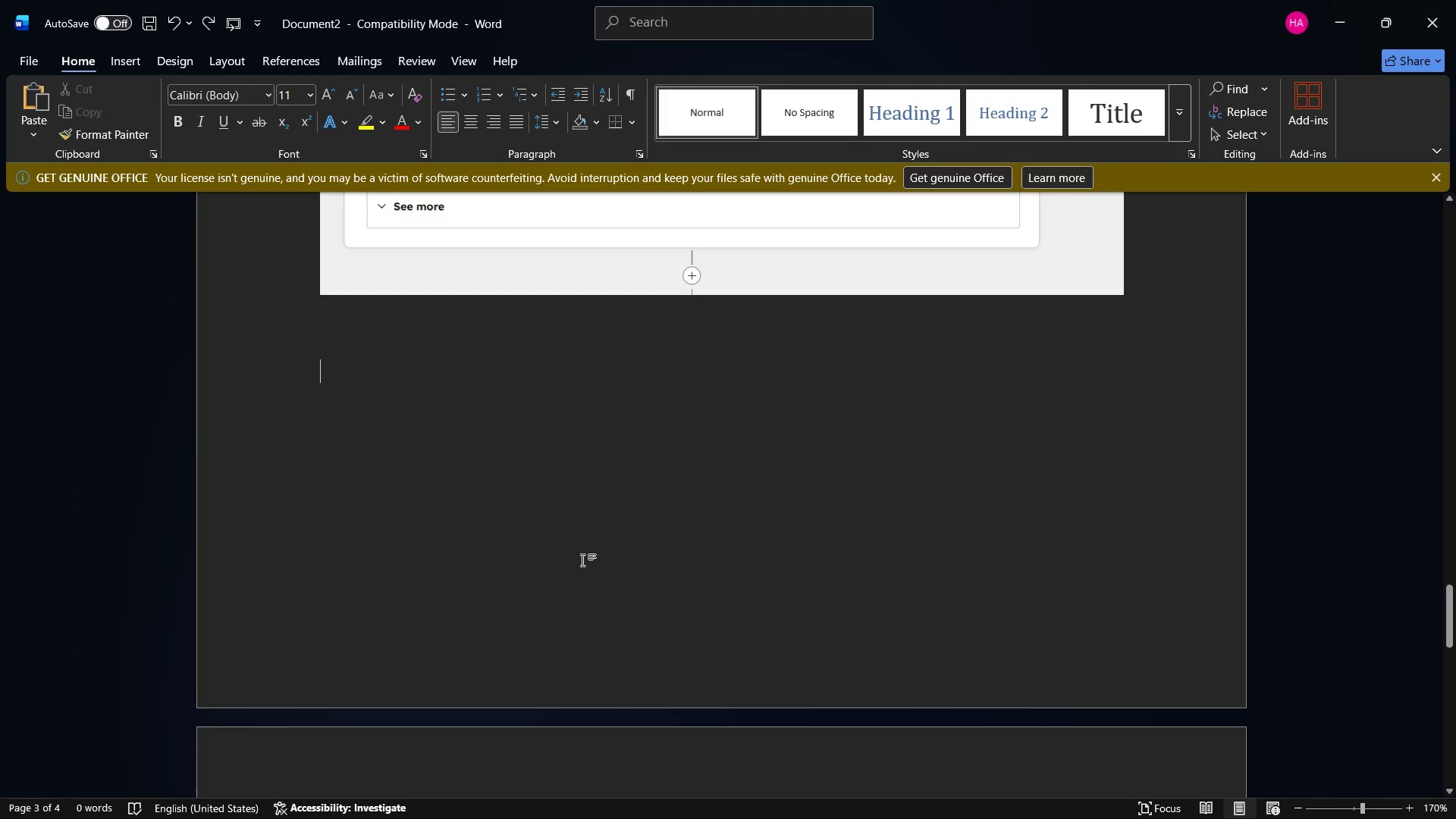 
scroll: coordinate [1139, 469], scroll_direction: up, amount: 19.0
 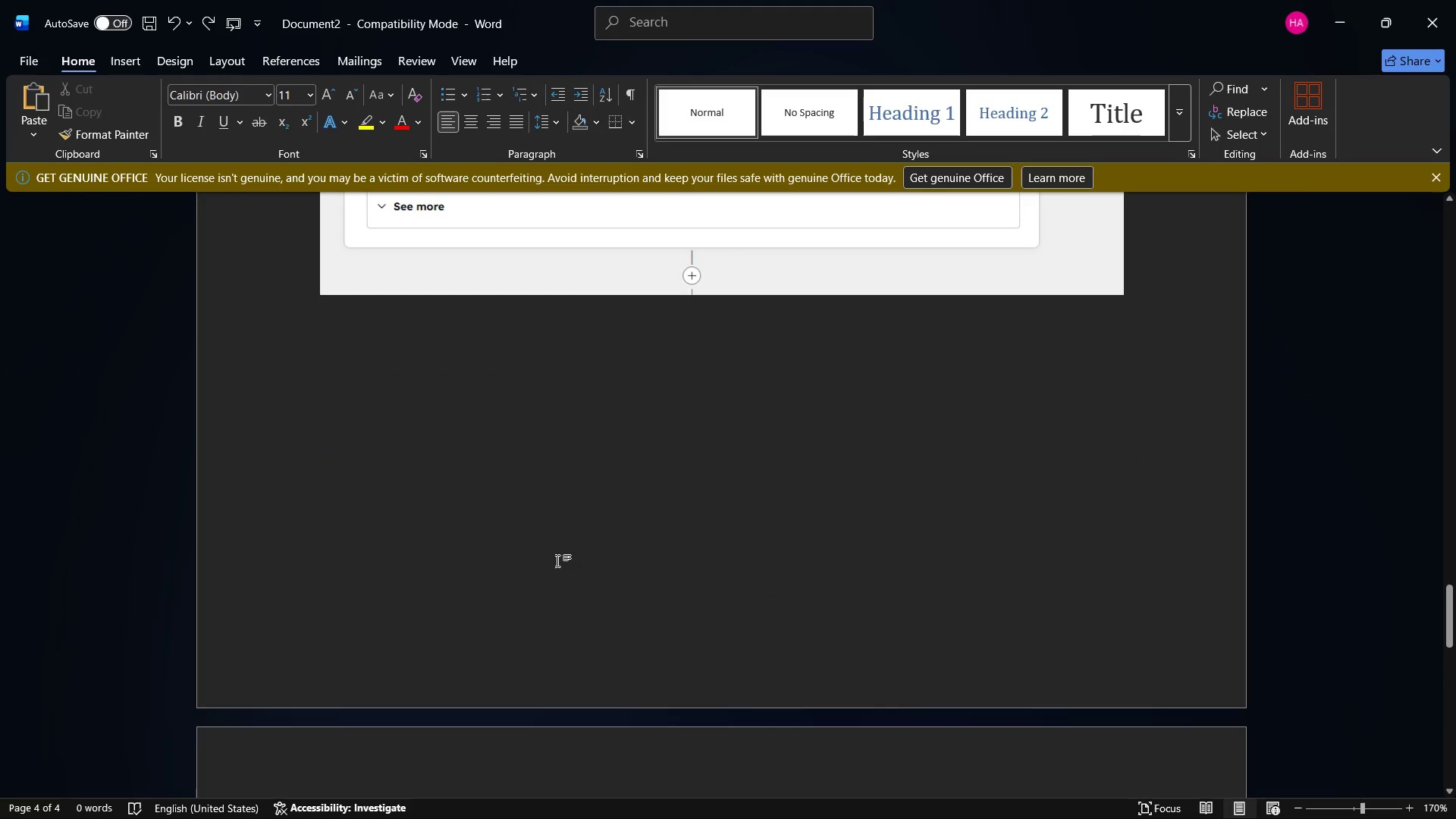 
key(Control+V)
 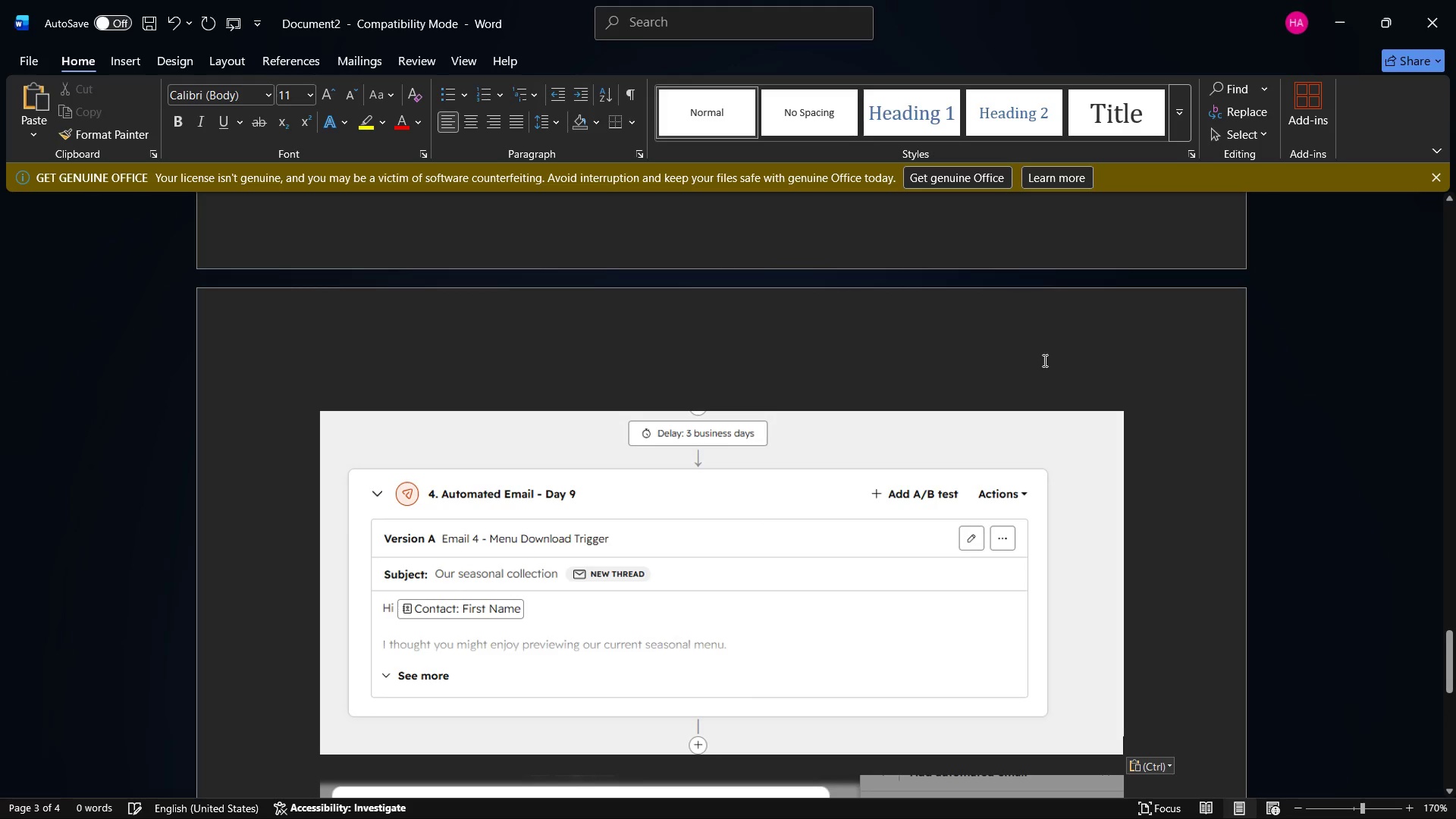 
scroll: coordinate [927, 443], scroll_direction: down, amount: 12.0
 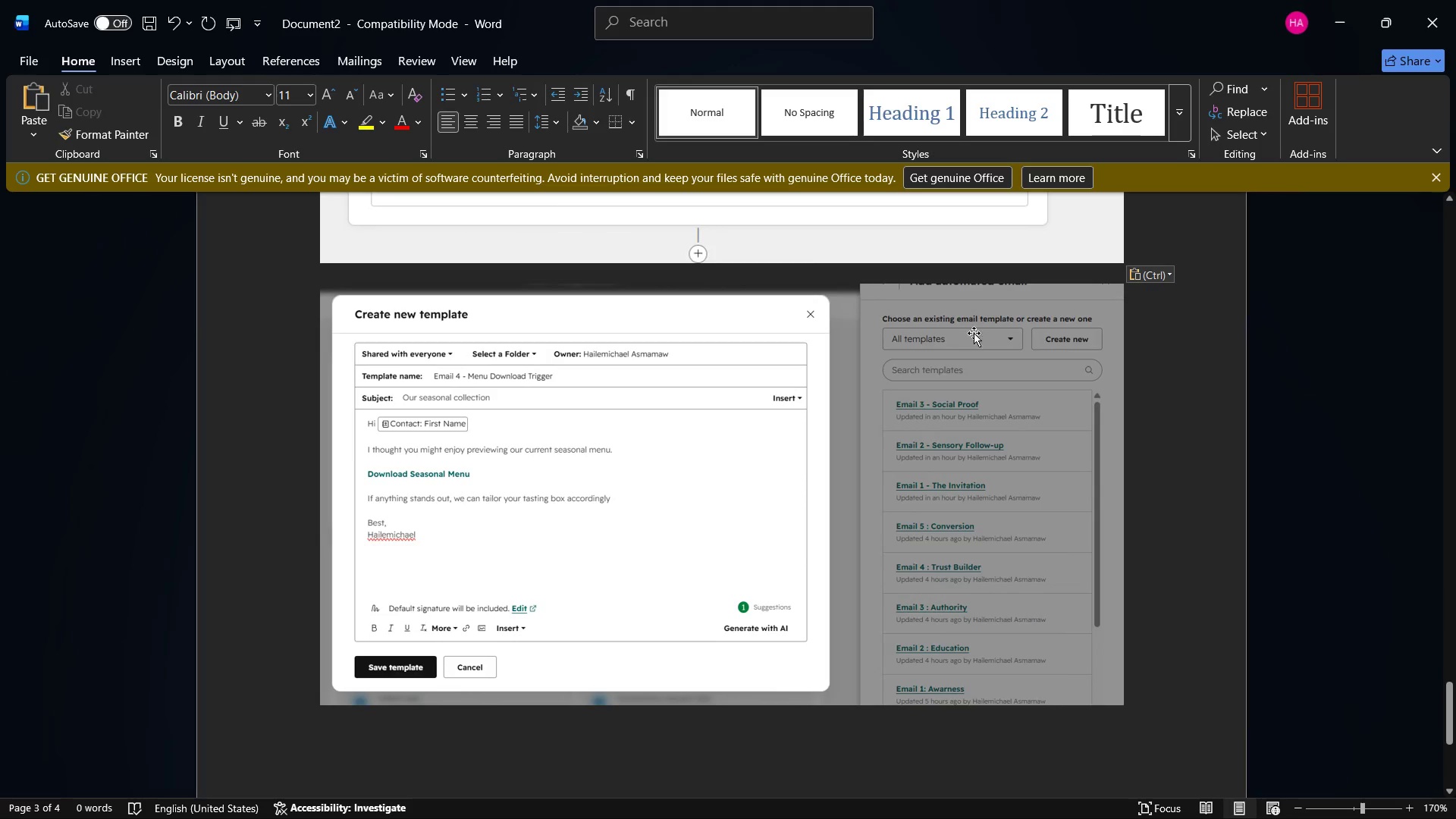 
scroll: coordinate [1003, 334], scroll_direction: up, amount: 8.0
 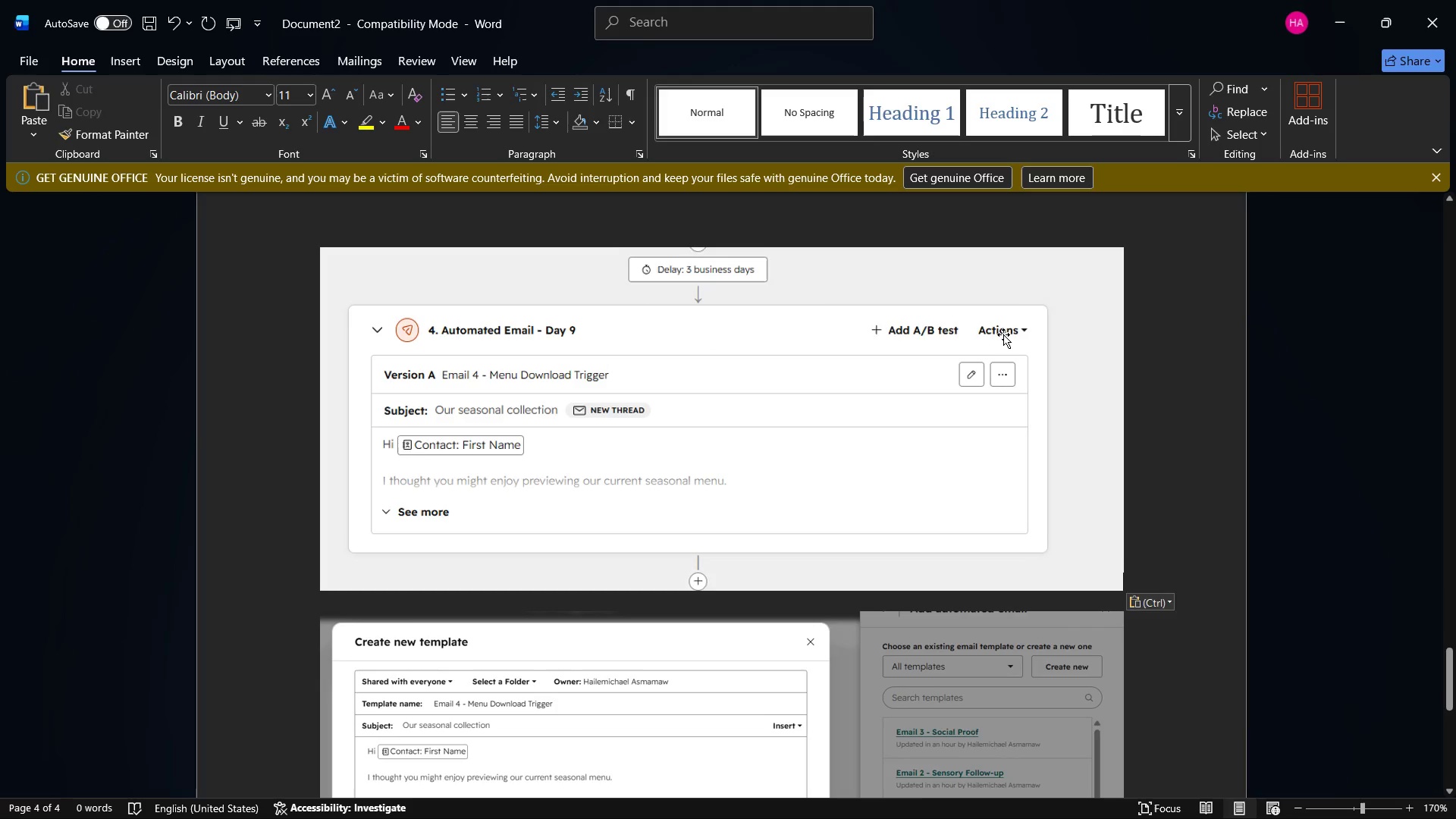 
scroll: coordinate [1003, 334], scroll_direction: down, amount: 5.0
 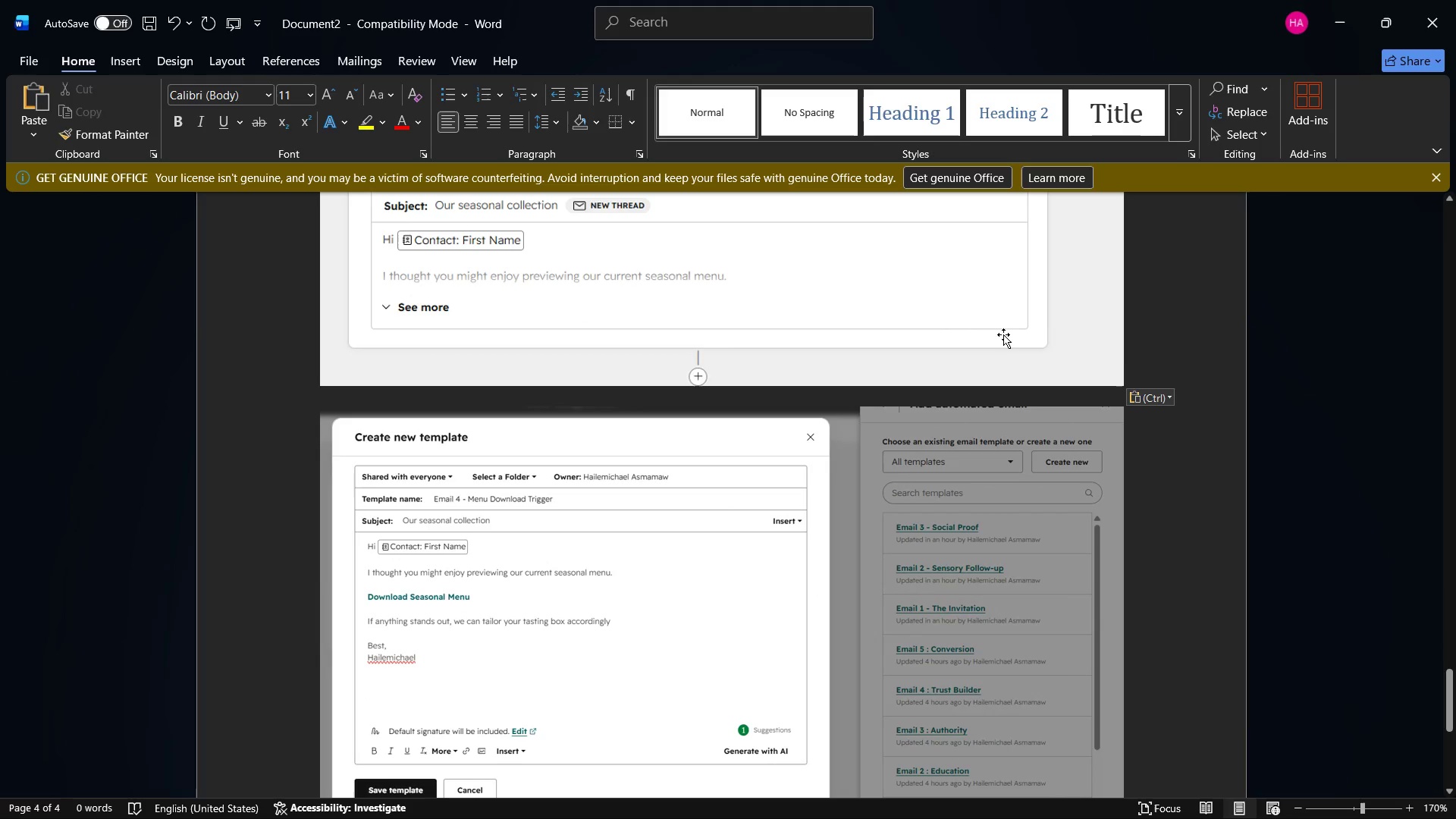 
scroll: coordinate [1003, 334], scroll_direction: up, amount: 5.0
 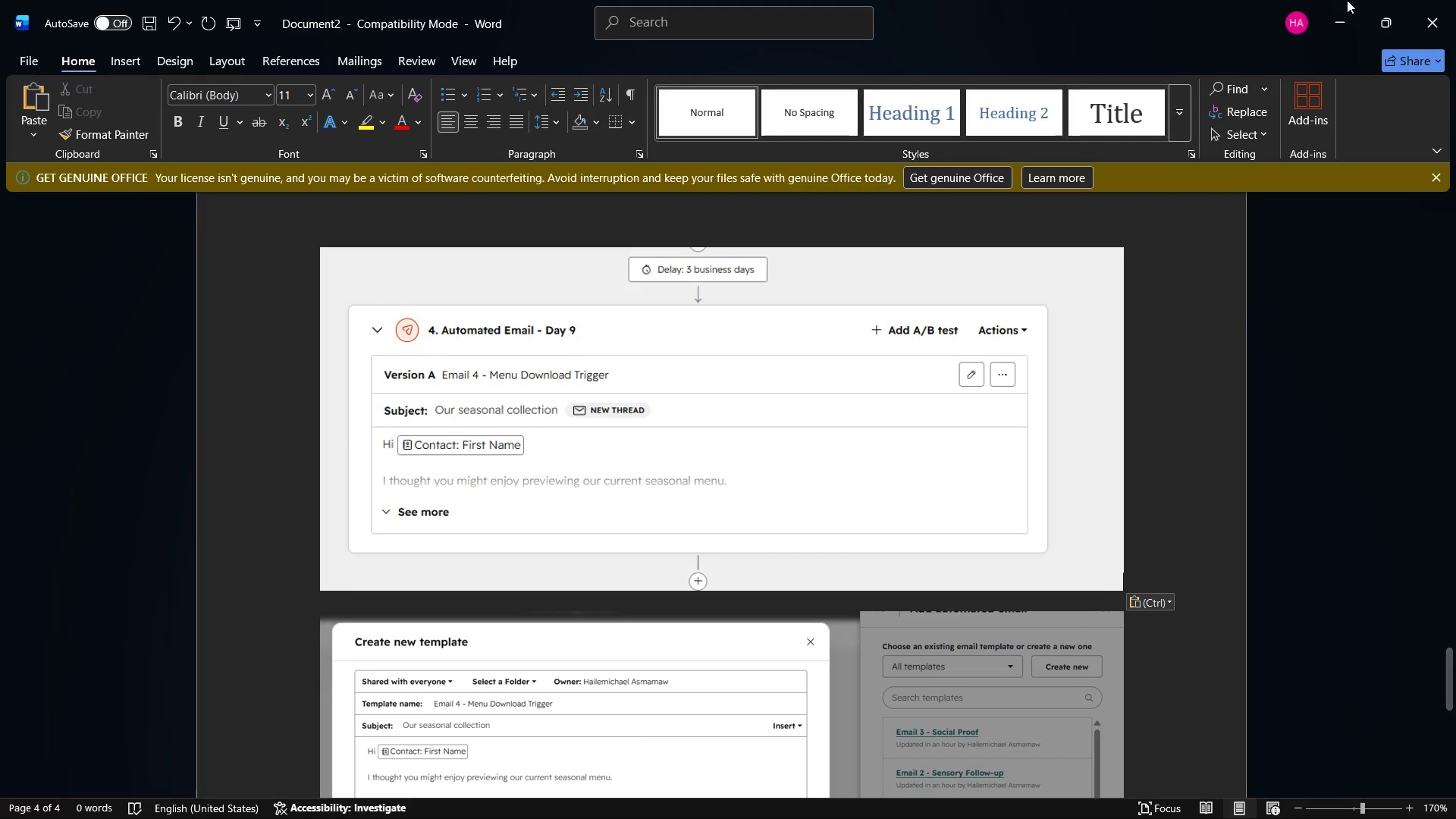 
left_click([1341, 0])
 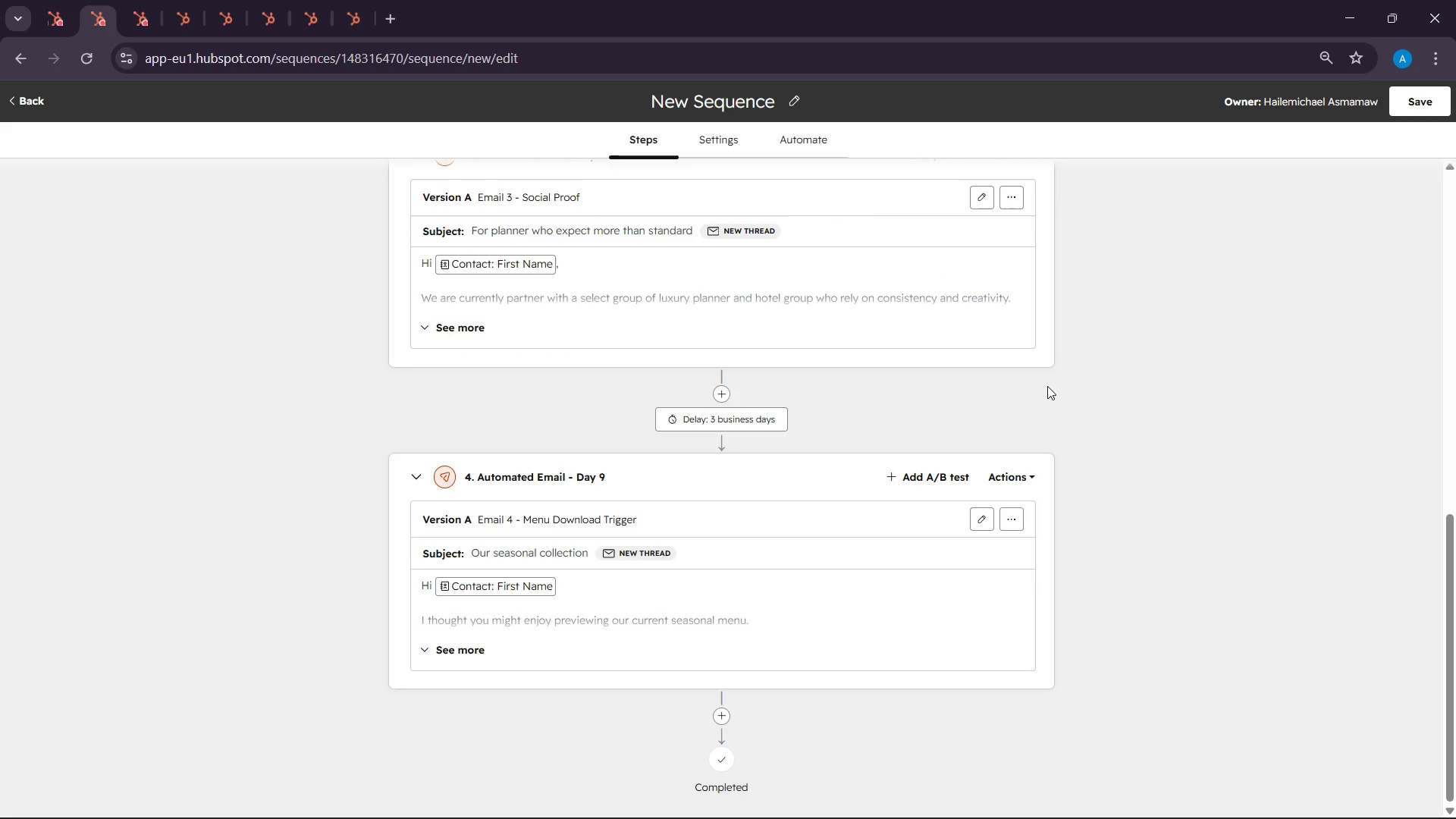 
scroll: coordinate [1107, 442], scroll_direction: down, amount: 7.0
 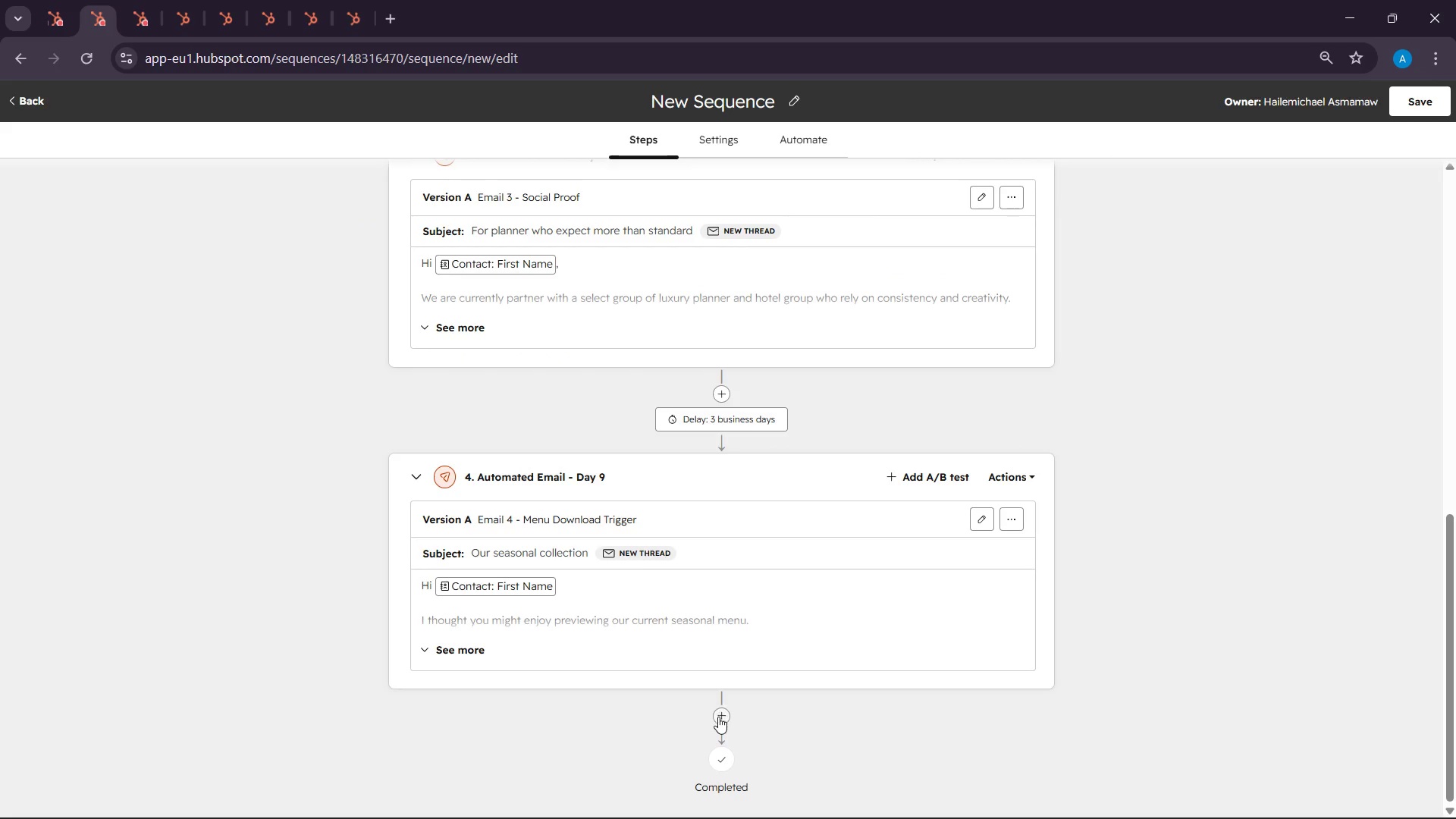 
left_click([718, 717])
 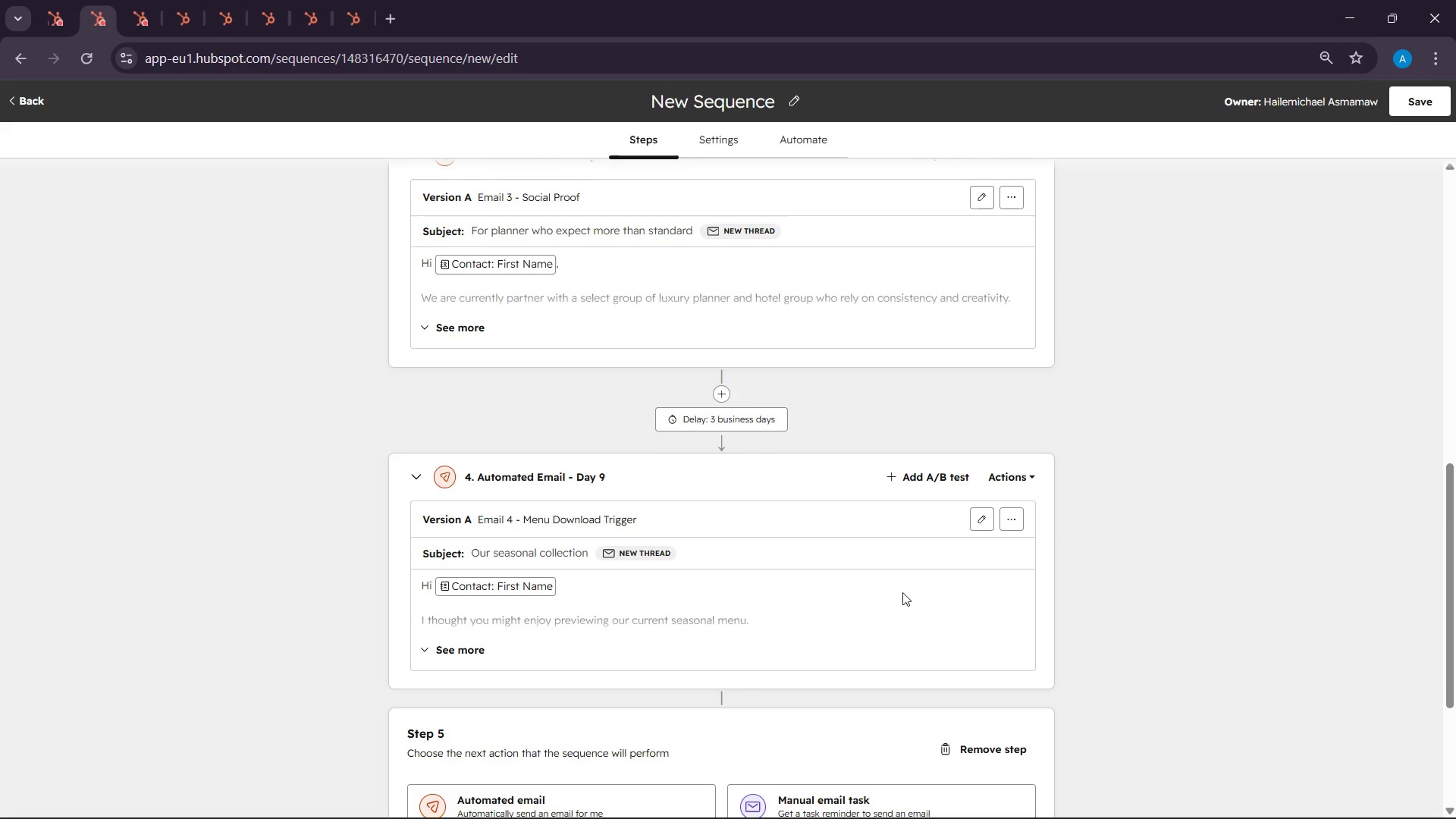 
scroll: coordinate [1097, 547], scroll_direction: down, amount: 12.0
 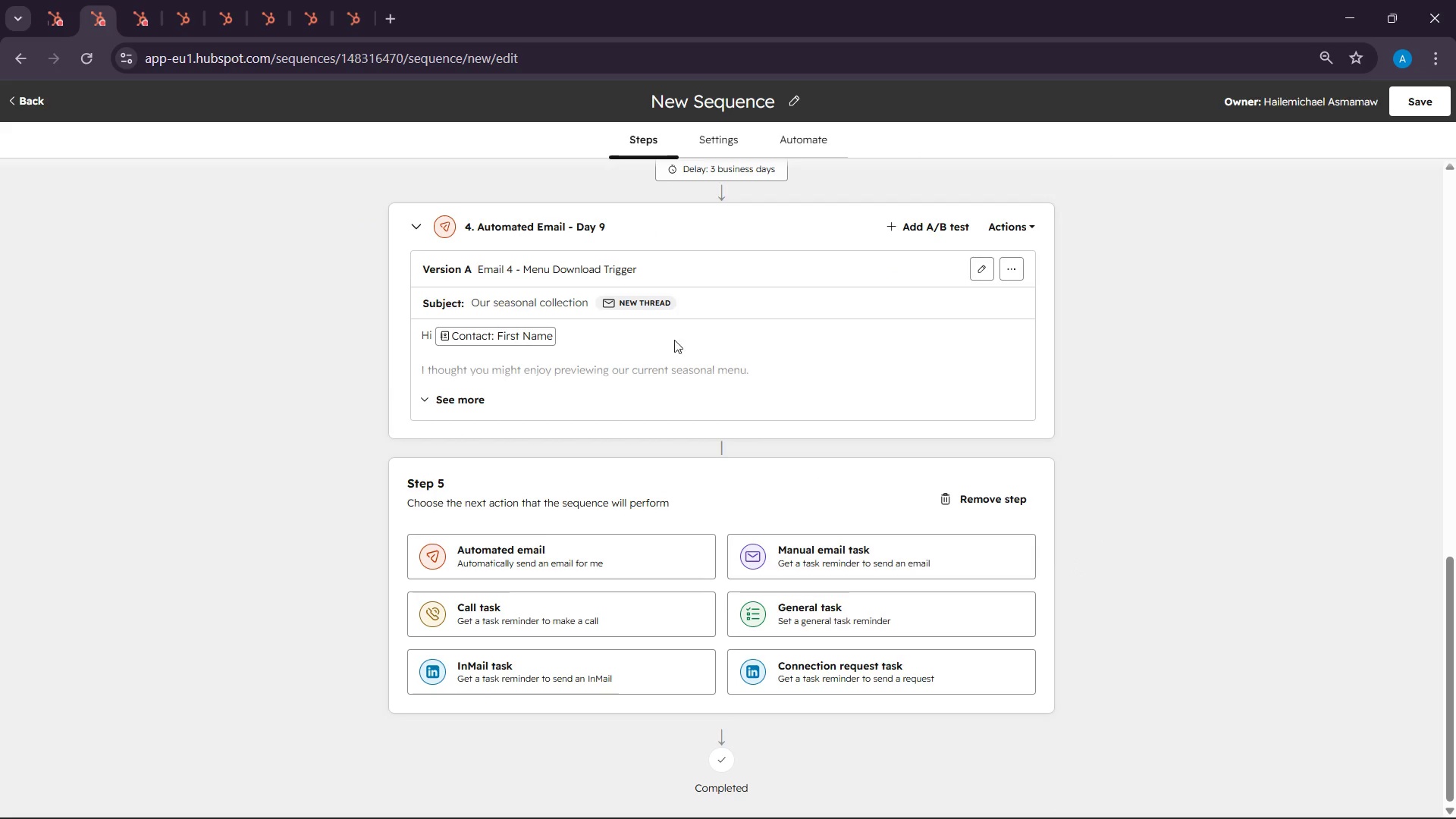 
scroll: coordinate [907, 343], scroll_direction: up, amount: 9.0
 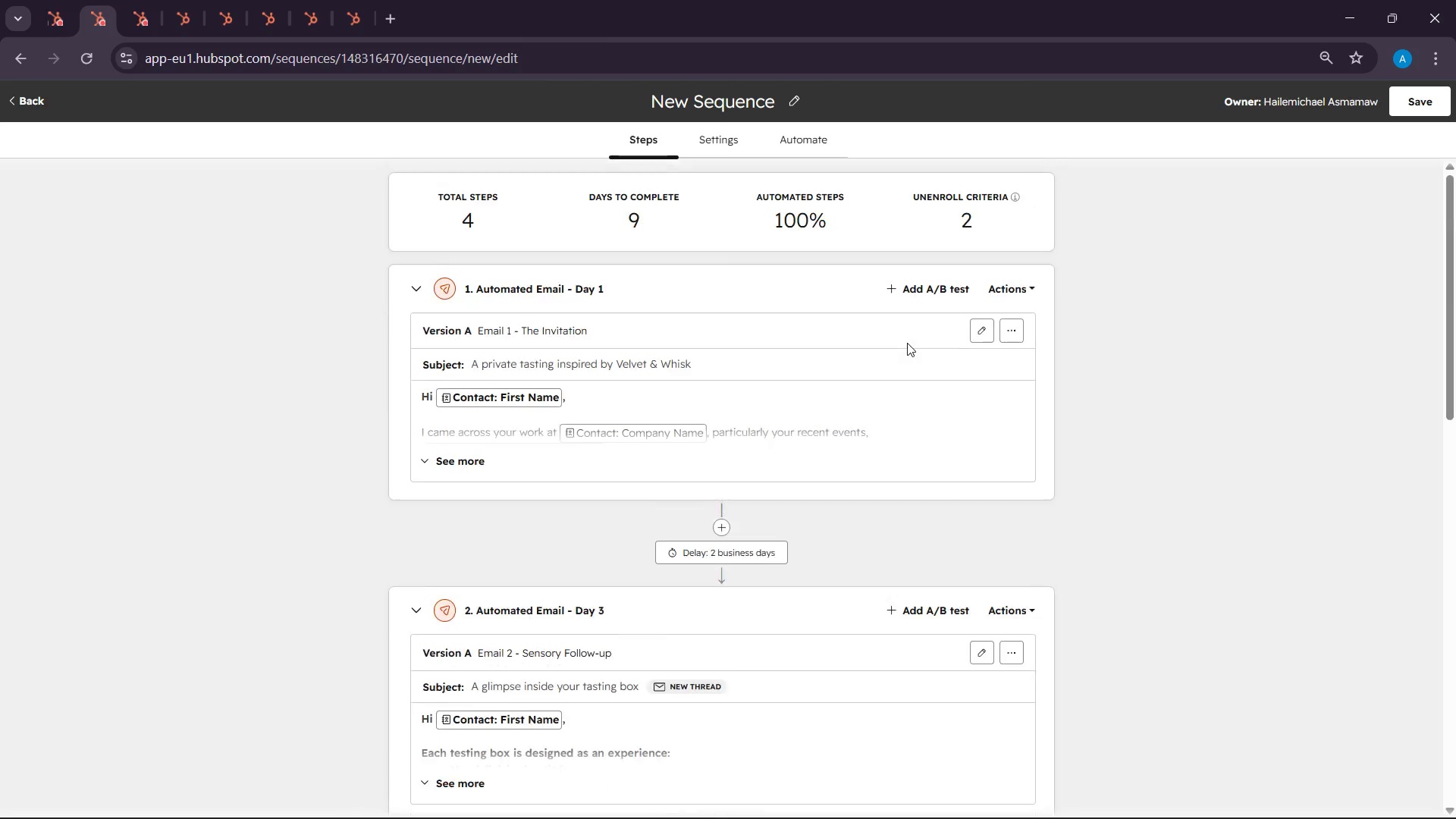 
scroll: coordinate [899, 370], scroll_direction: down, amount: 12.0
 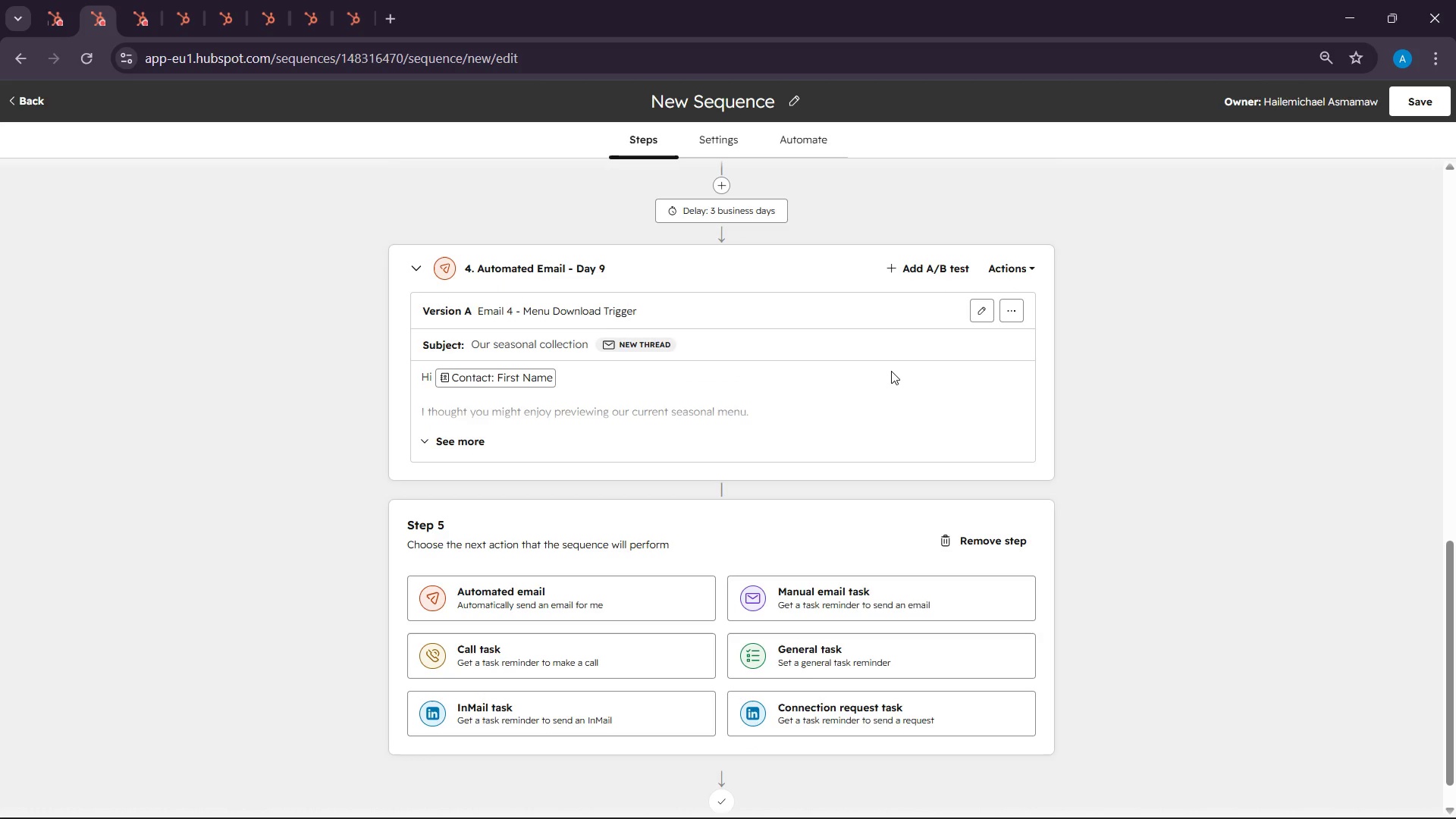 
scroll: coordinate [891, 371], scroll_direction: up, amount: 8.0
 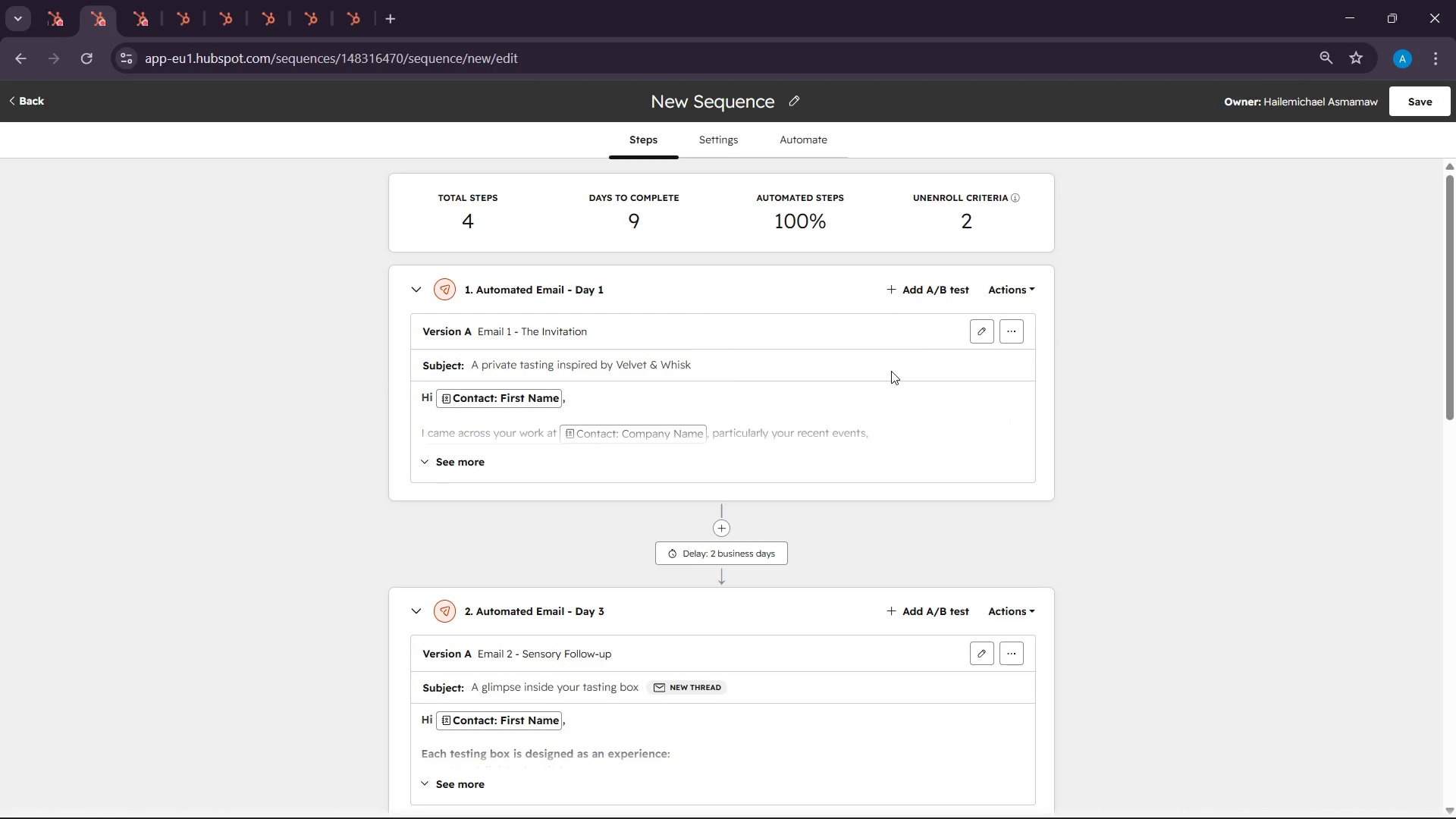 
scroll: coordinate [891, 371], scroll_direction: down, amount: 9.0
 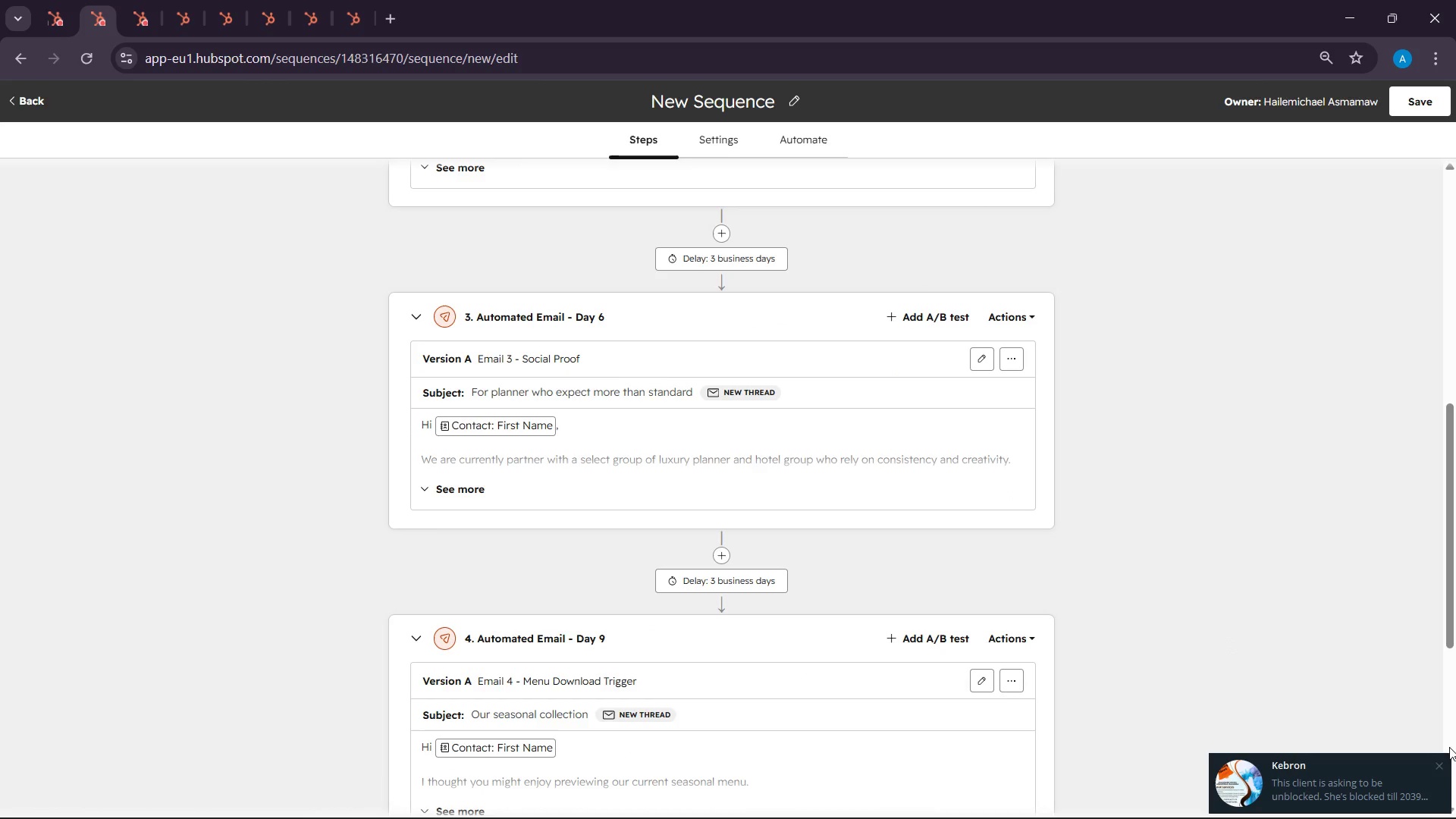 
left_click([1438, 764])
 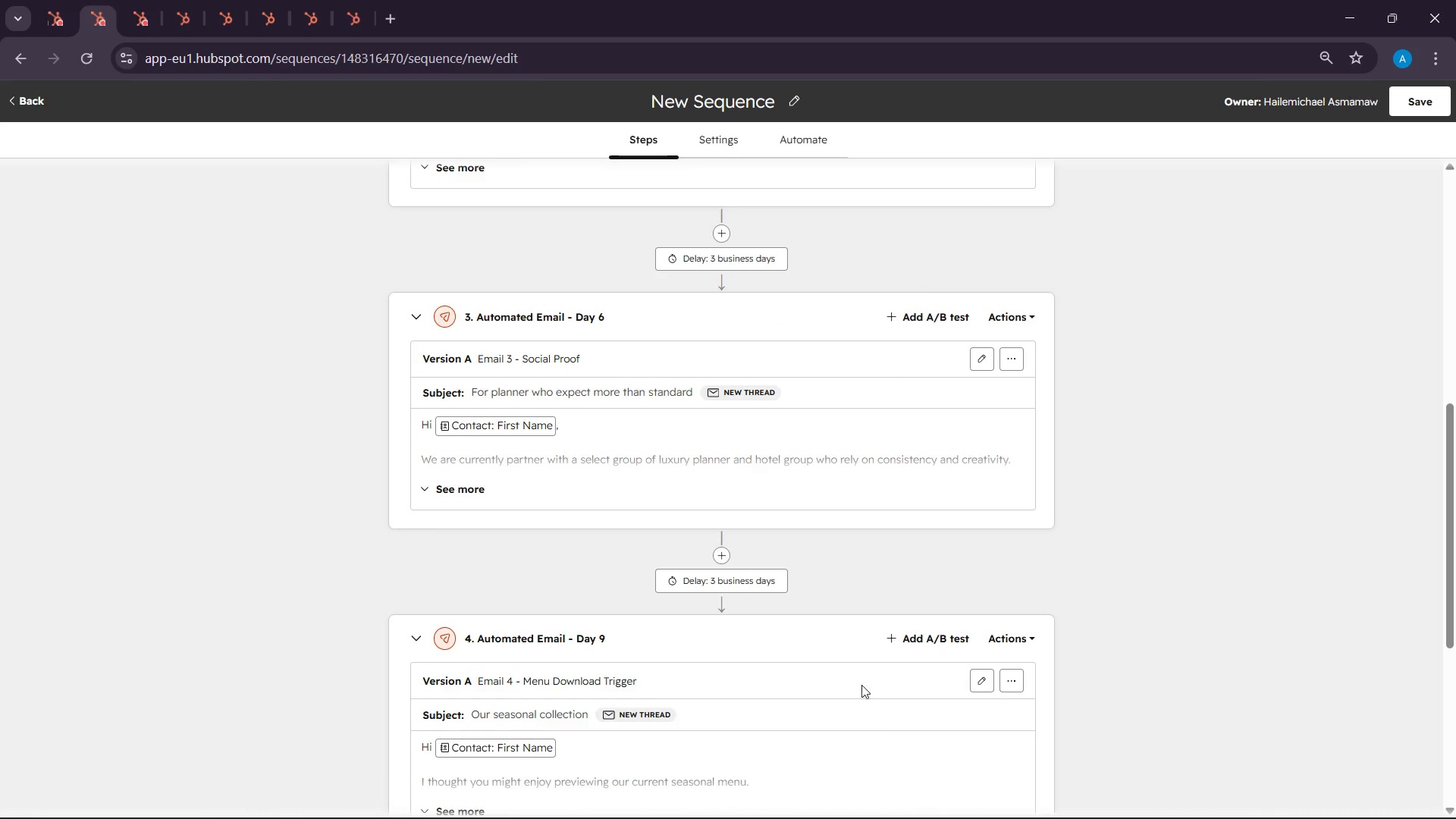 
scroll: coordinate [857, 636], scroll_direction: down, amount: 6.0
 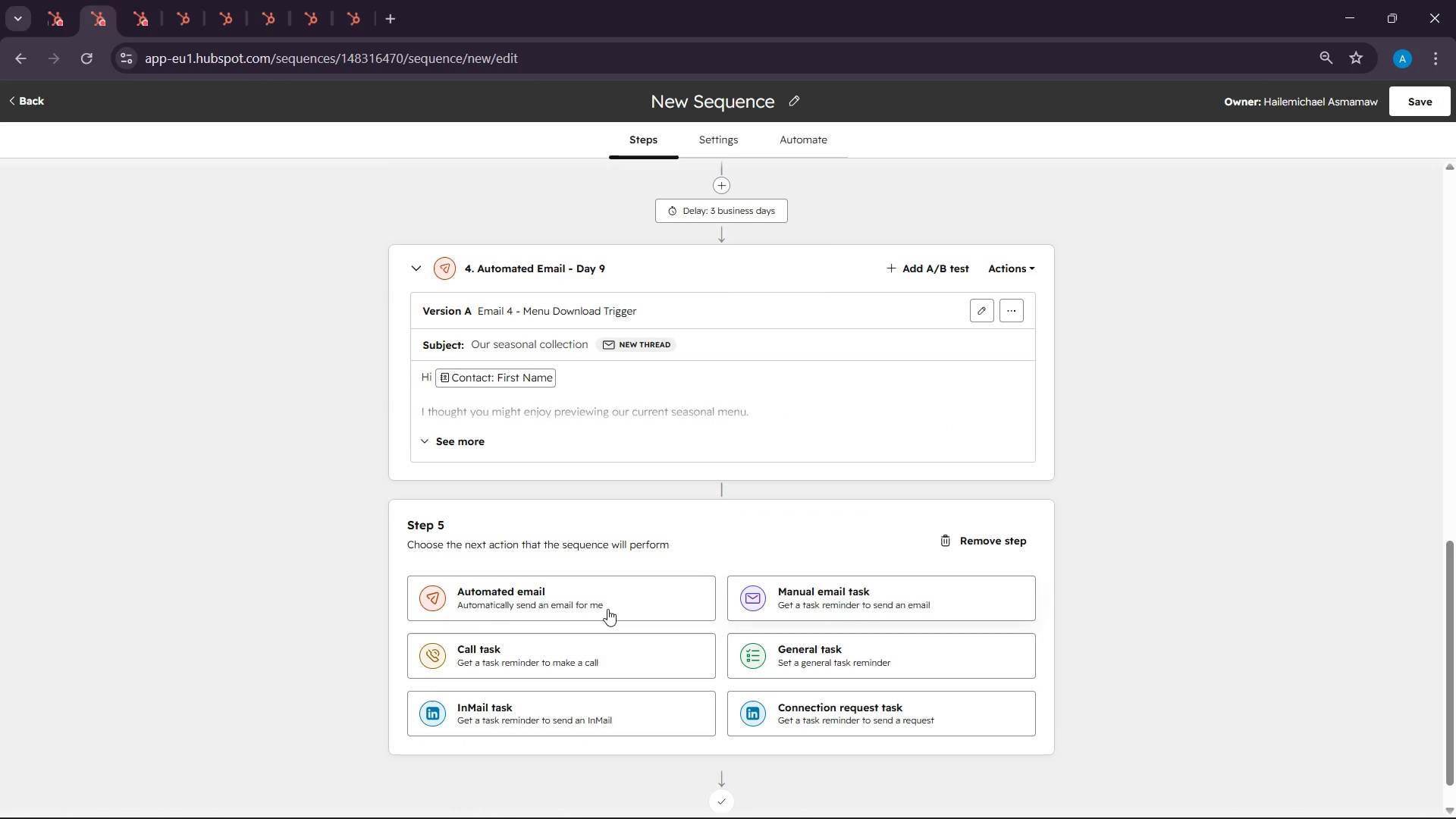 
left_click([575, 610])
 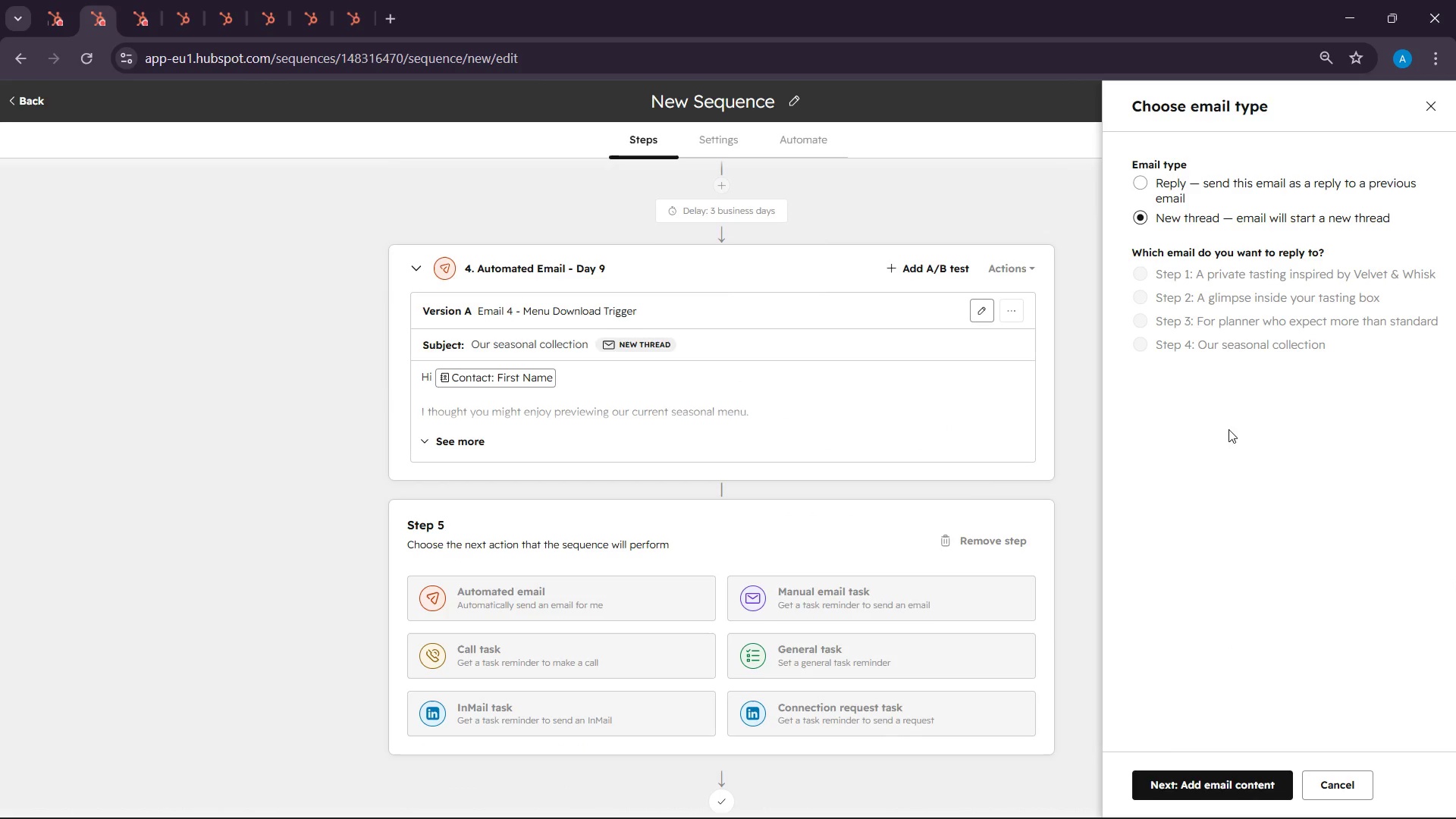 
left_click([1232, 778])
 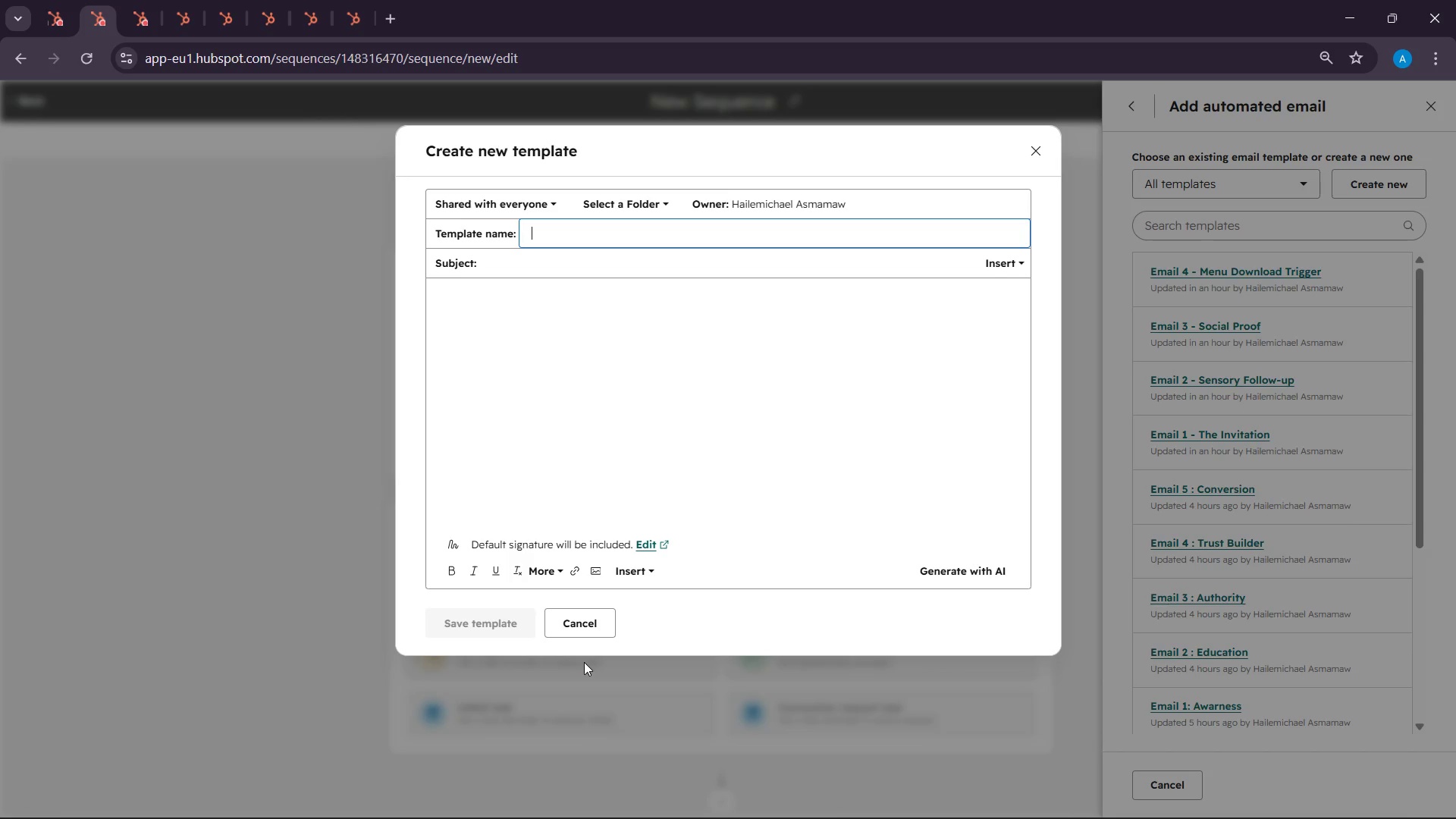 
wait(56.56)
 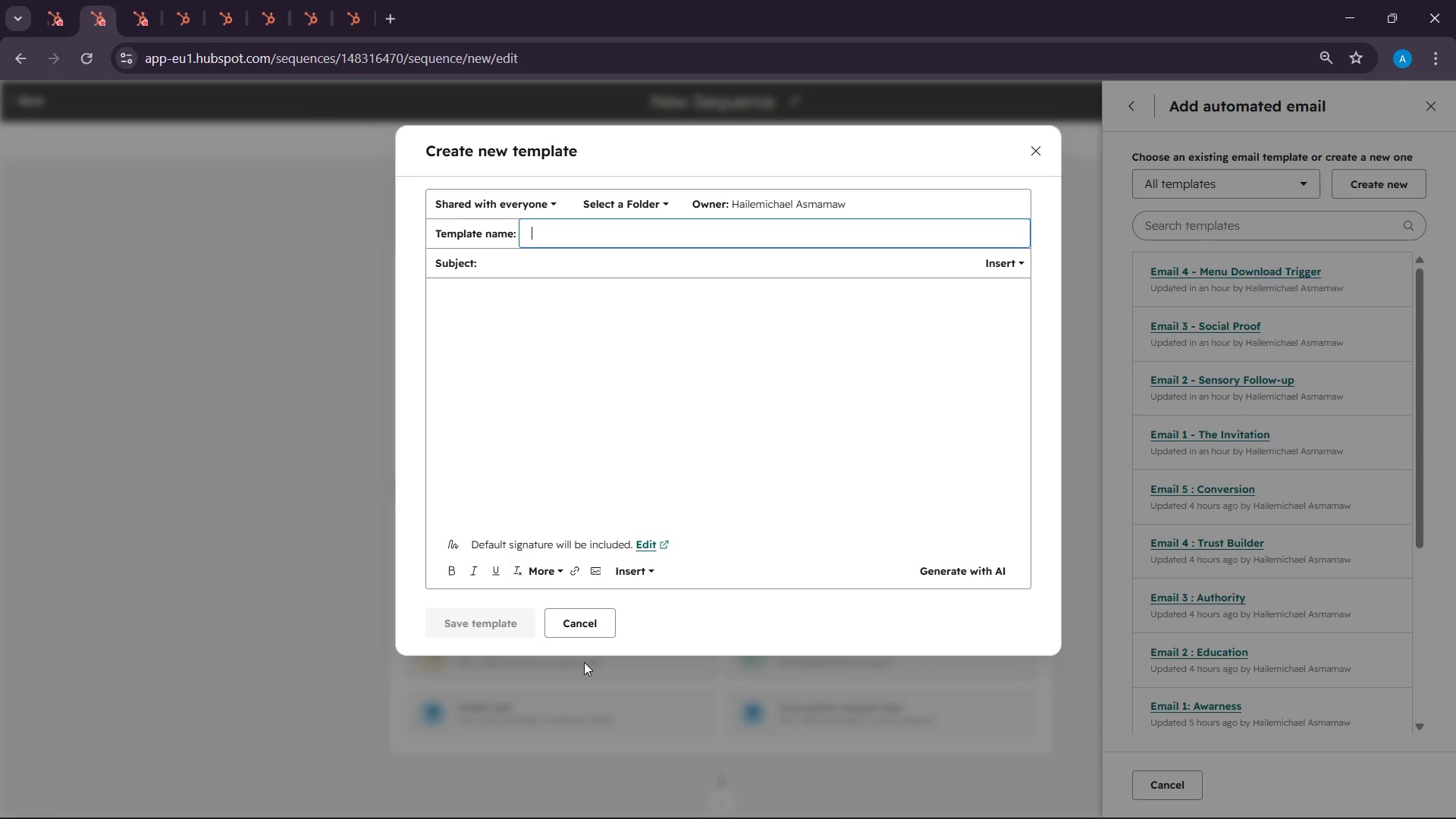 
left_click([271, 0])
 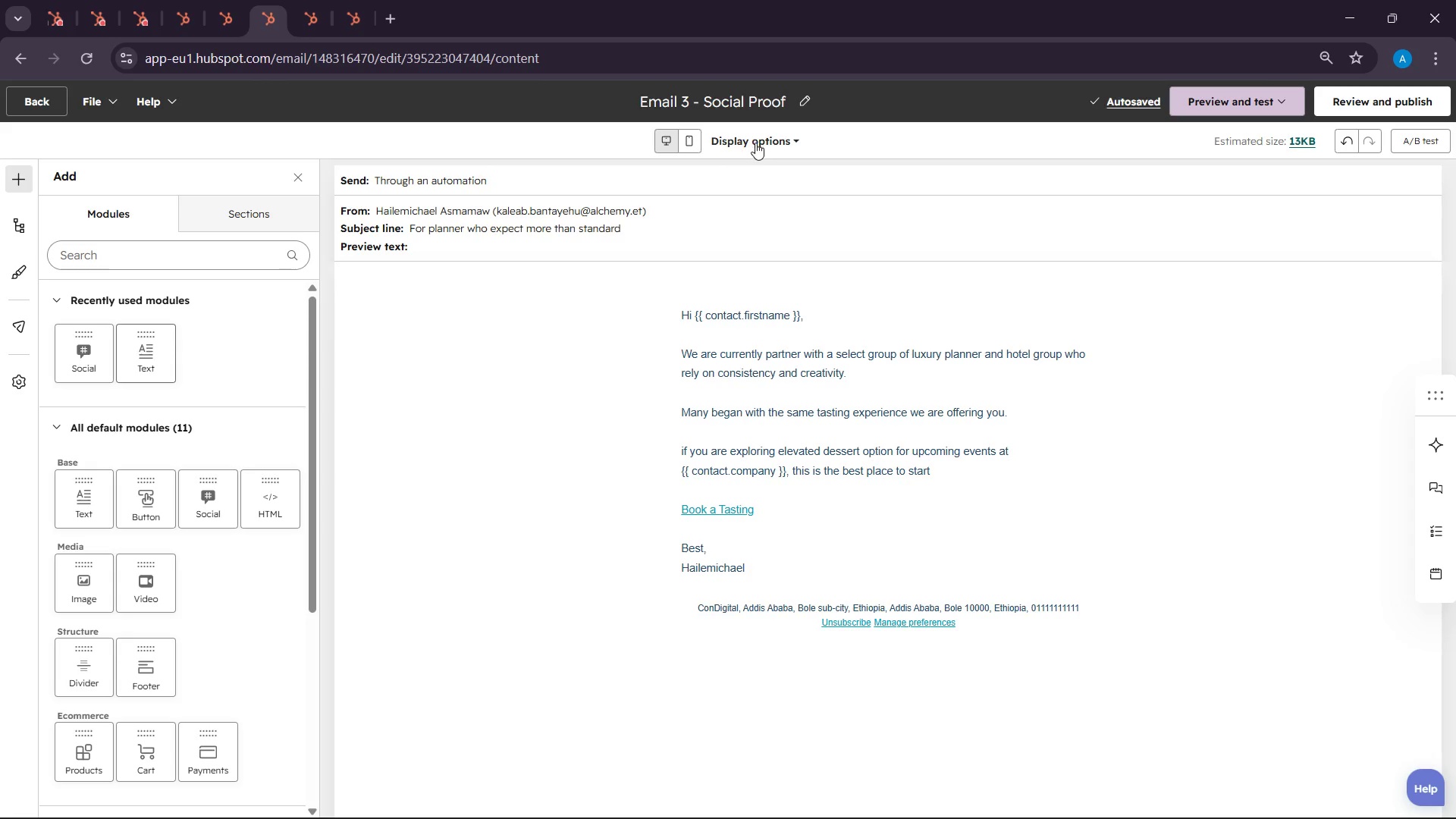 
left_click([737, 84])
 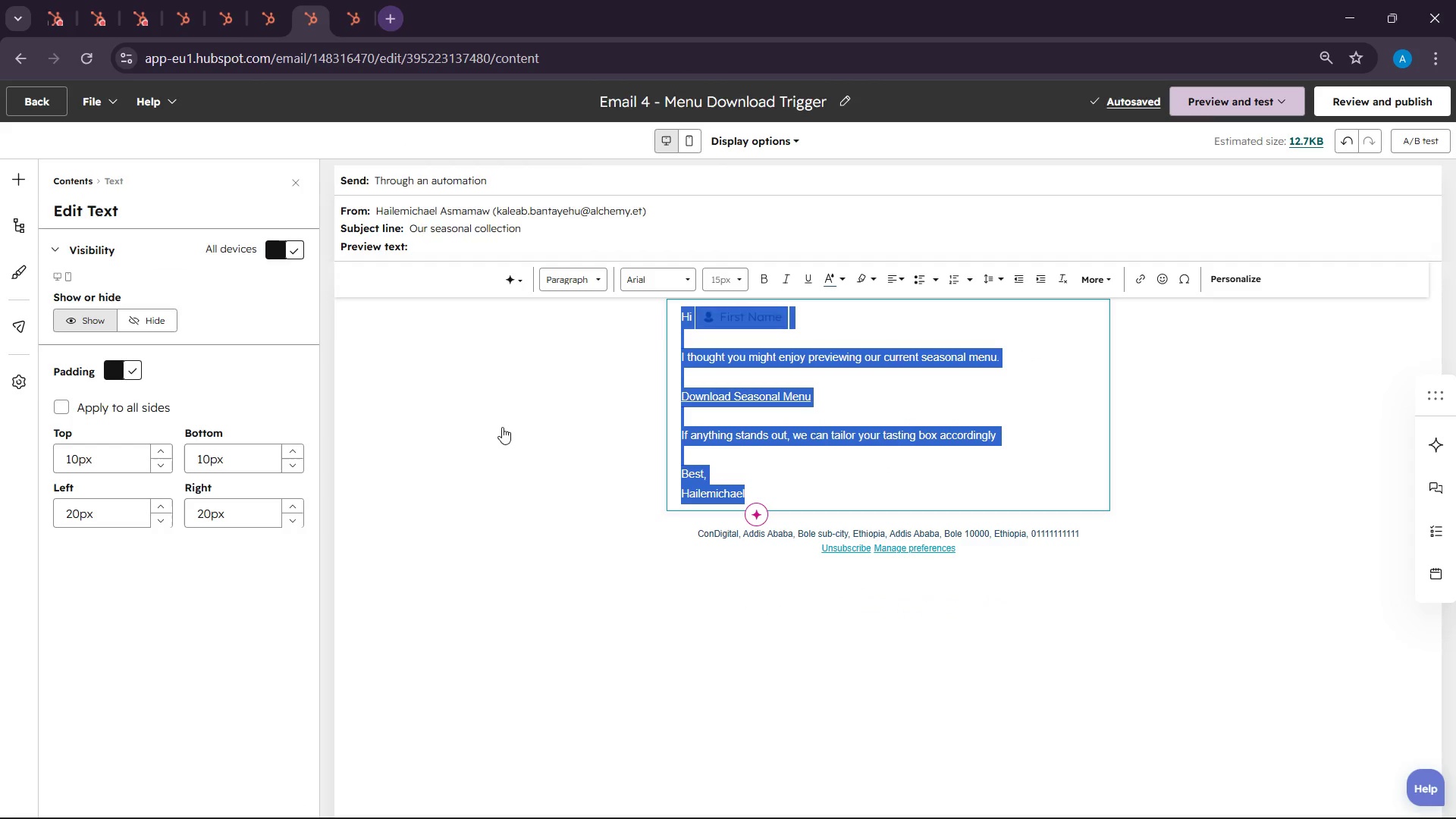 
left_click([346, 0])
 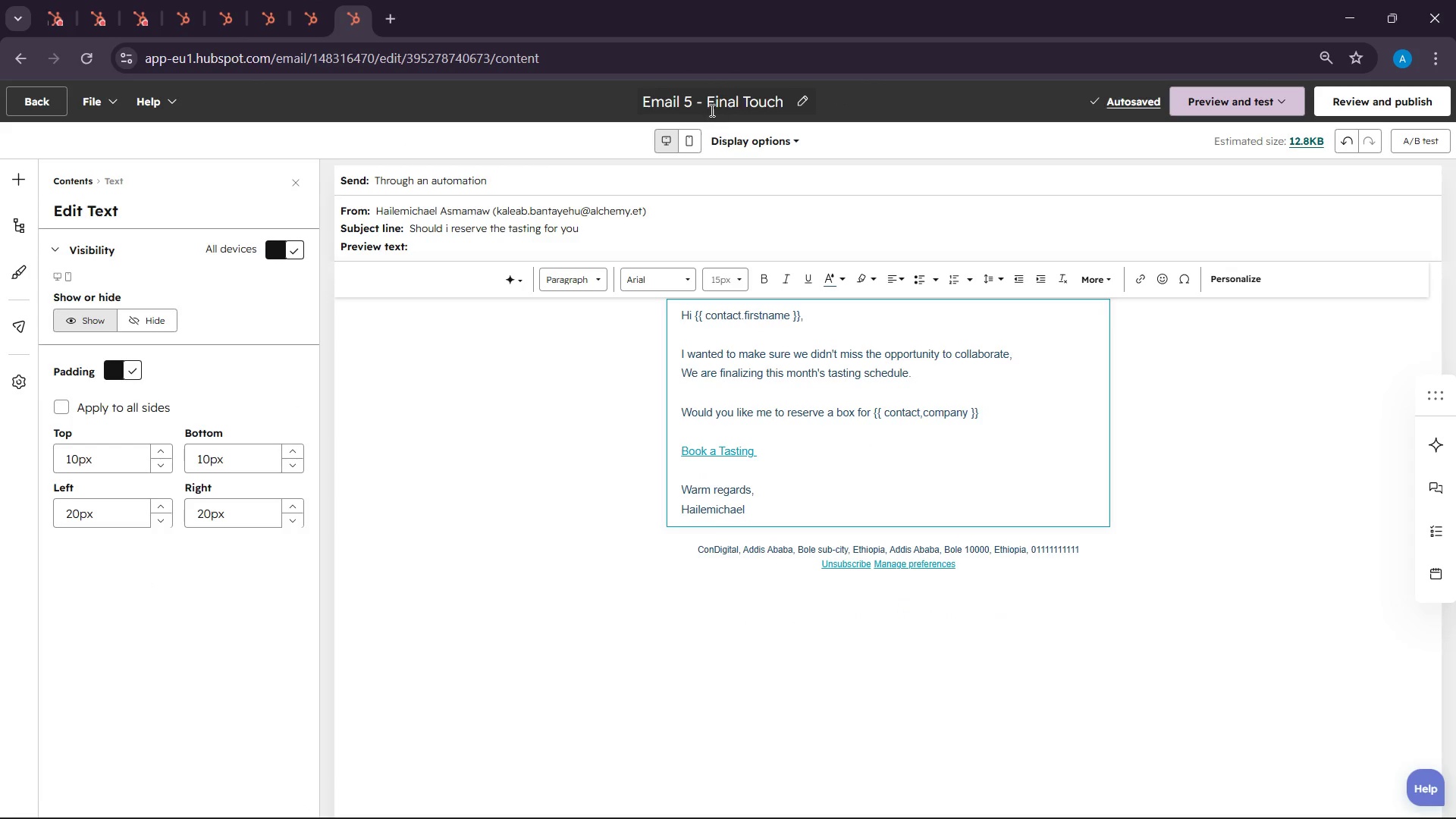 
double_click([711, 97])
 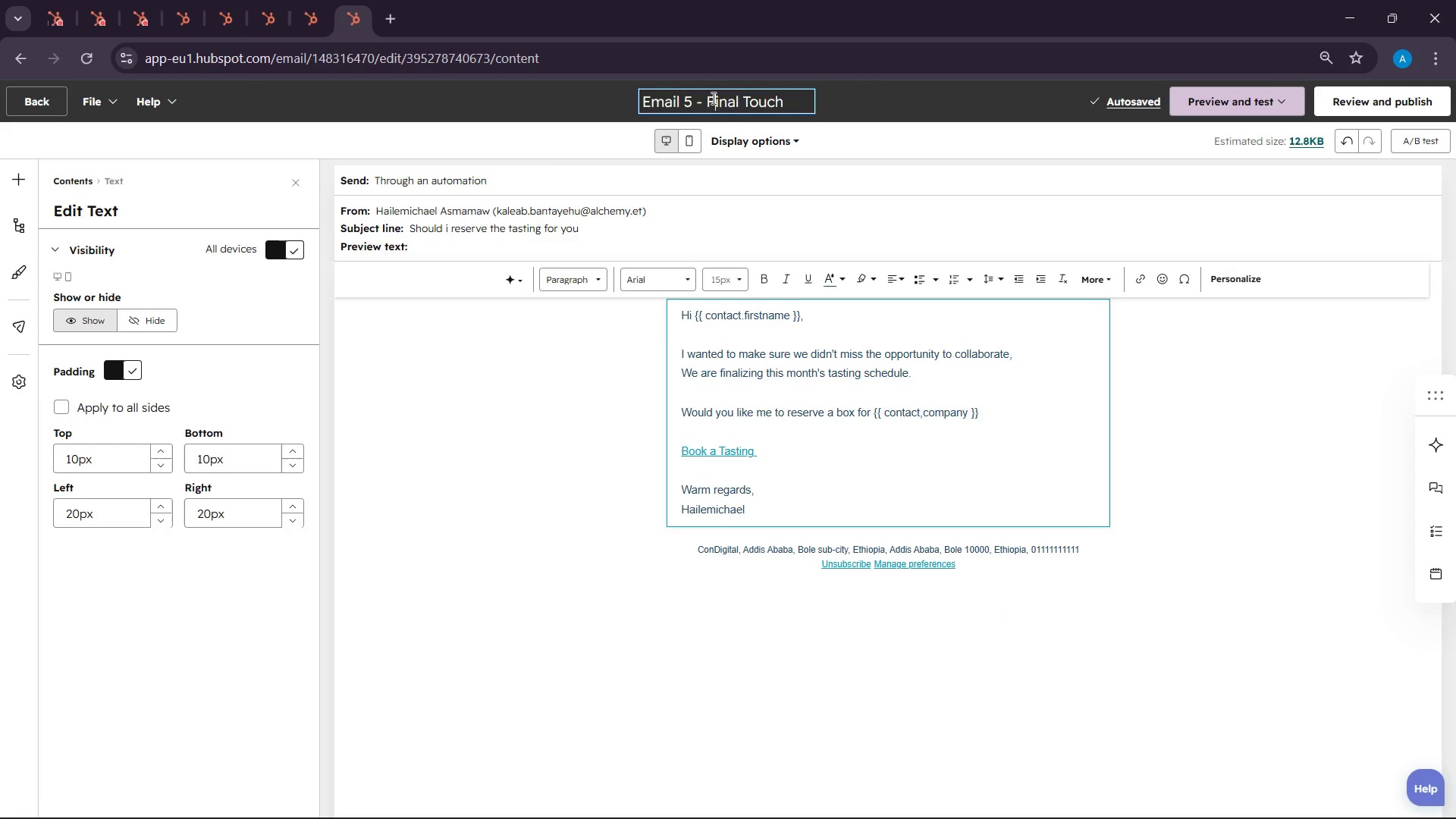 
double_click([712, 98])
 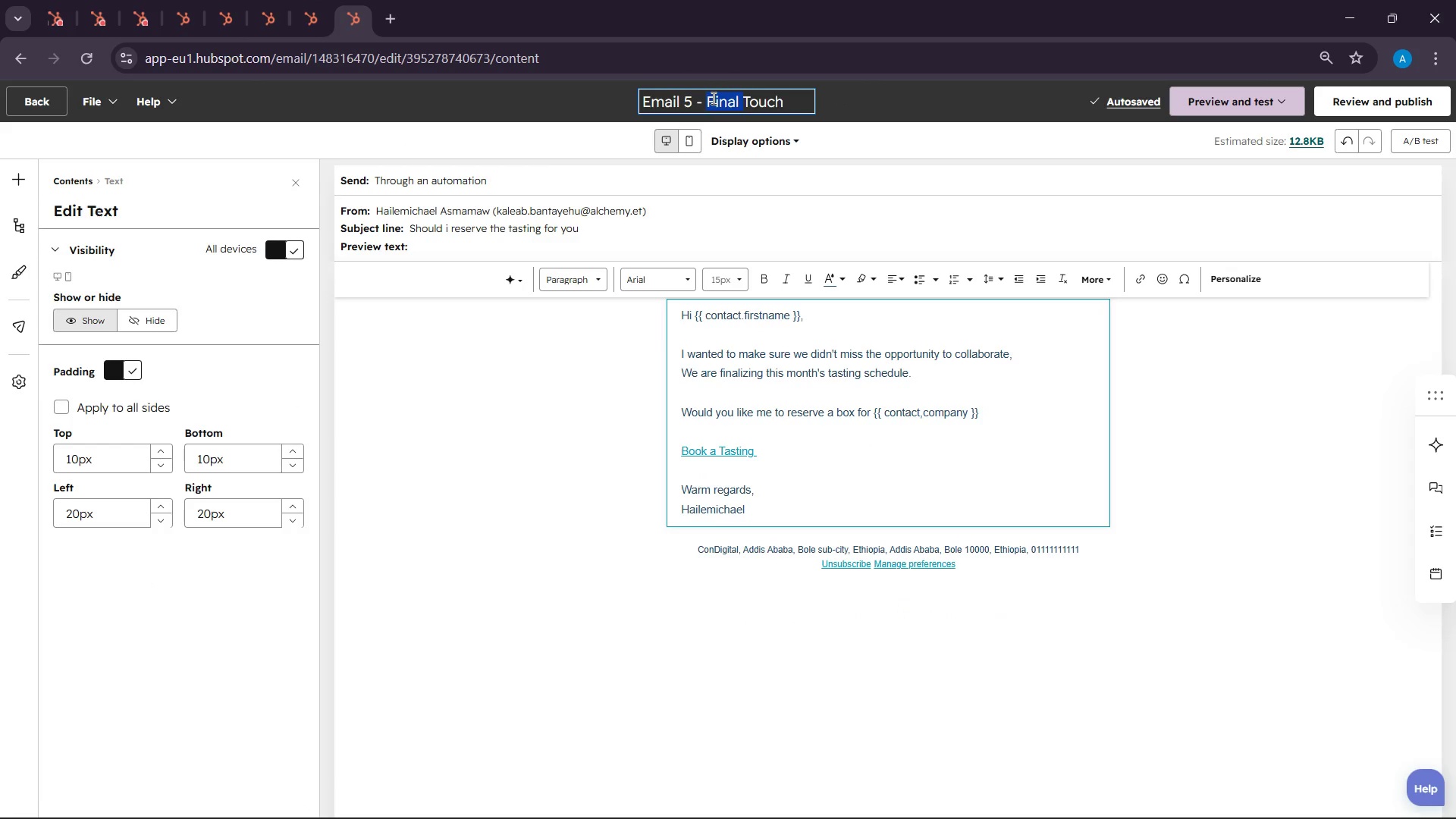 
triple_click([712, 98])
 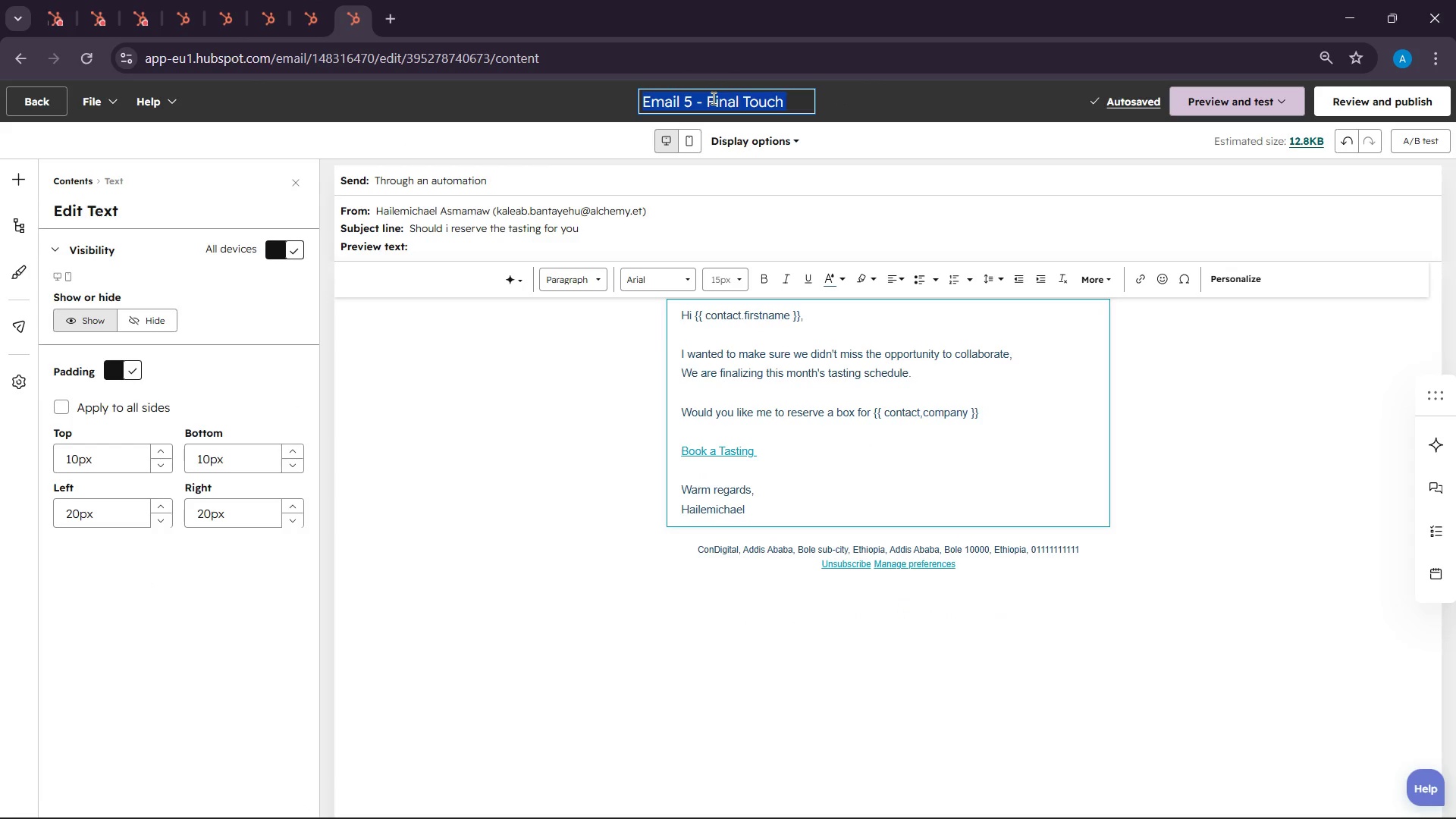 
key(Control+C)
 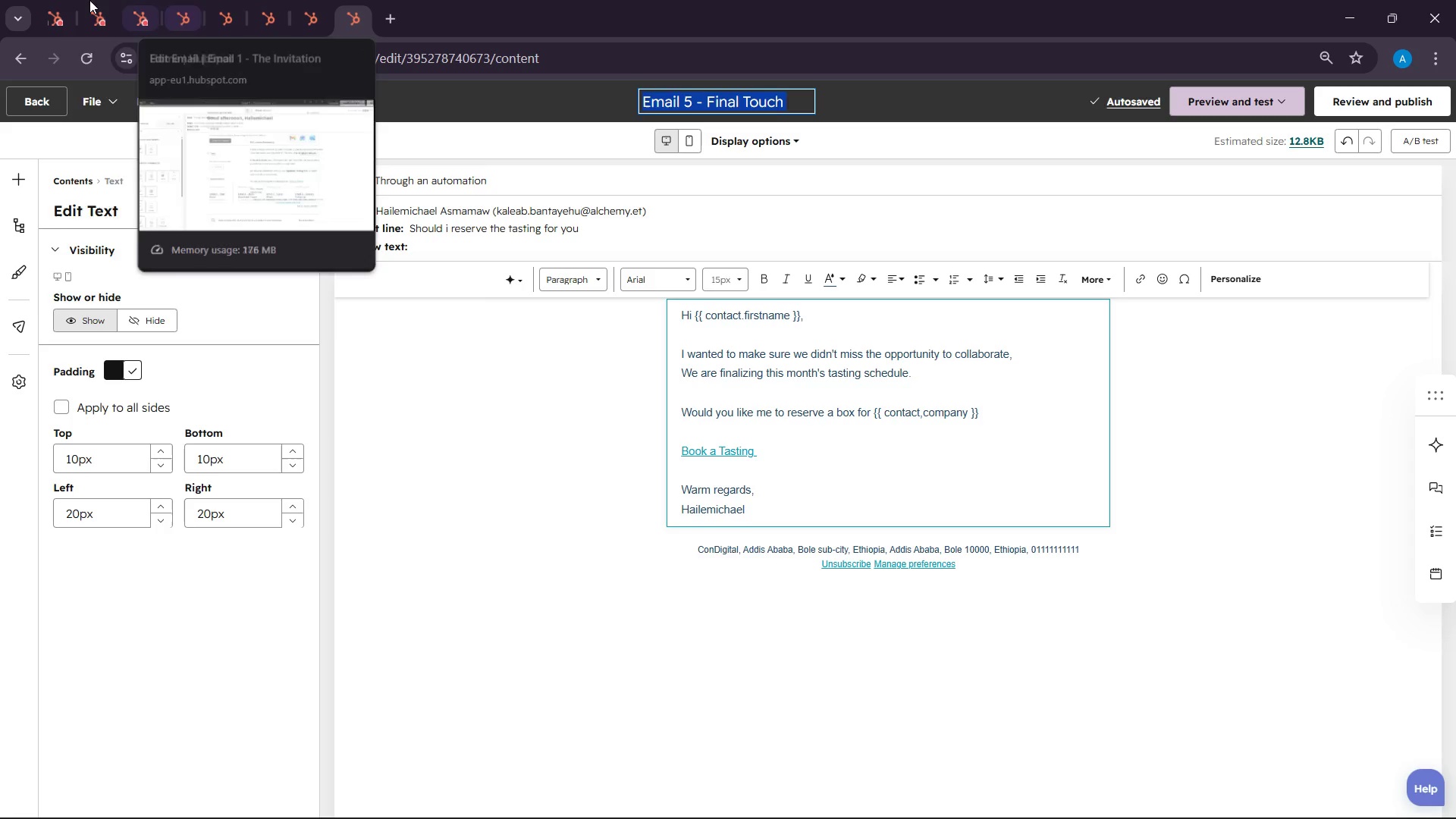 
left_click([83, 0])
 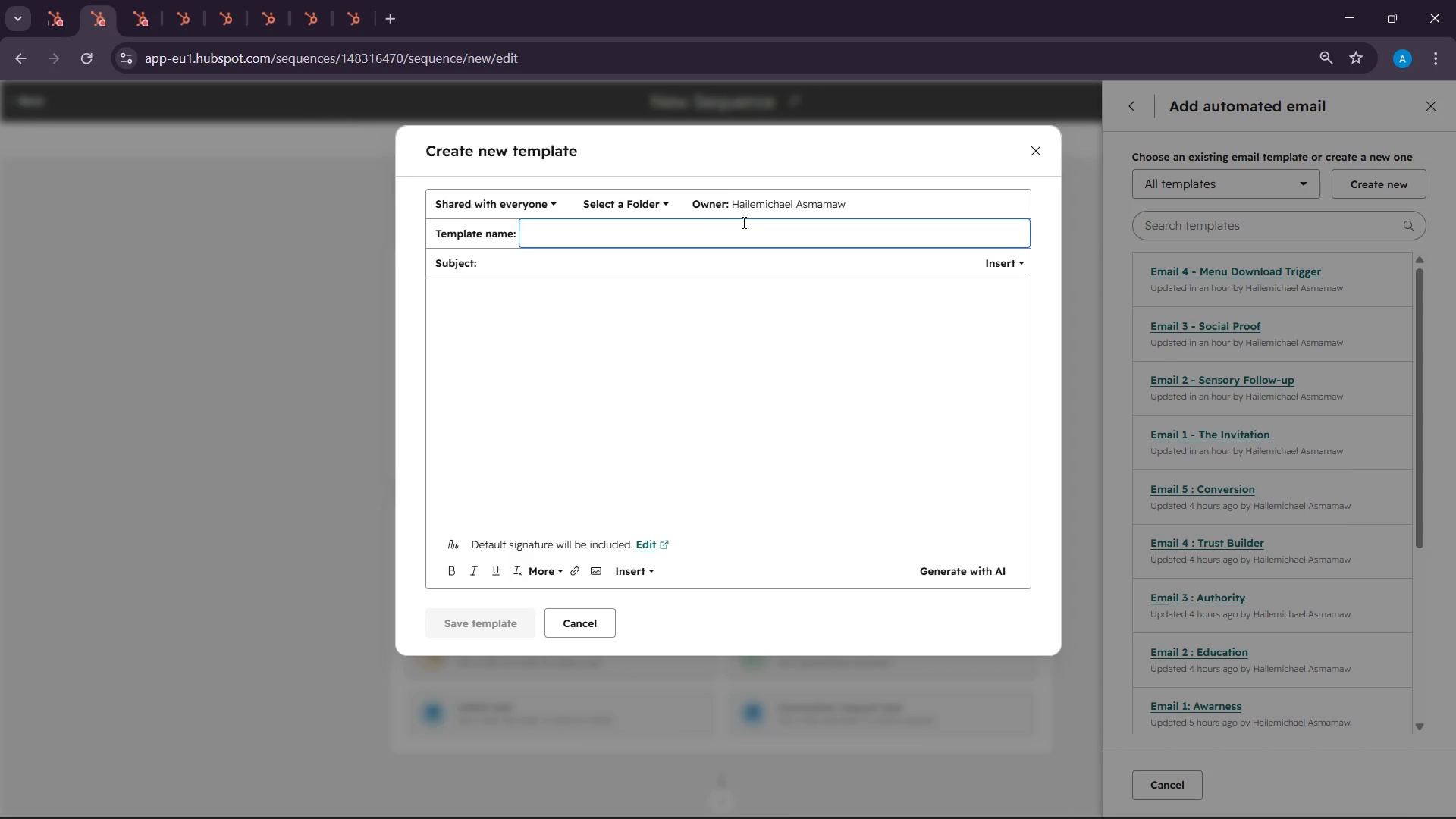 
key(Control+V)
 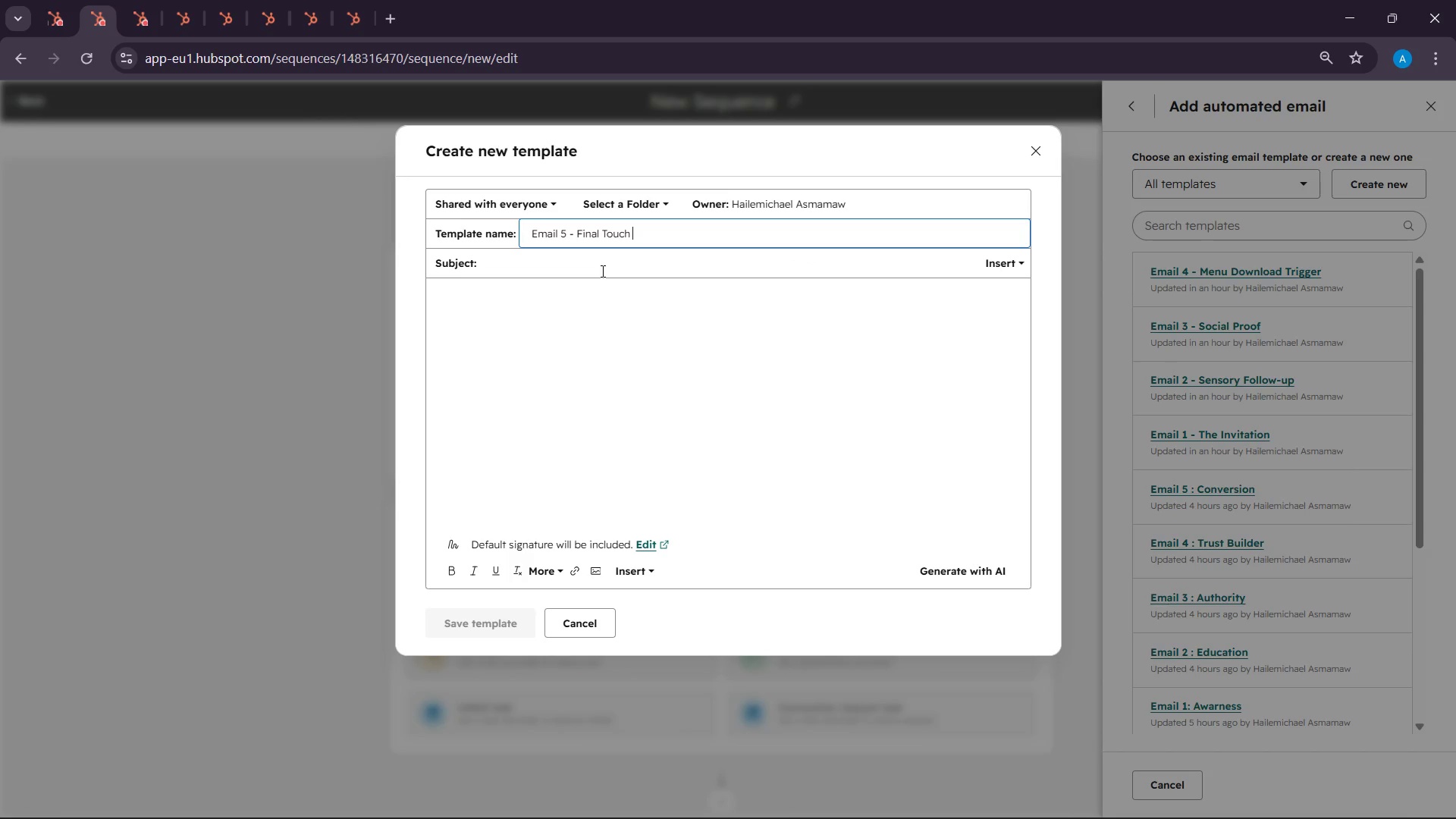 
left_click([598, 271])
 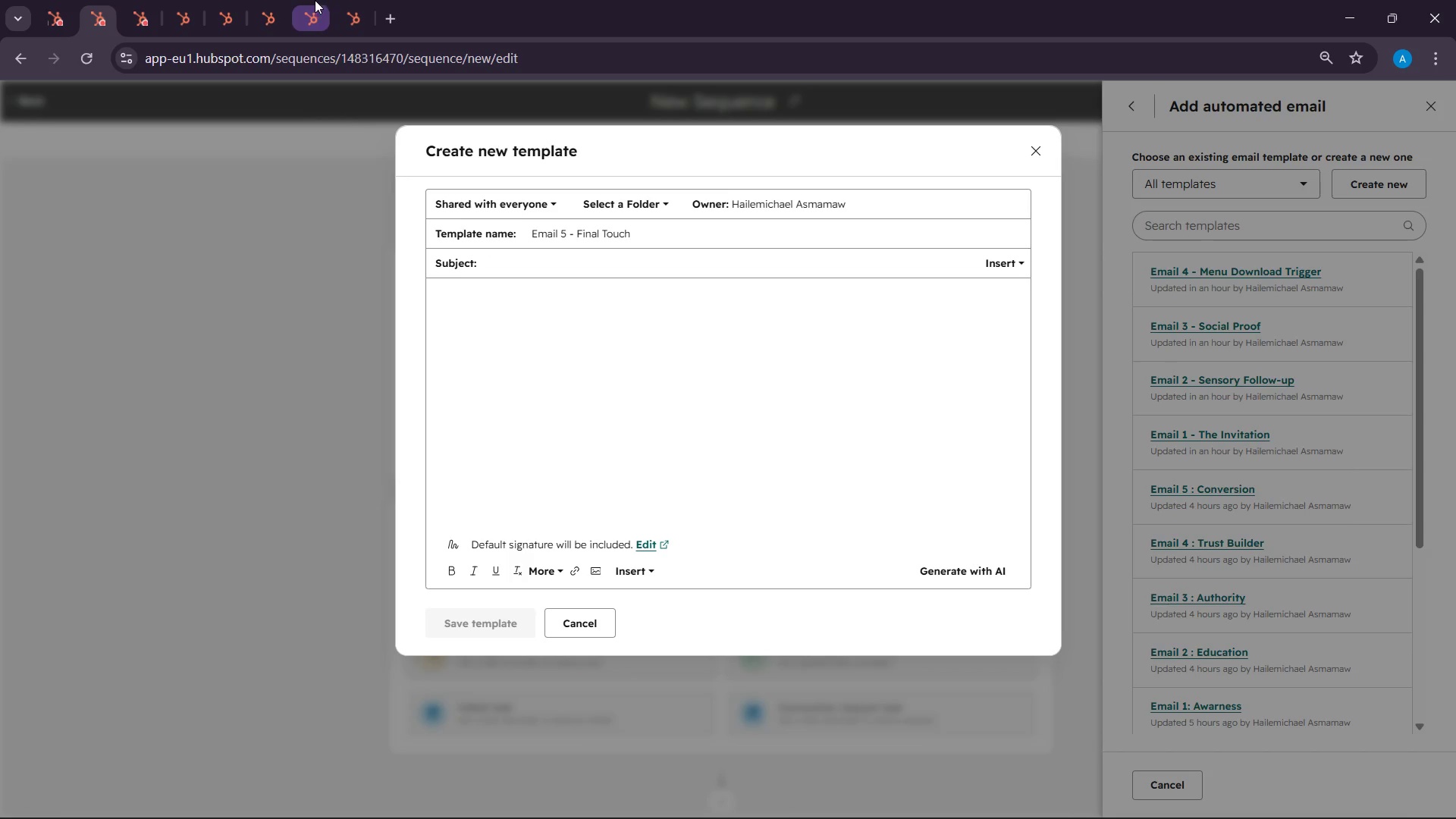 
left_click([350, 0])
 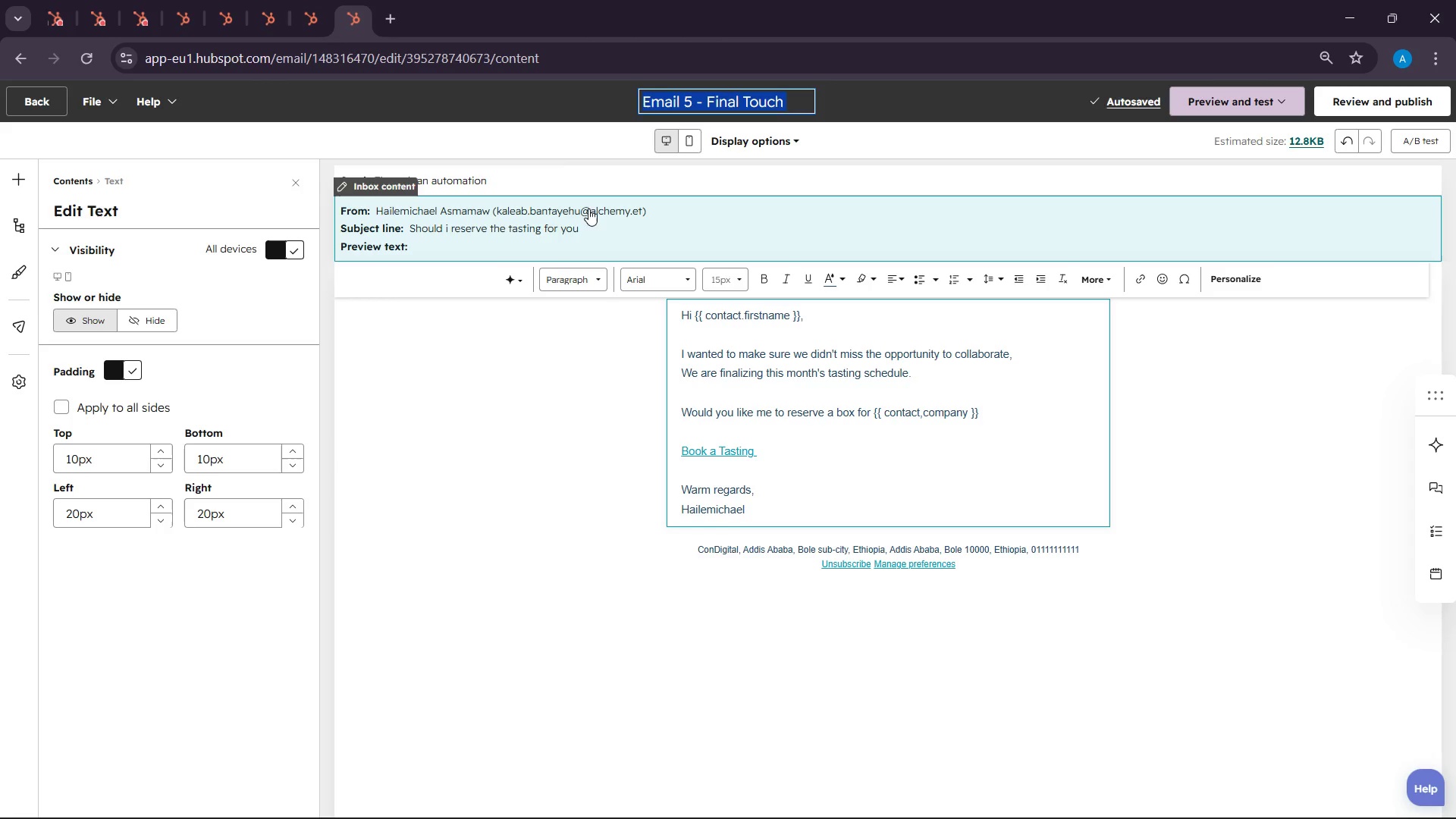 
left_click([595, 212])
 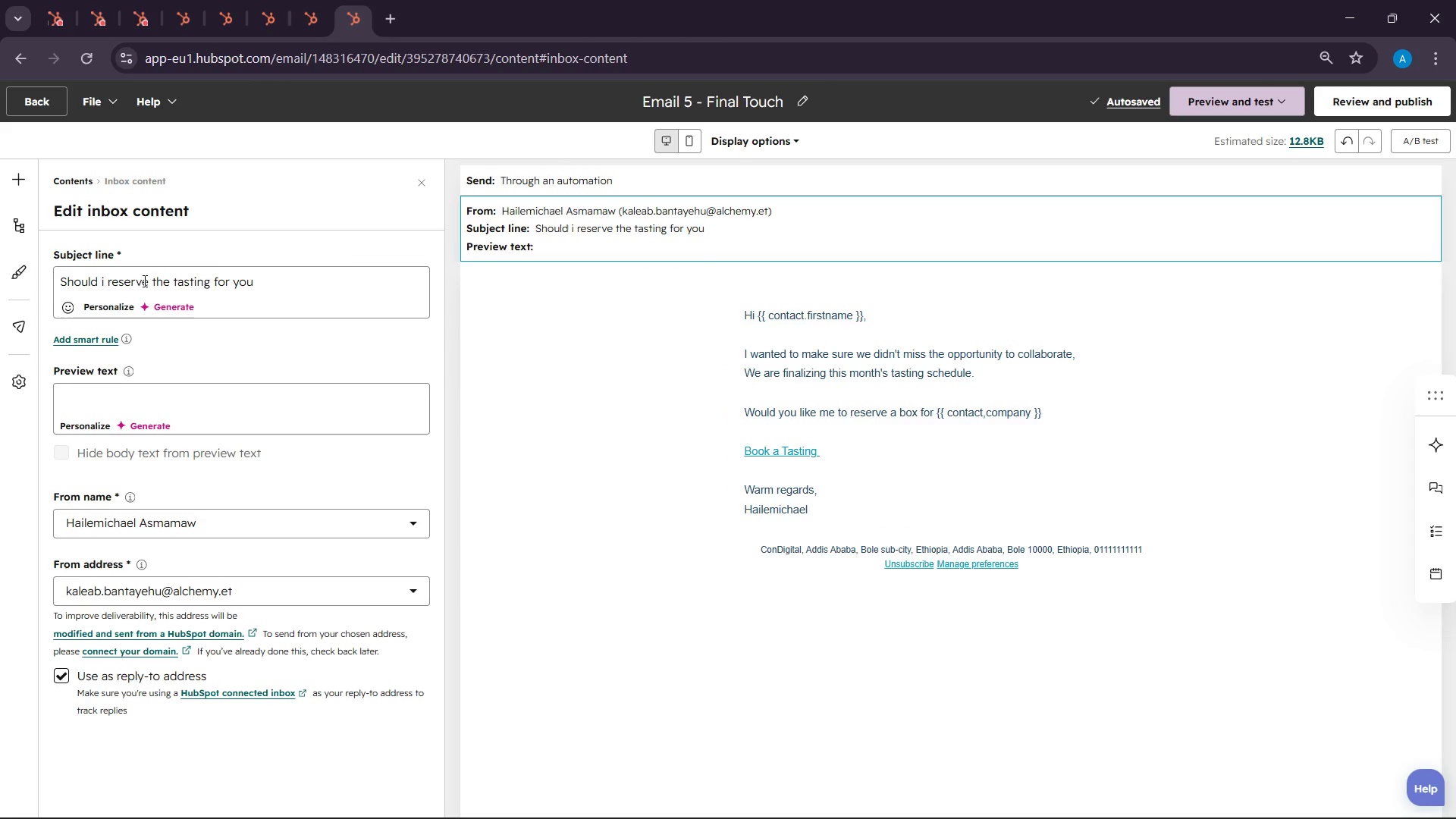 
double_click([144, 279])
 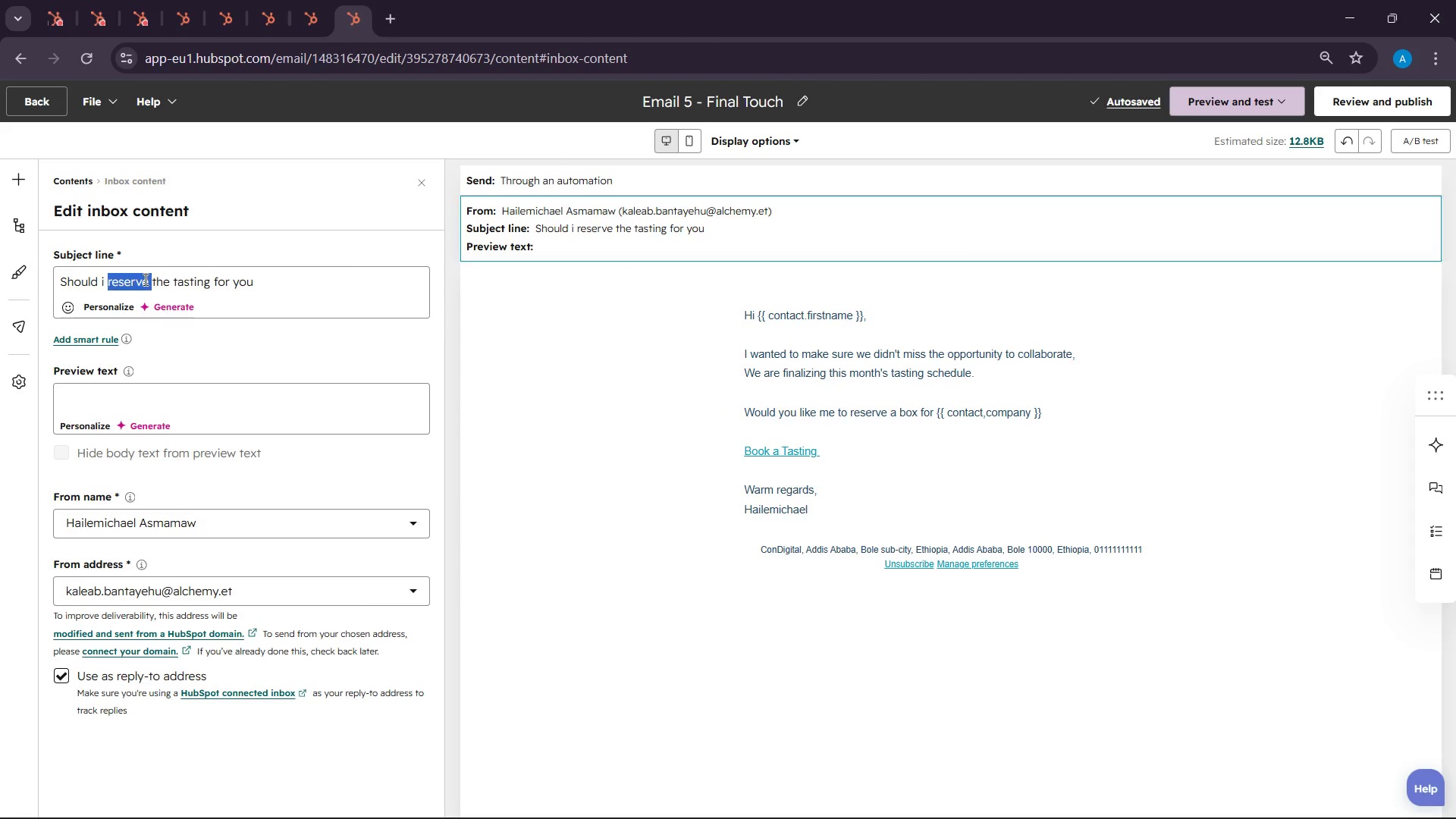 
triple_click([144, 279])
 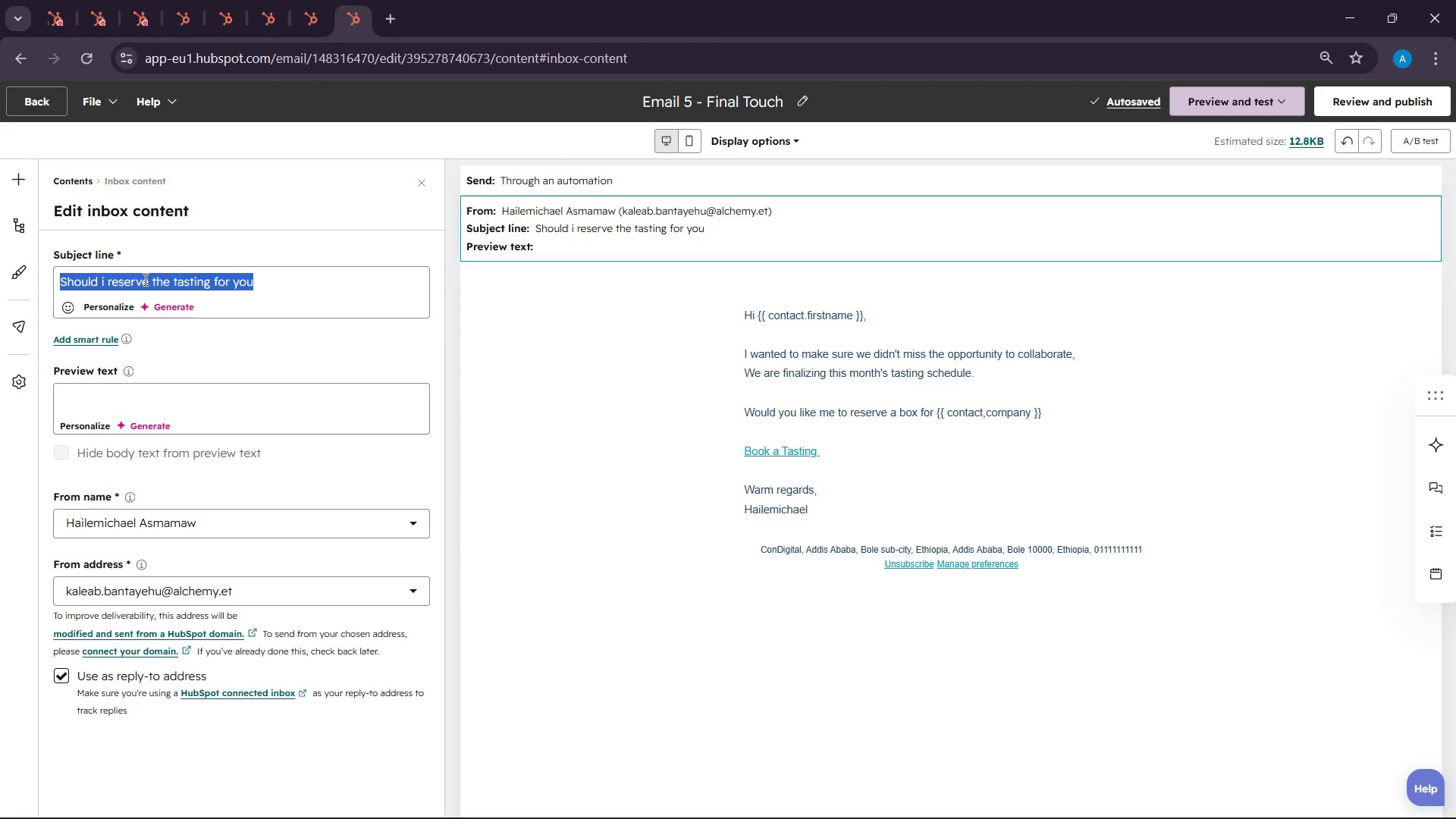 
key(Control+C)
 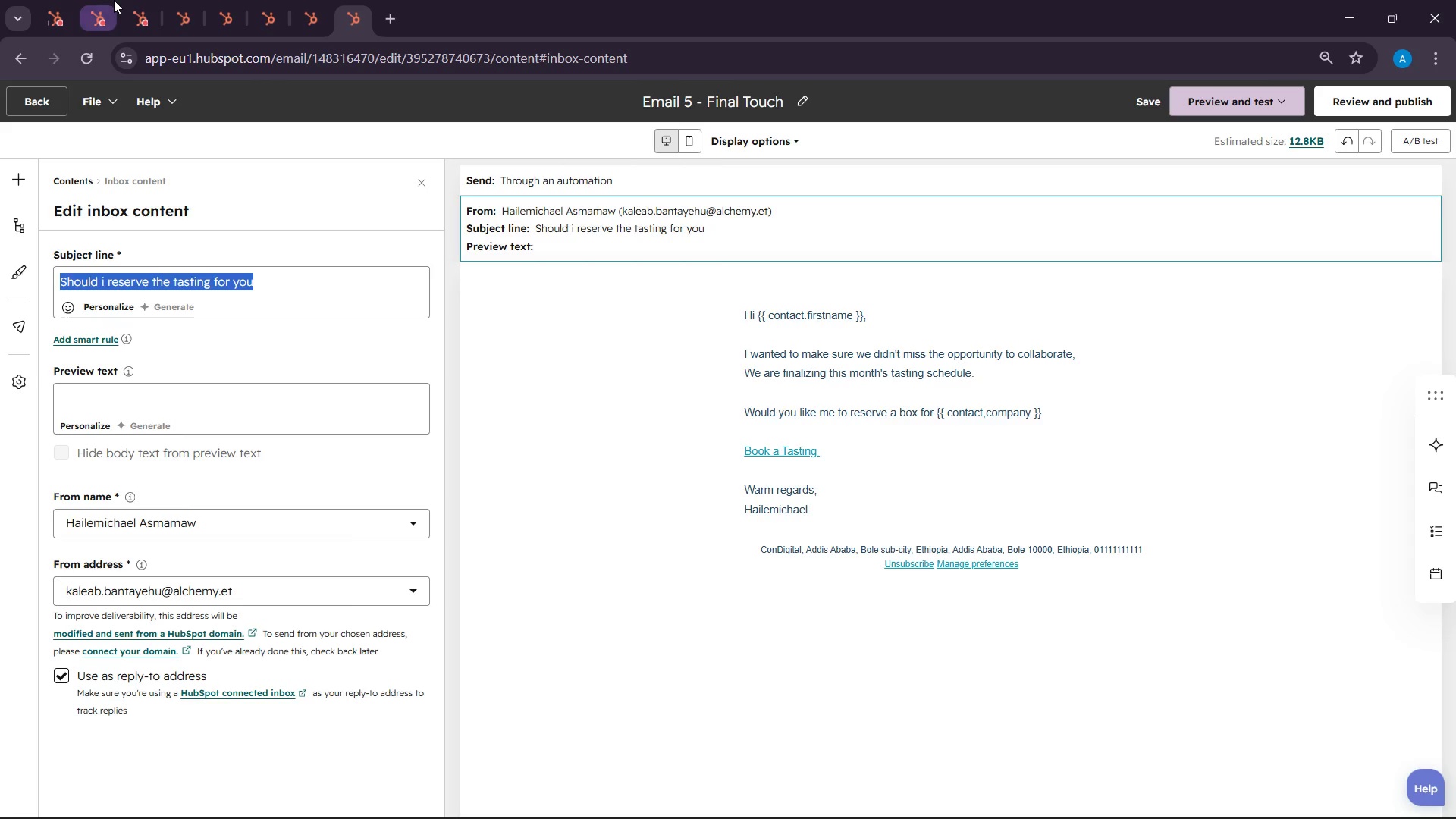 
left_click([114, 0])
 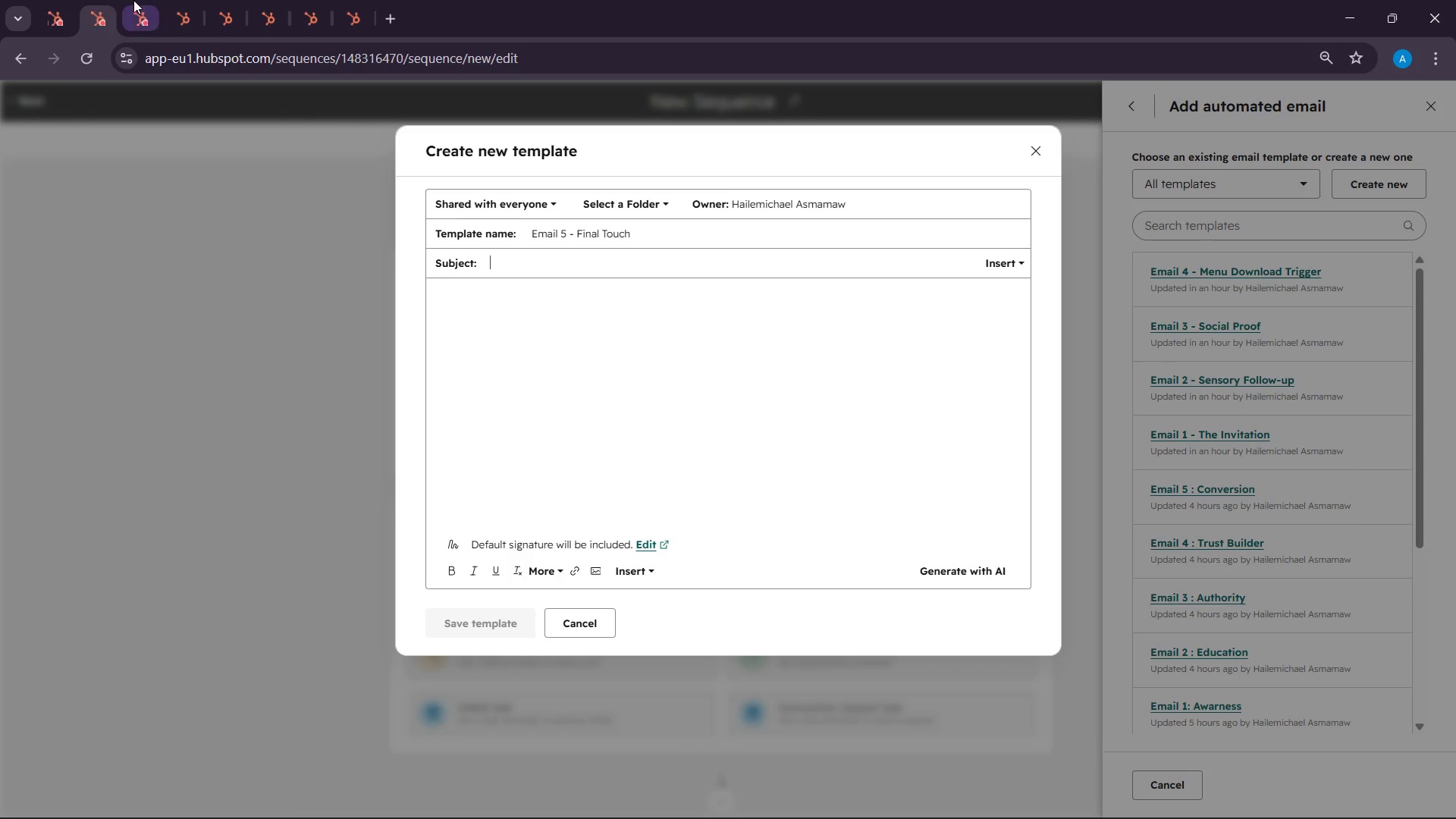 
left_click([140, 0])
 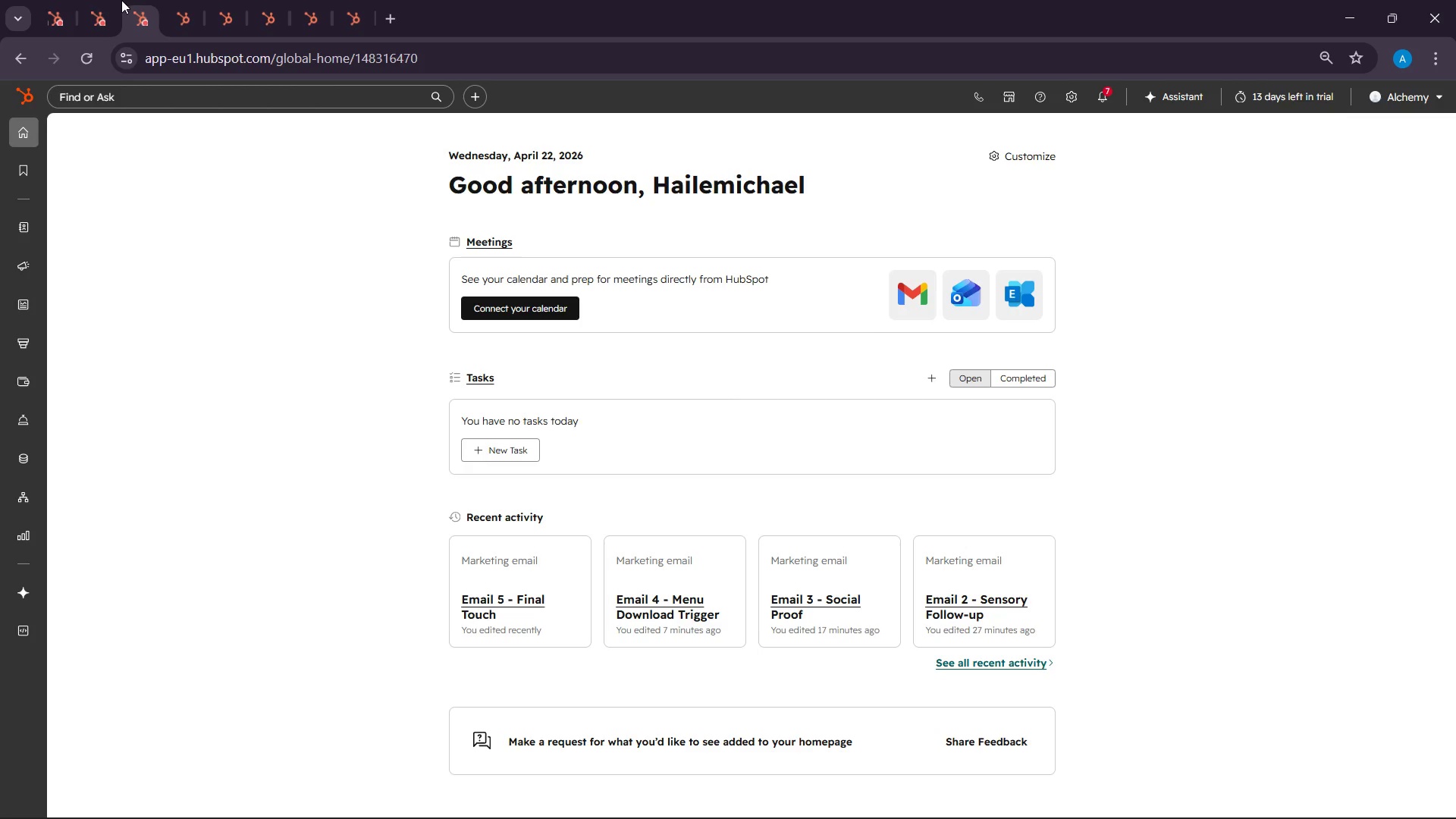 
left_click([94, 0])
 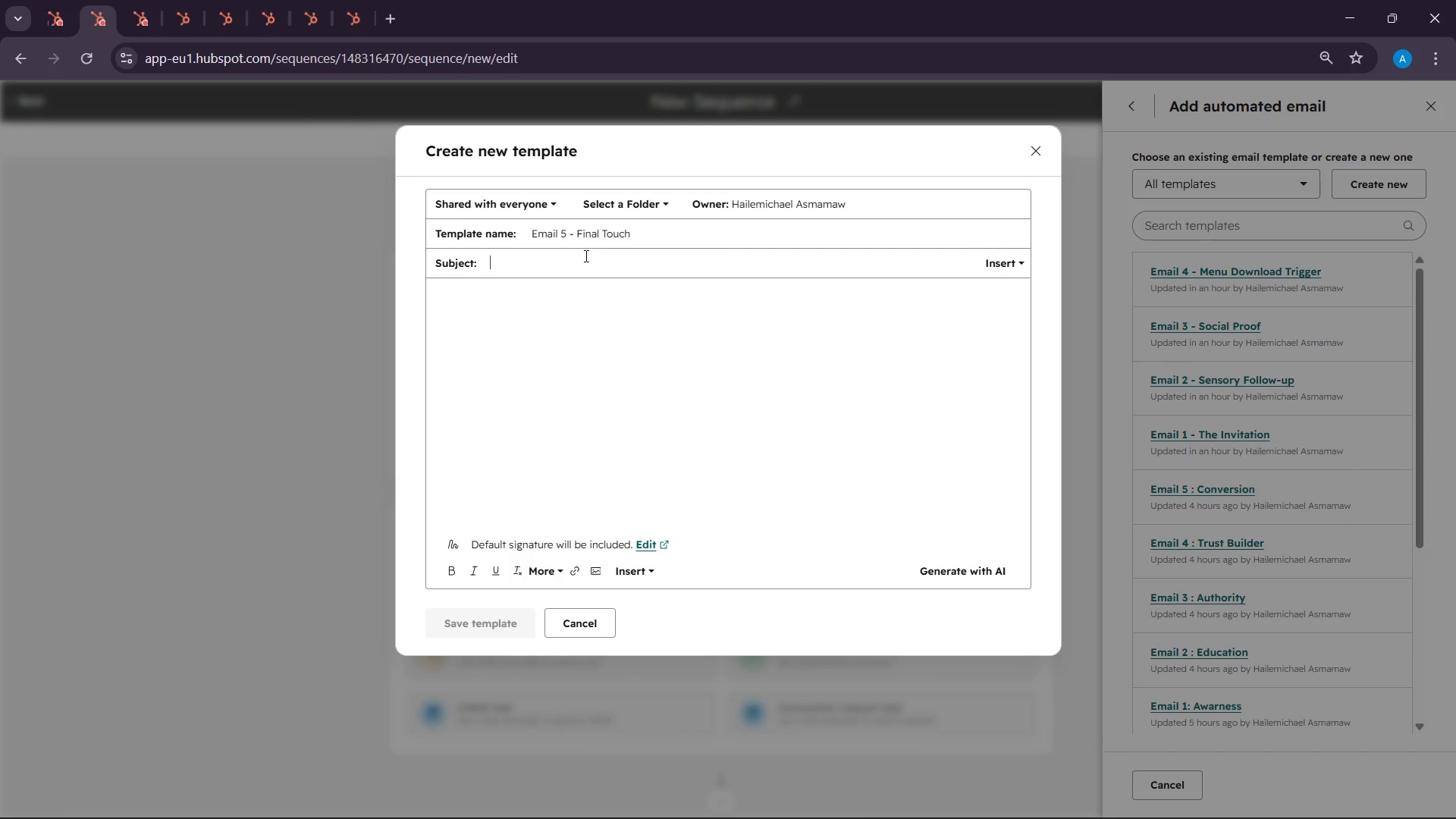 
key(Control+V)
 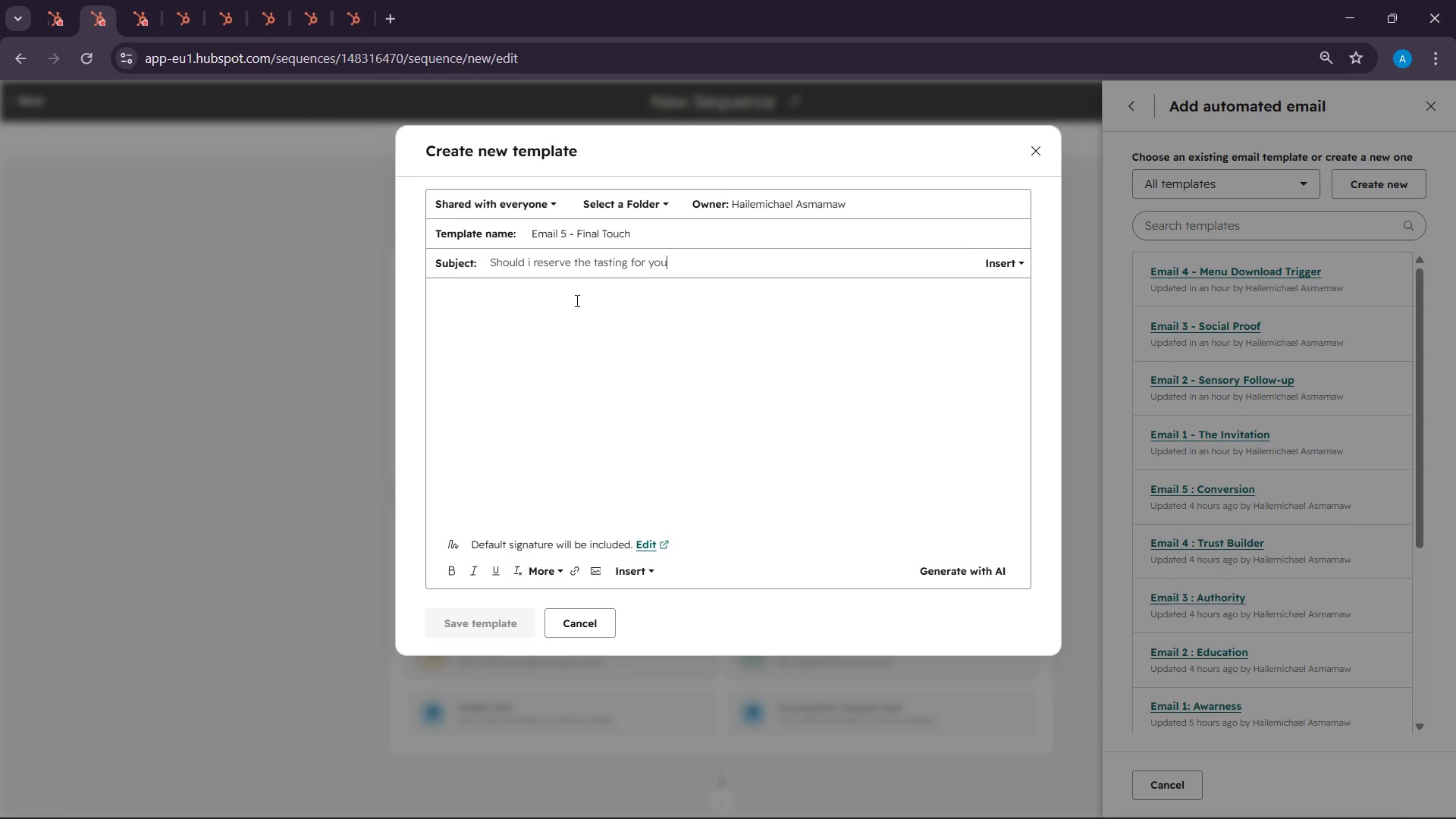 
left_click([533, 337])
 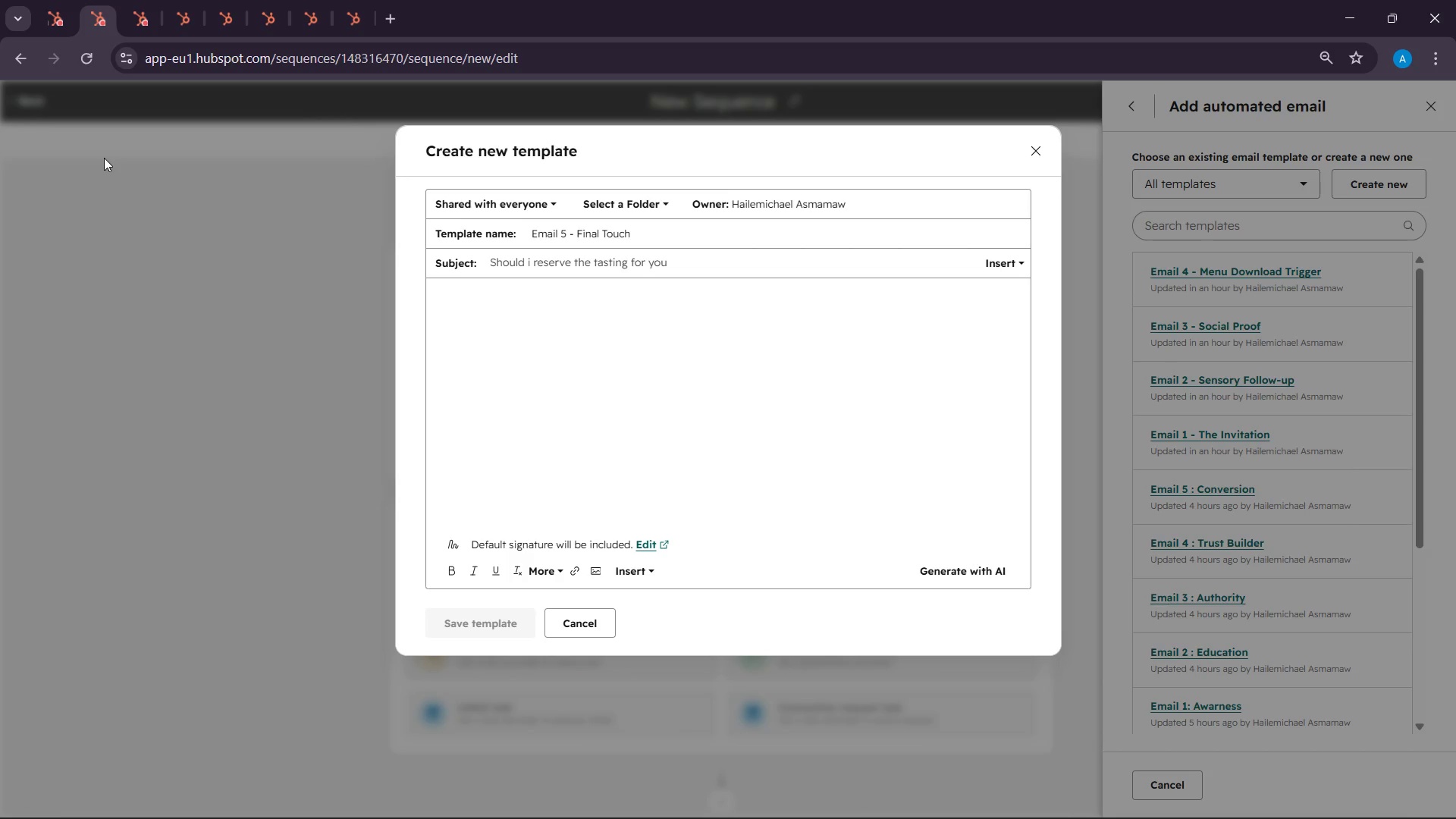 
wait(37.53)
 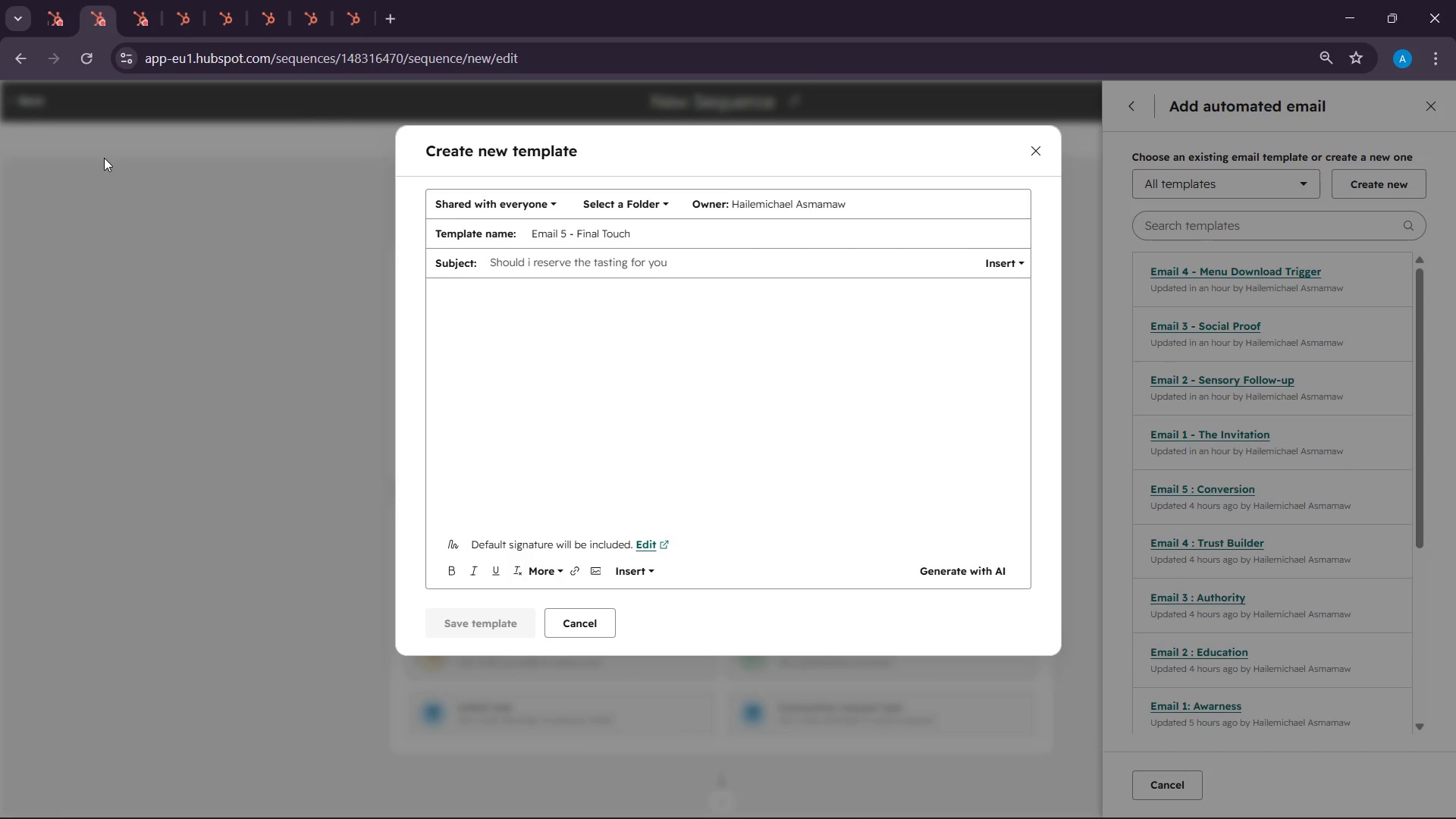 
left_click([352, 0])
 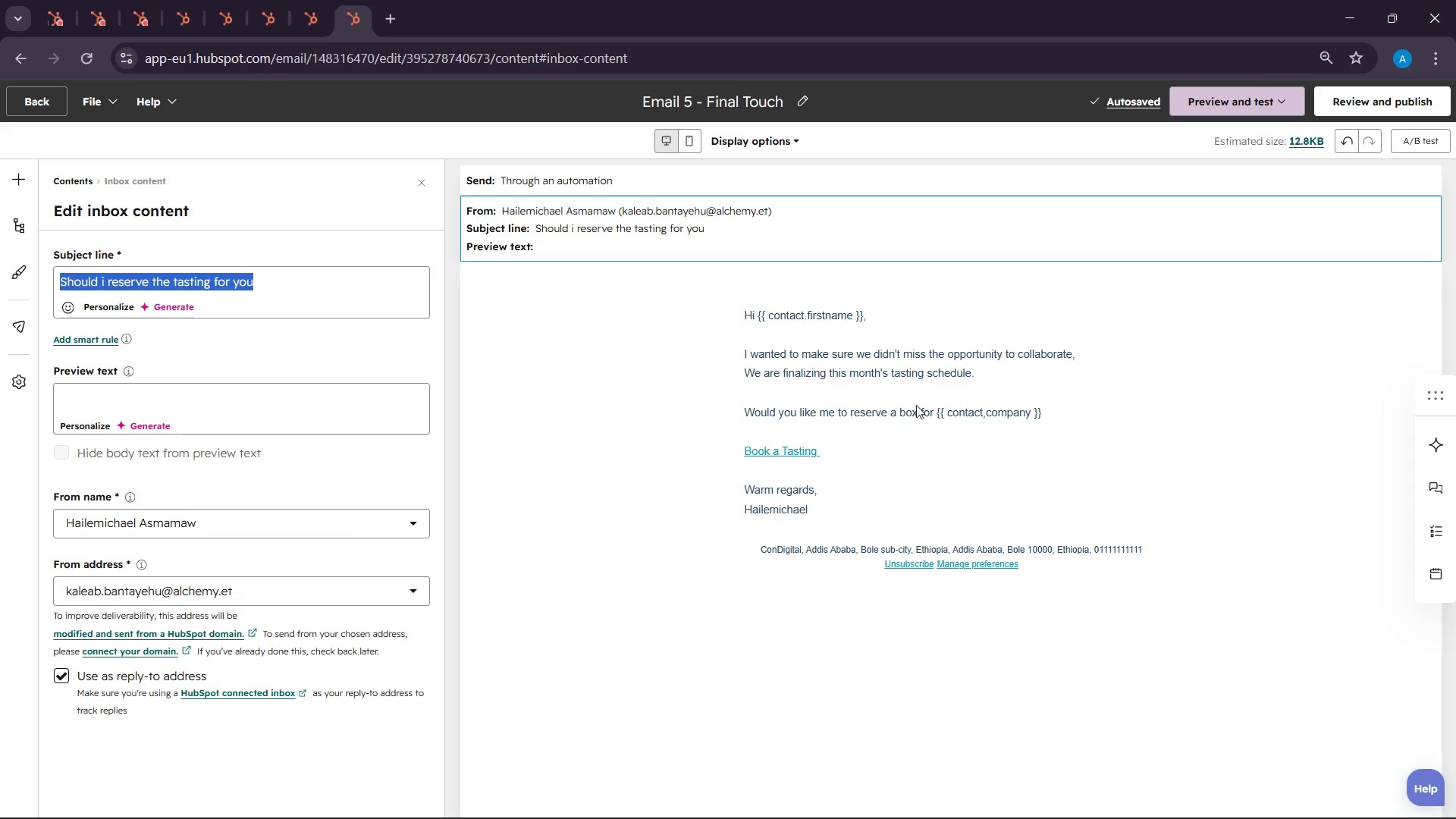 
double_click([920, 401])
 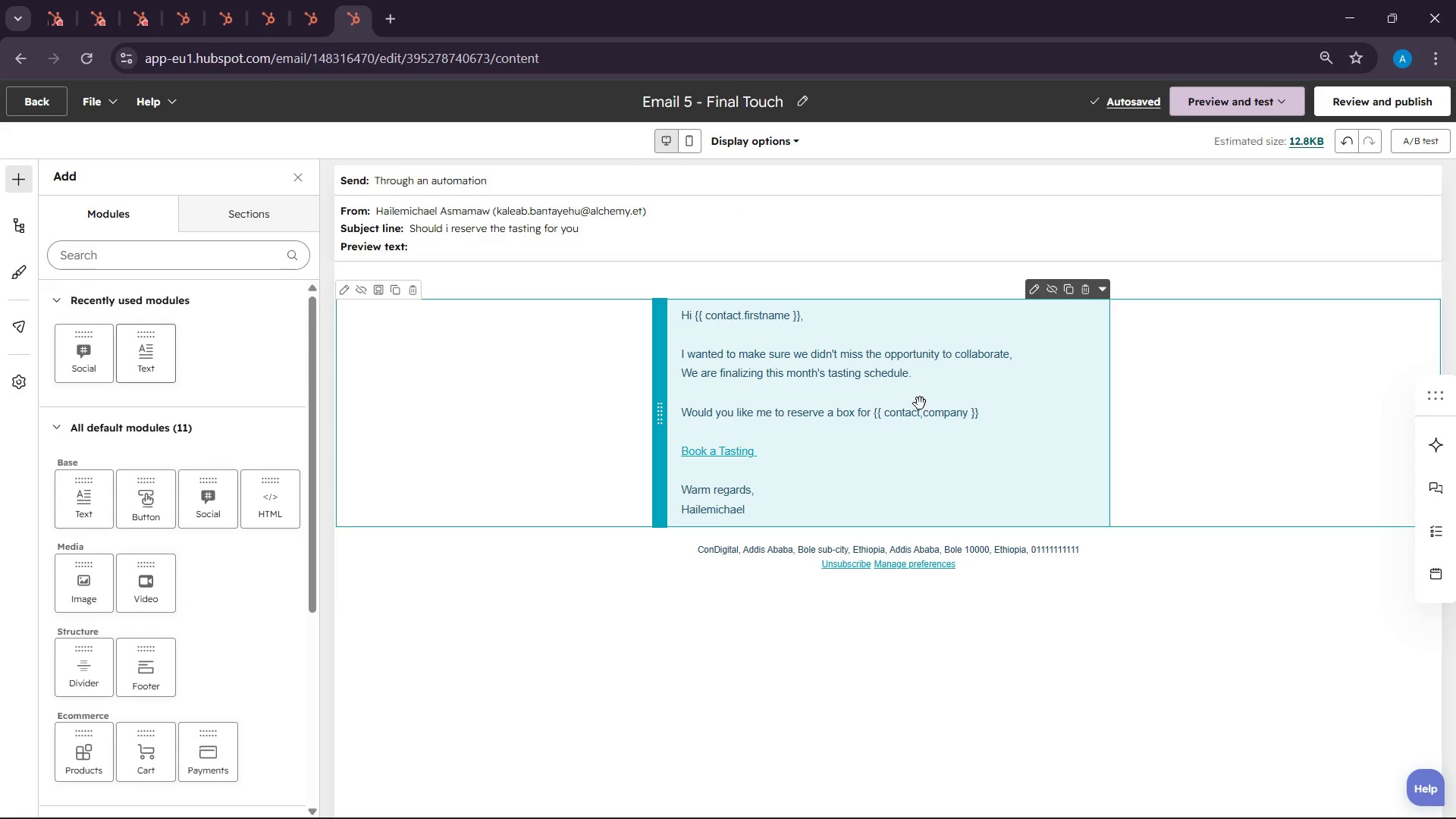 
double_click([920, 403])
 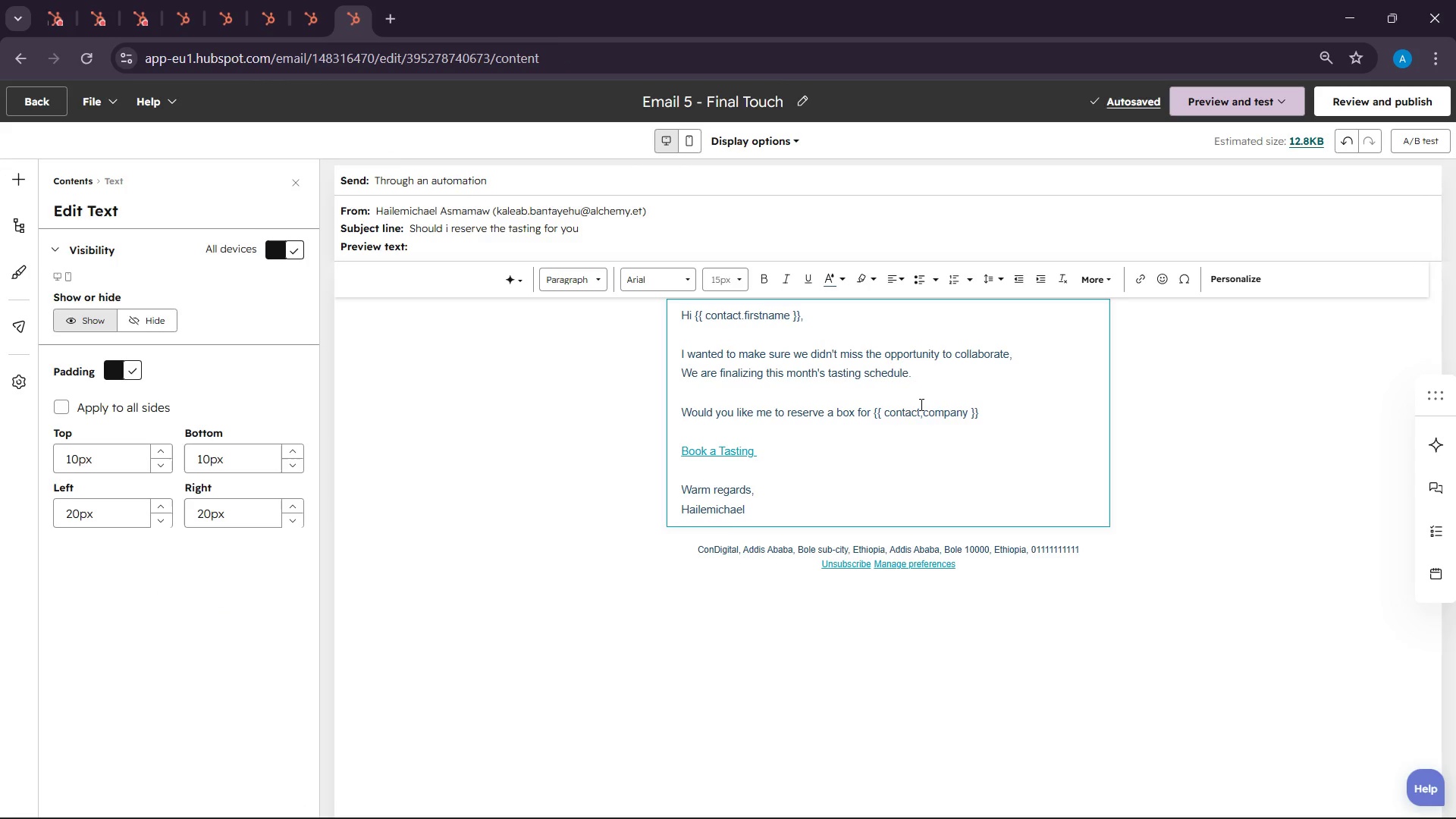 
key(Control+A)
 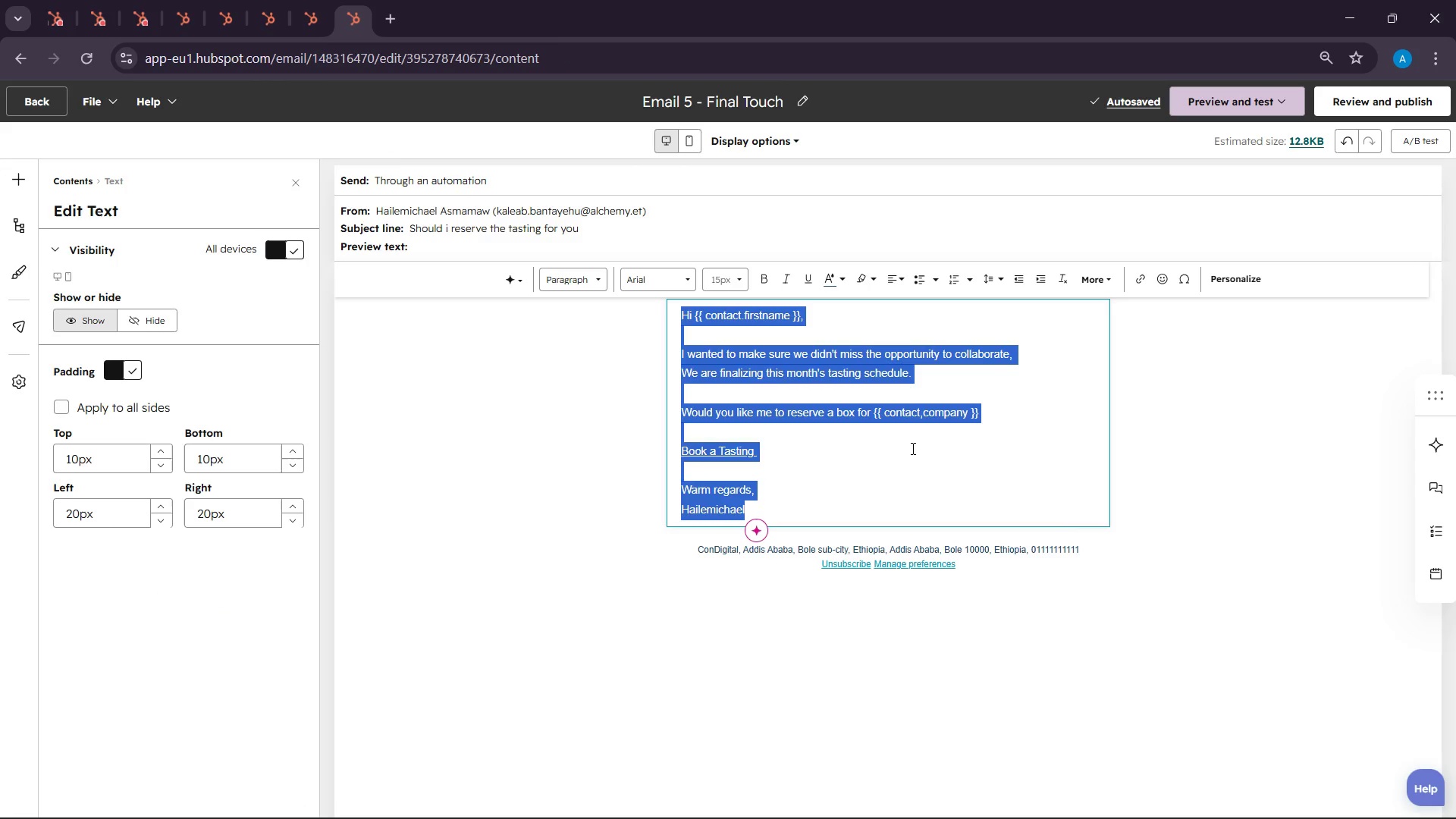 
key(Control+C)
 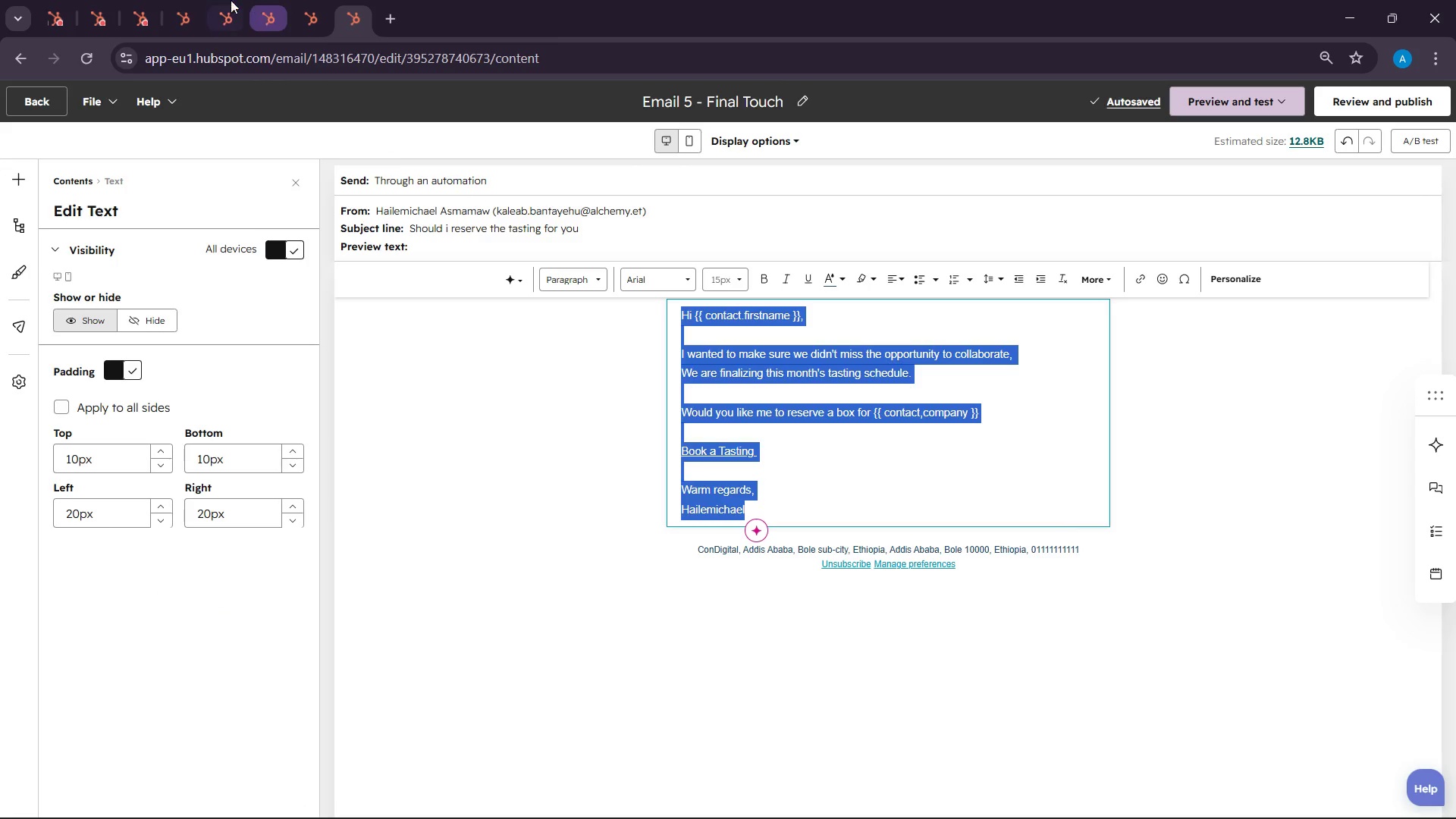 
left_click([134, 0])
 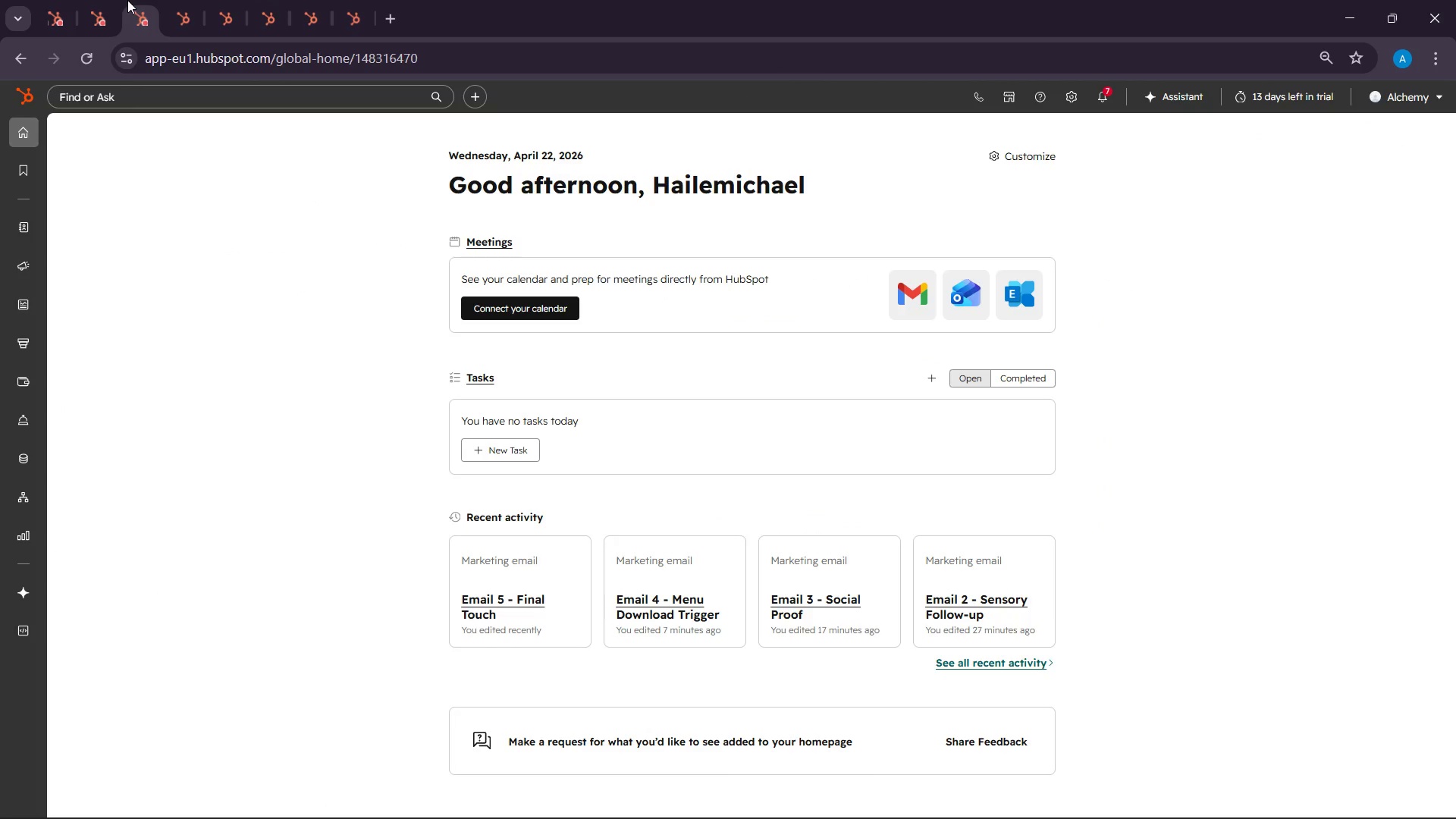 
left_click([103, 0])
 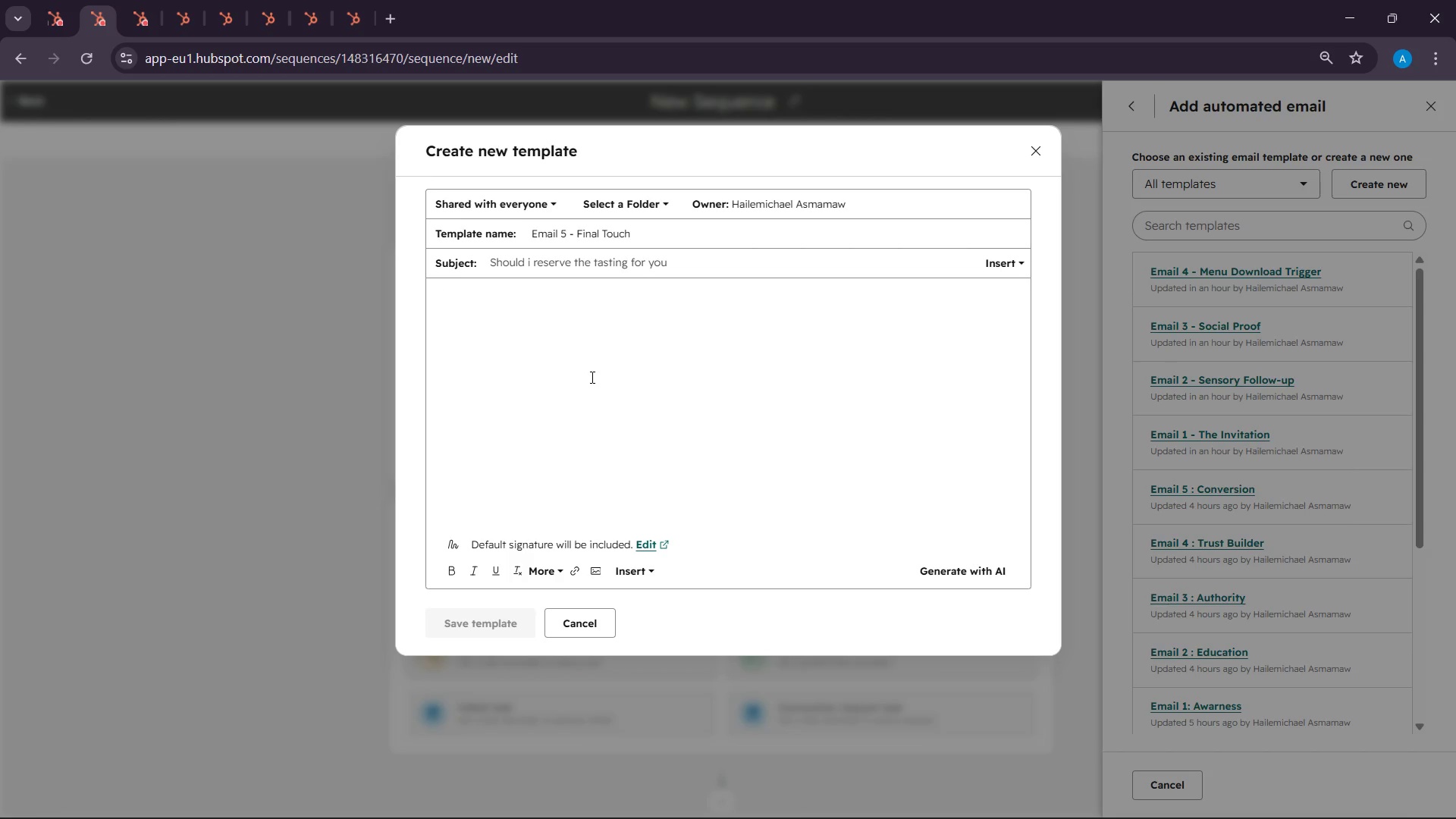 
key(Control+ControlLeft)
 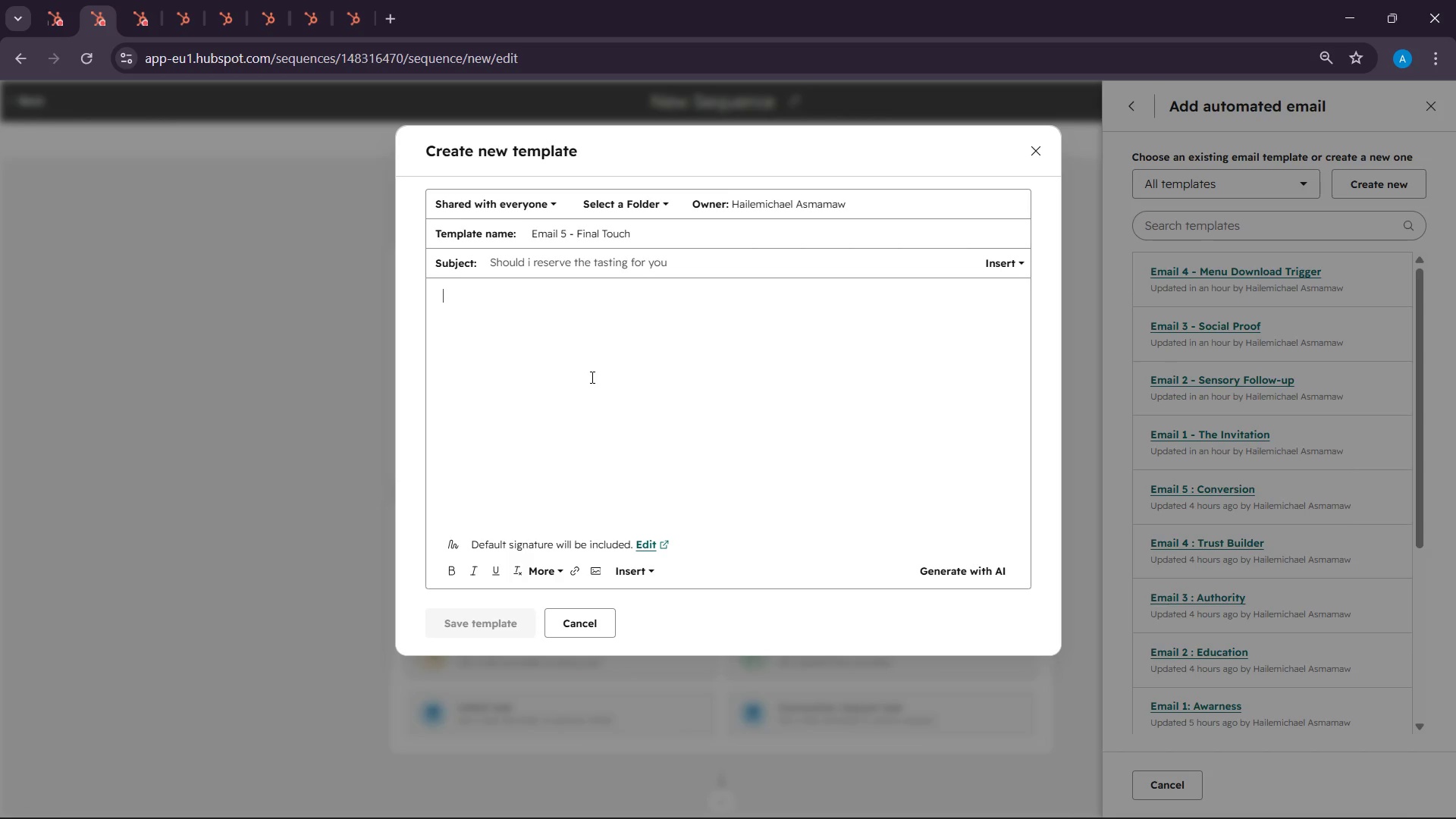 
key(Control+V)
 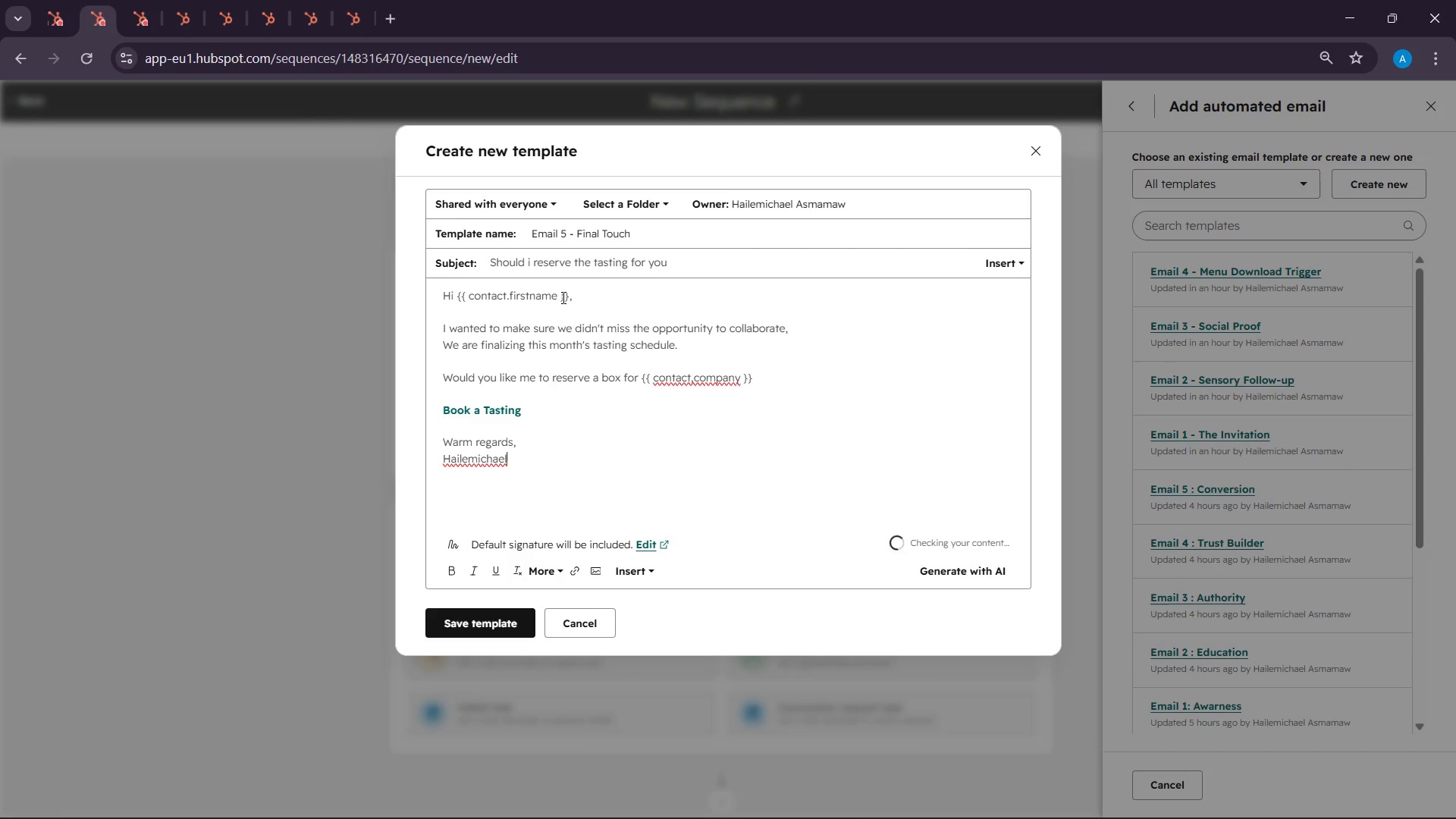 
left_click_drag(start_coordinate=[567, 297], to_coordinate=[458, 297])
 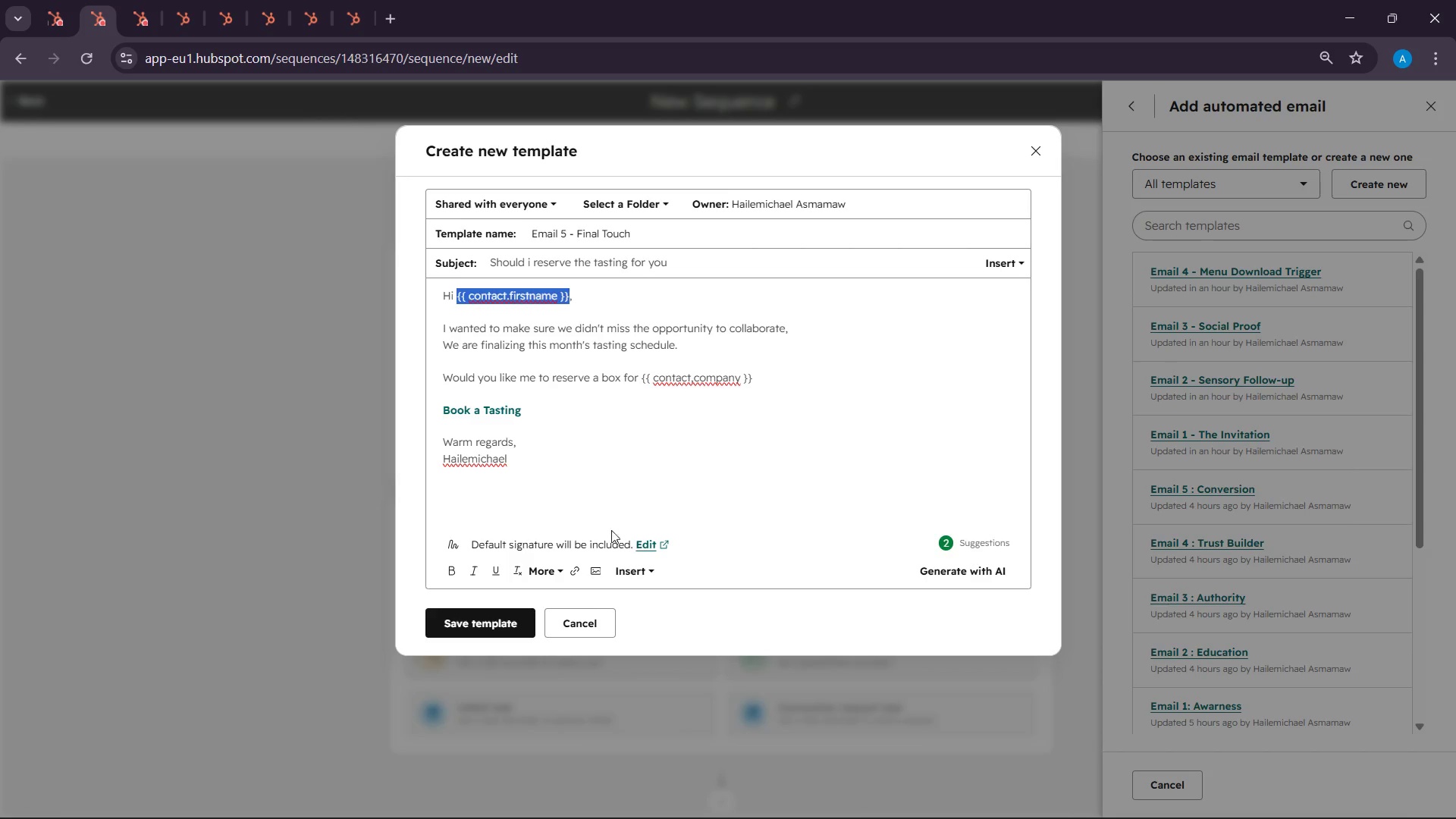 
left_click([629, 564])
 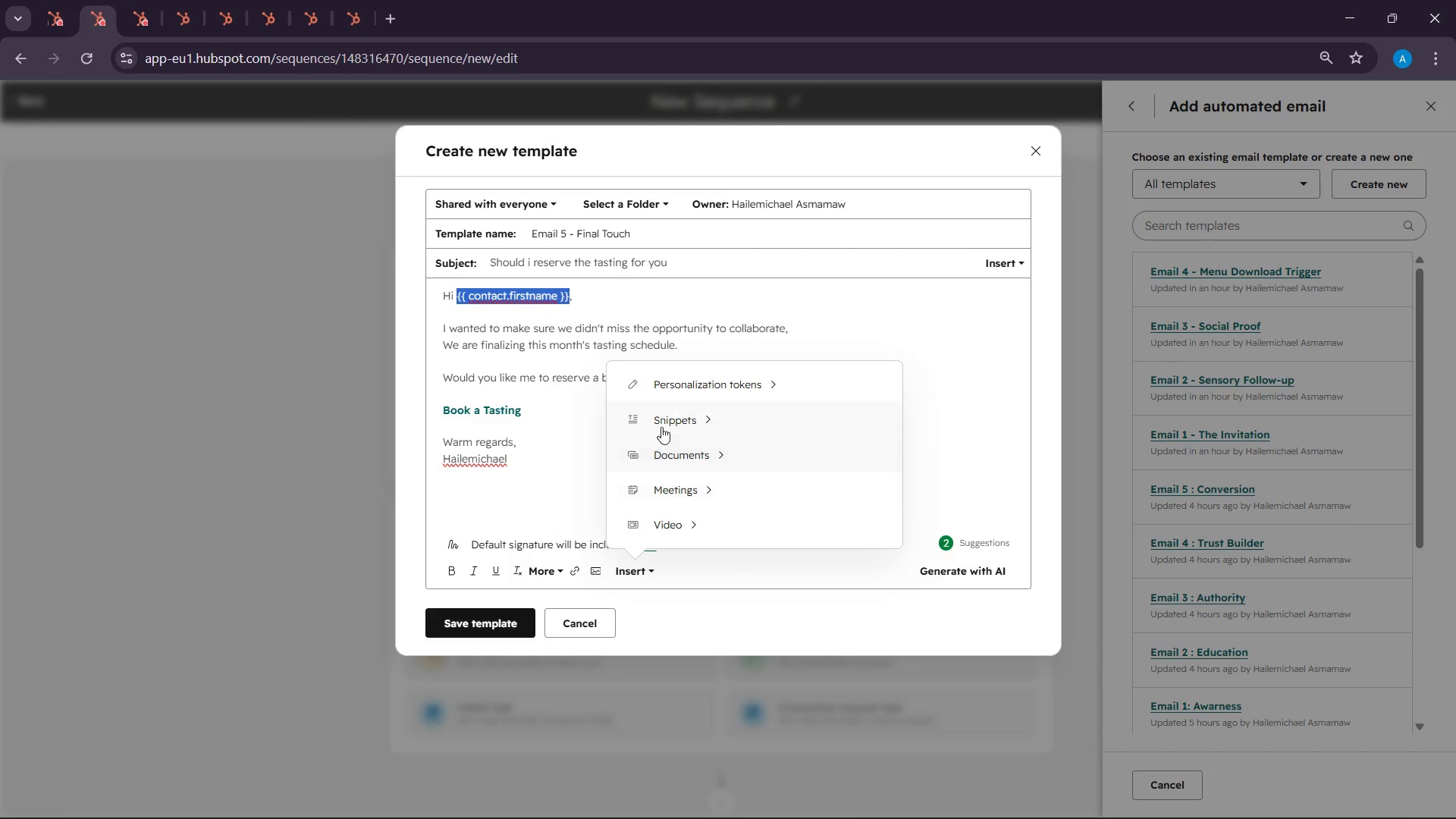 
left_click([668, 384])
 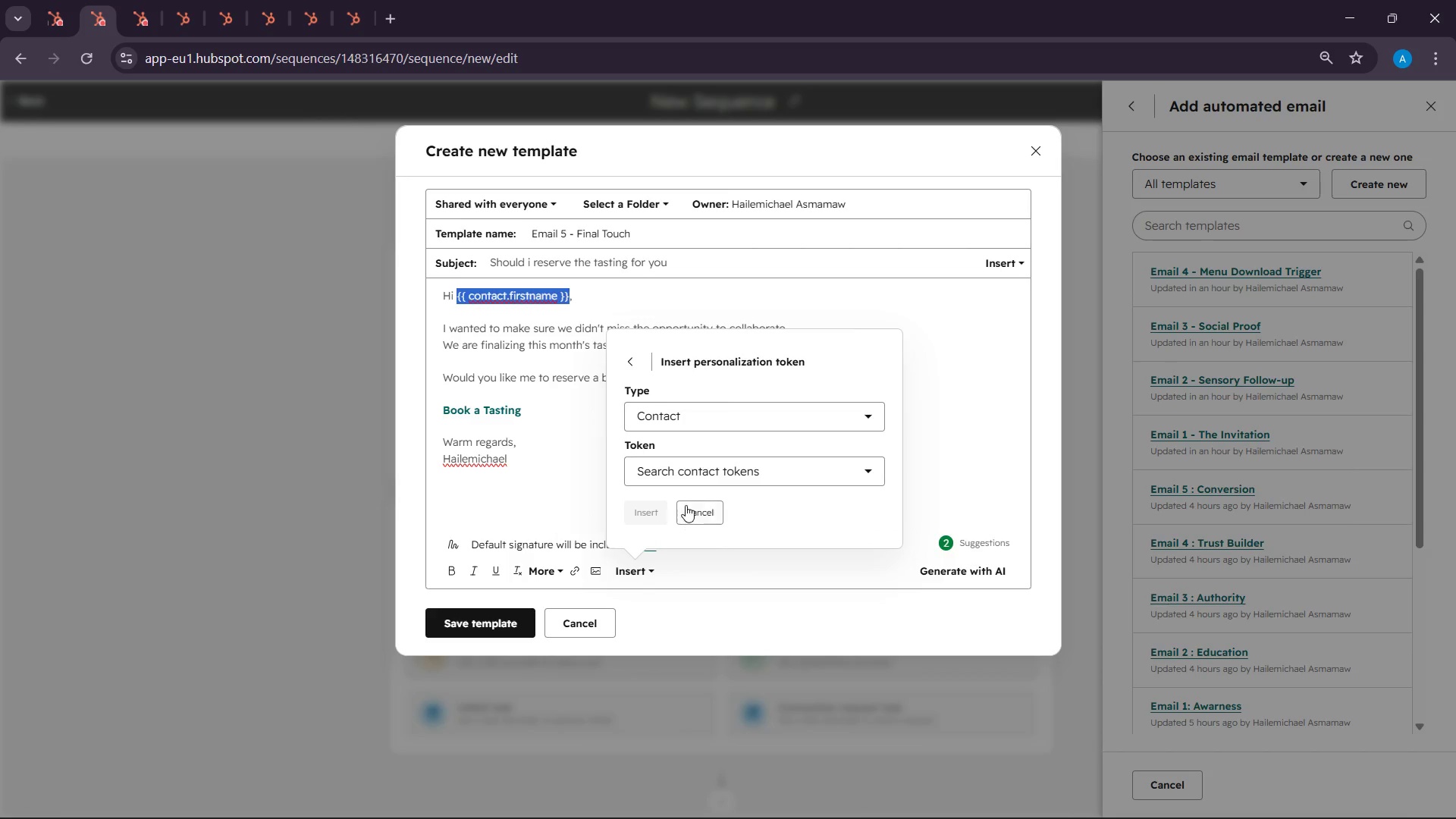 
left_click([692, 478])
 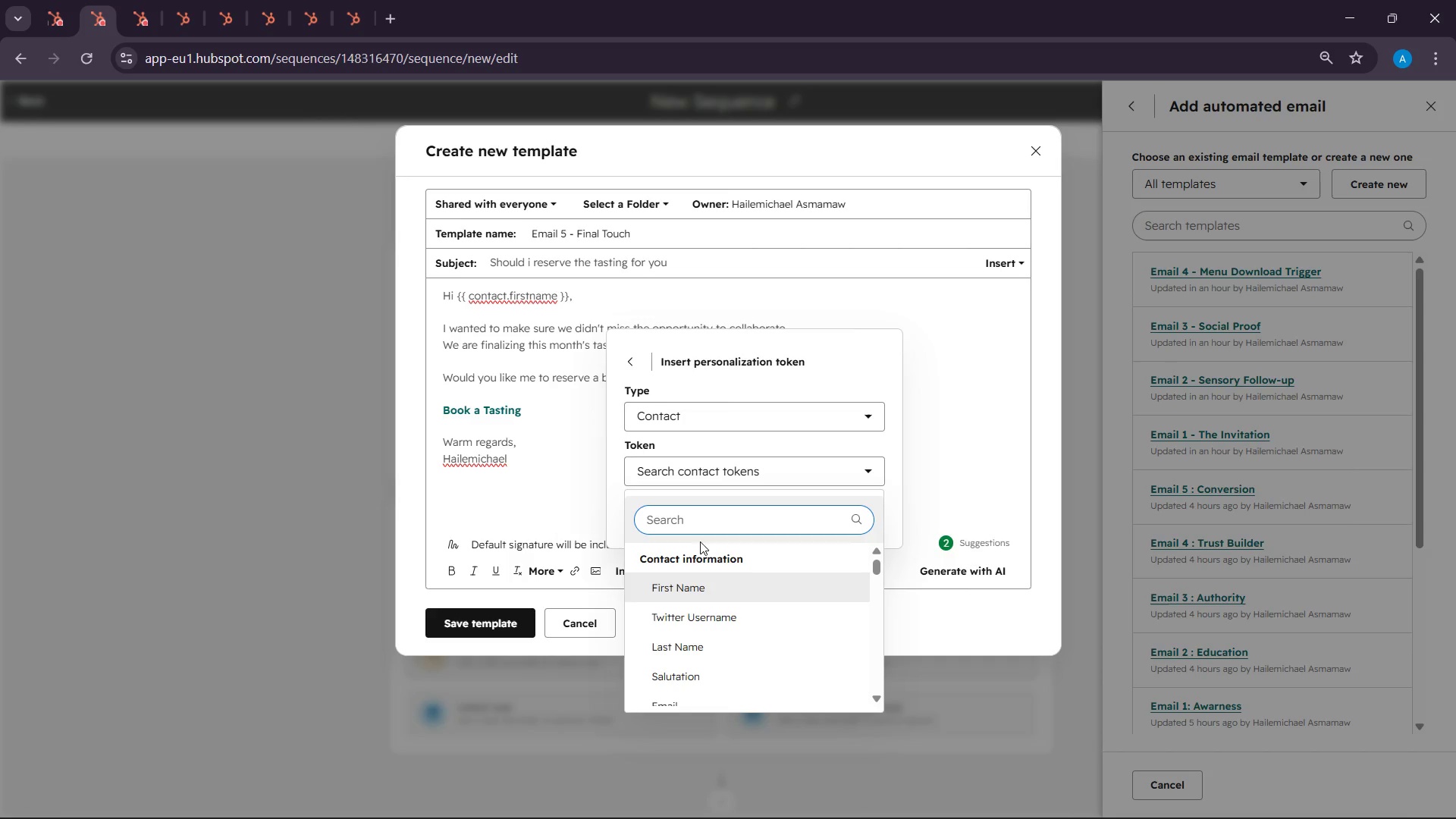 
left_click([699, 598])
 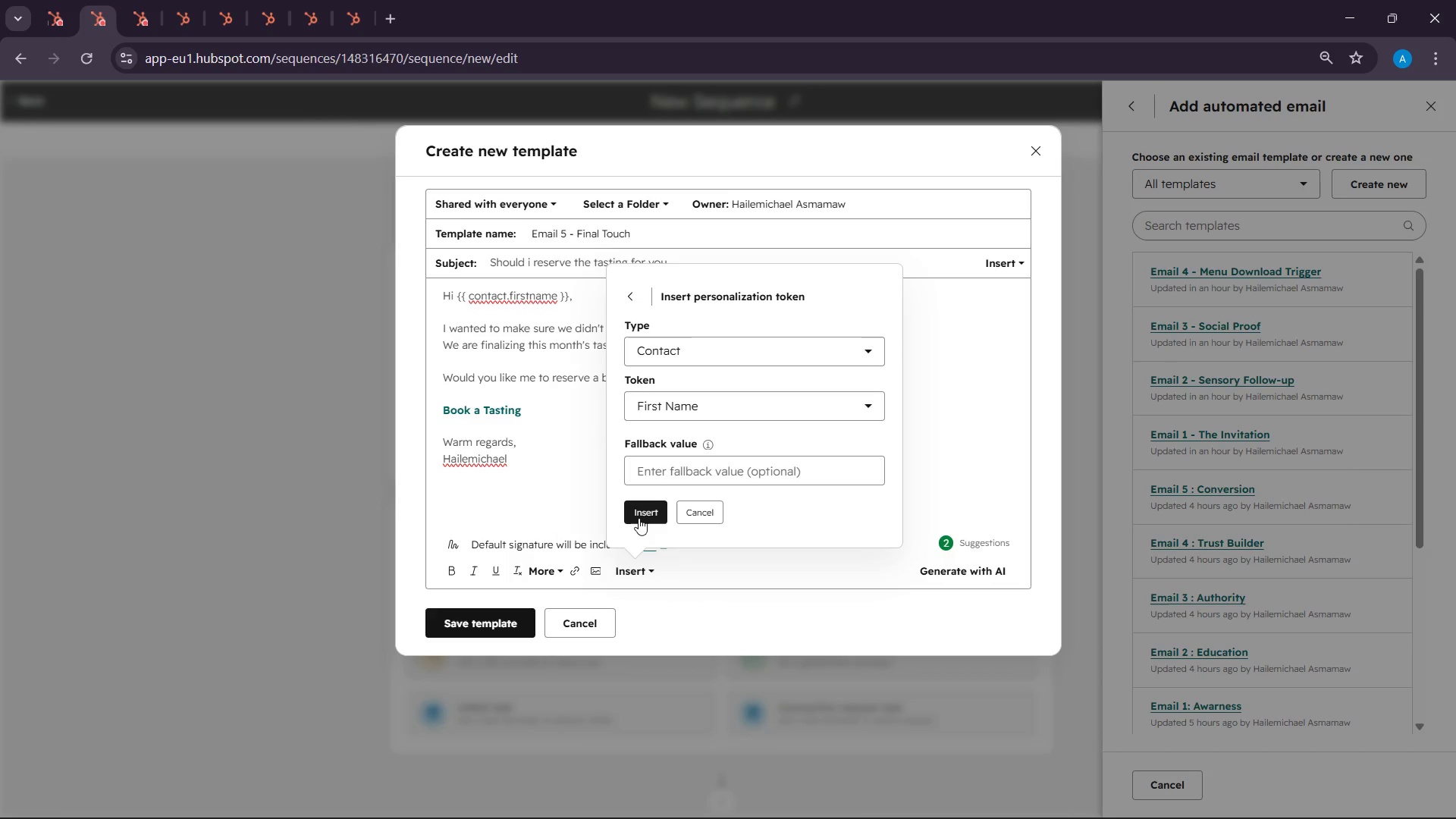 
left_click([639, 504])
 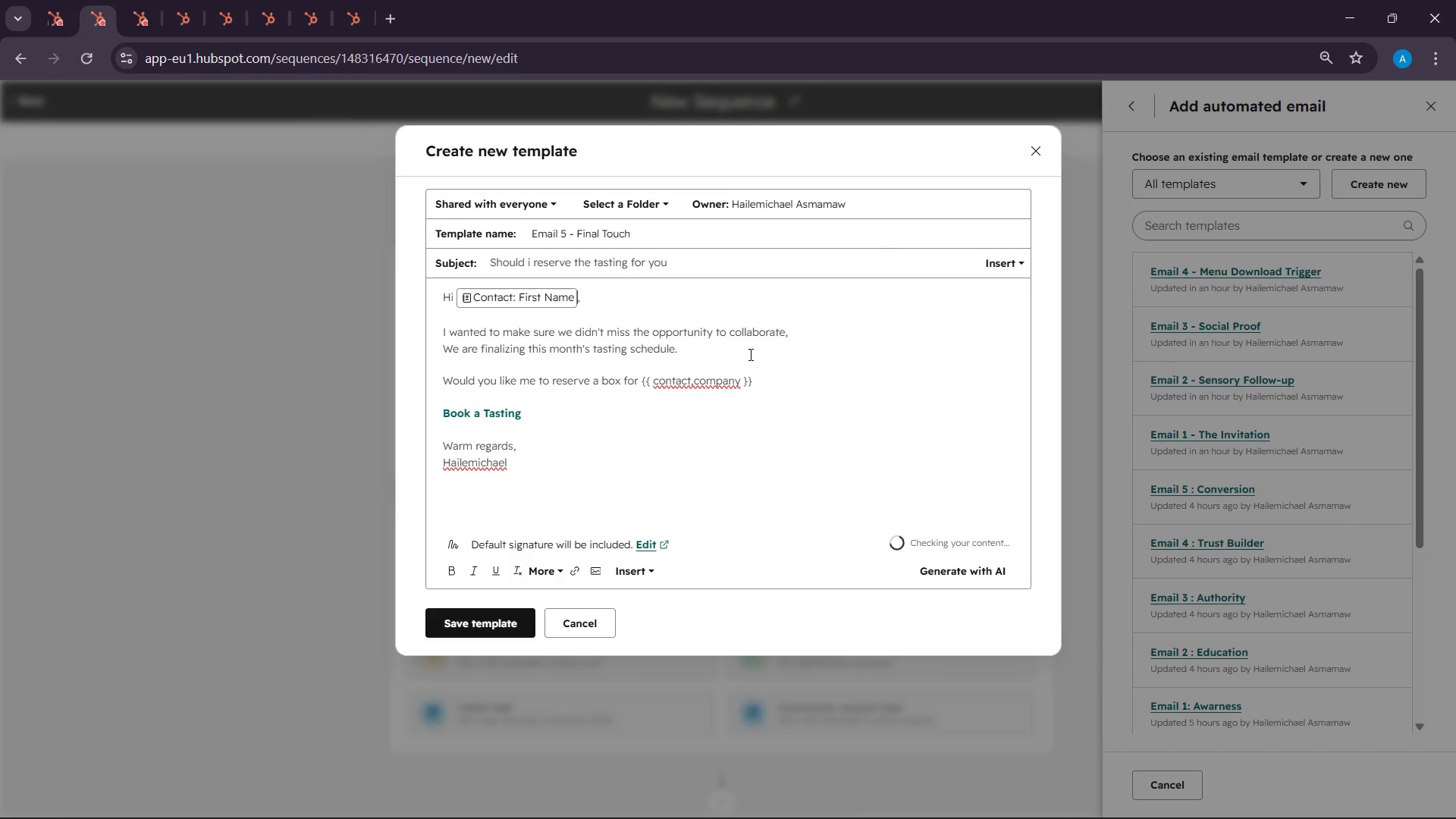 
left_click([750, 388])
 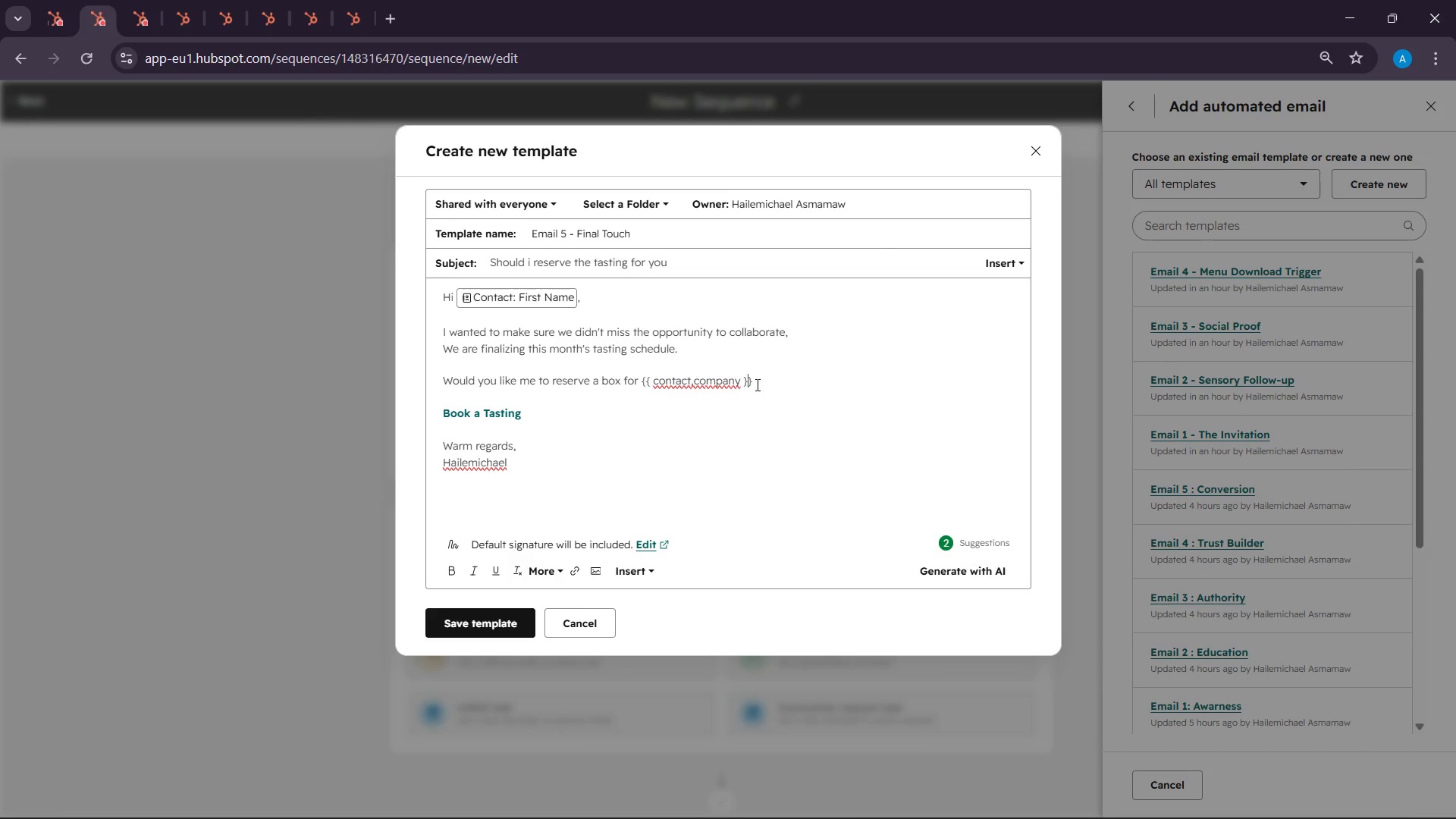 
left_click([758, 384])
 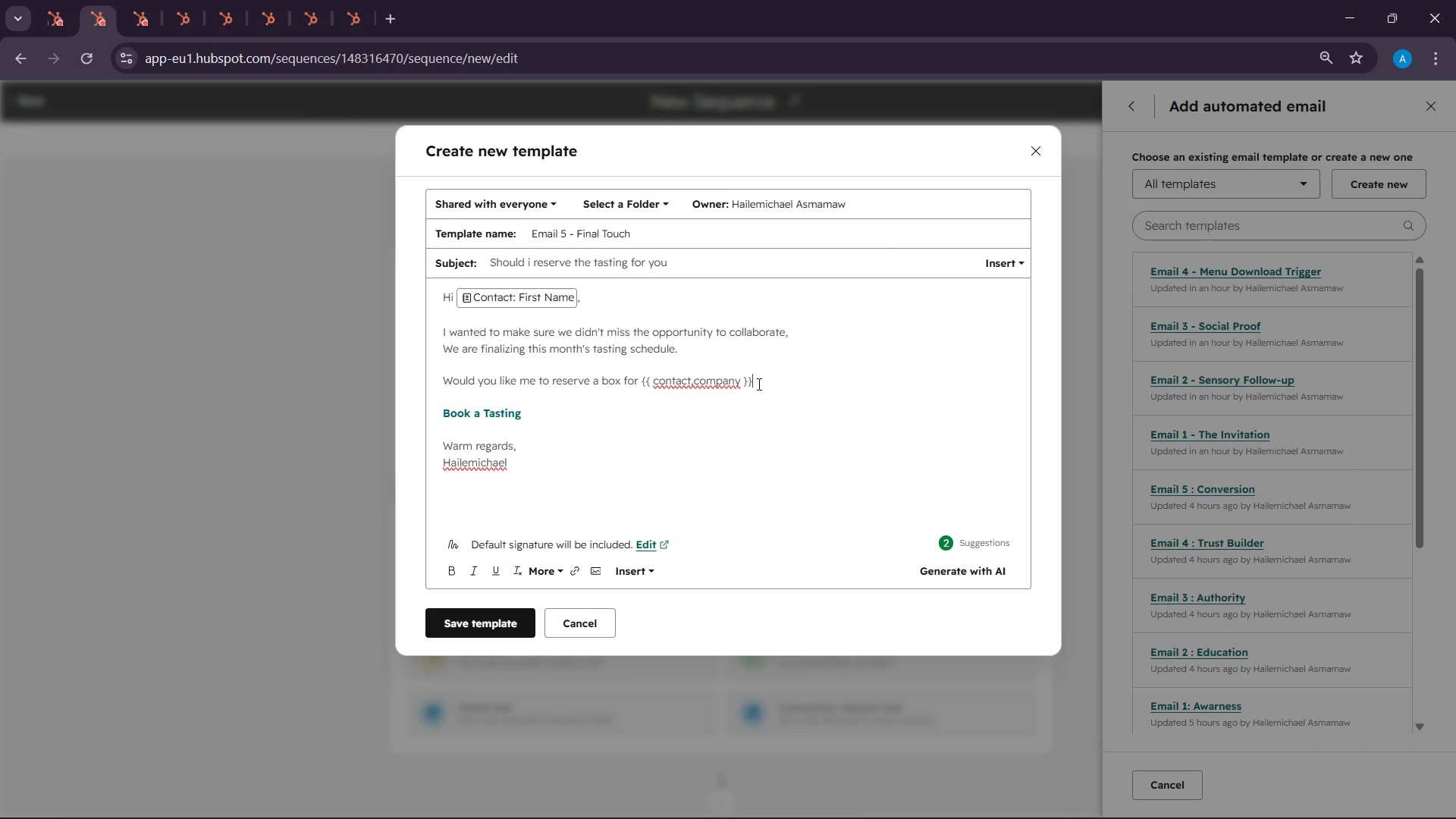 
left_click_drag(start_coordinate=[758, 384], to_coordinate=[643, 384])
 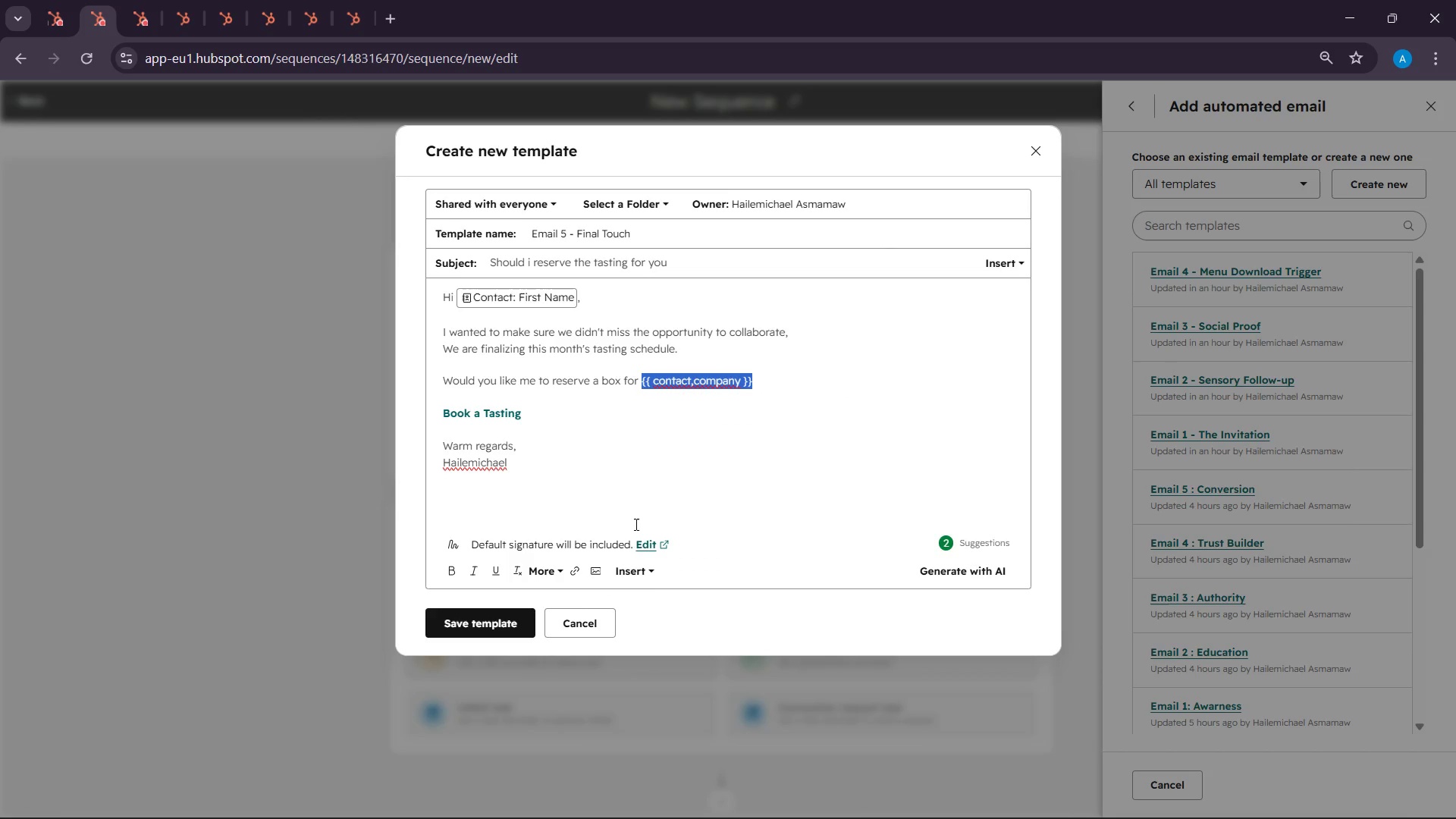 
left_click([651, 584])
 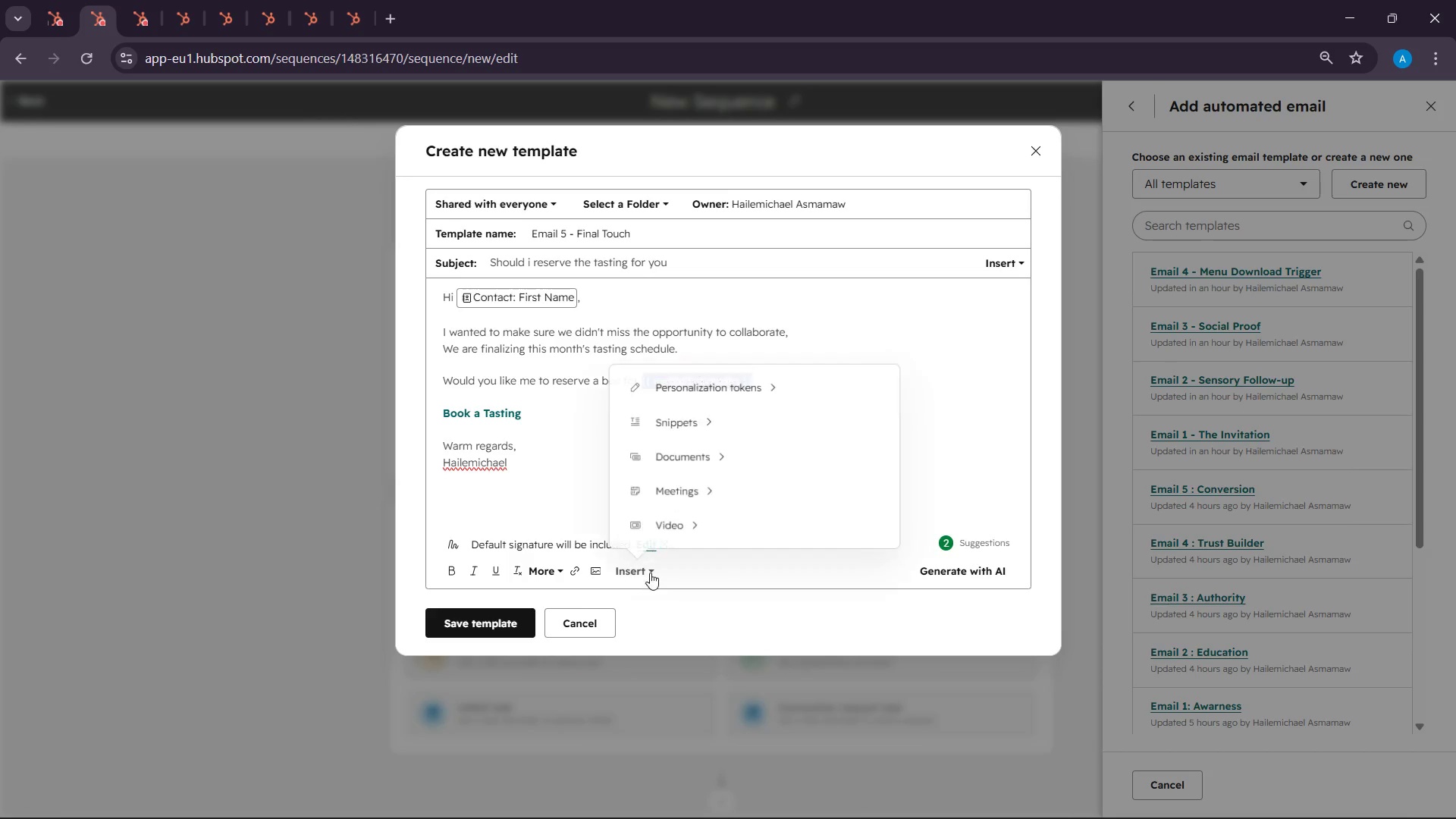 
left_click([649, 571])
 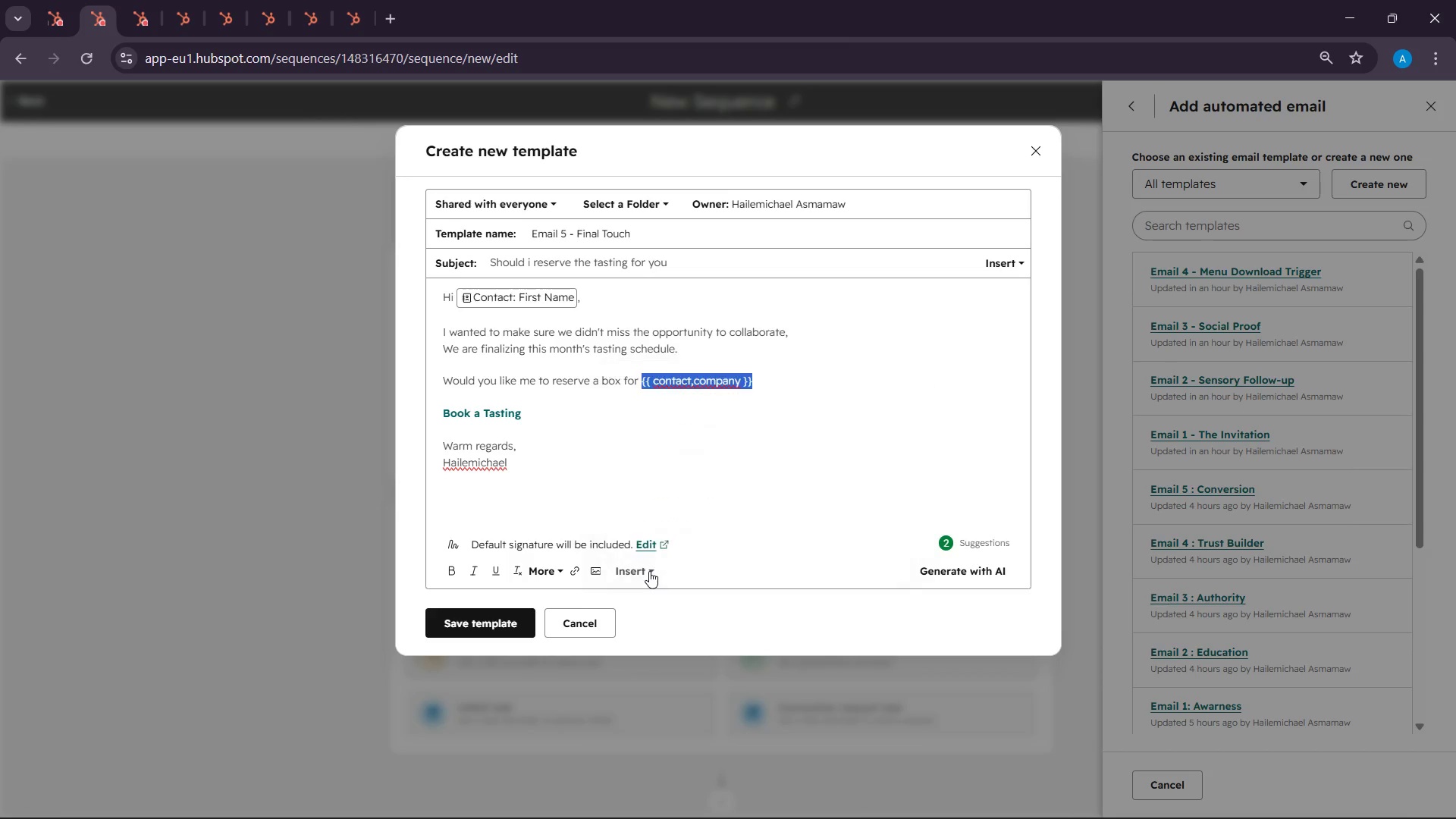 
left_click([649, 571])
 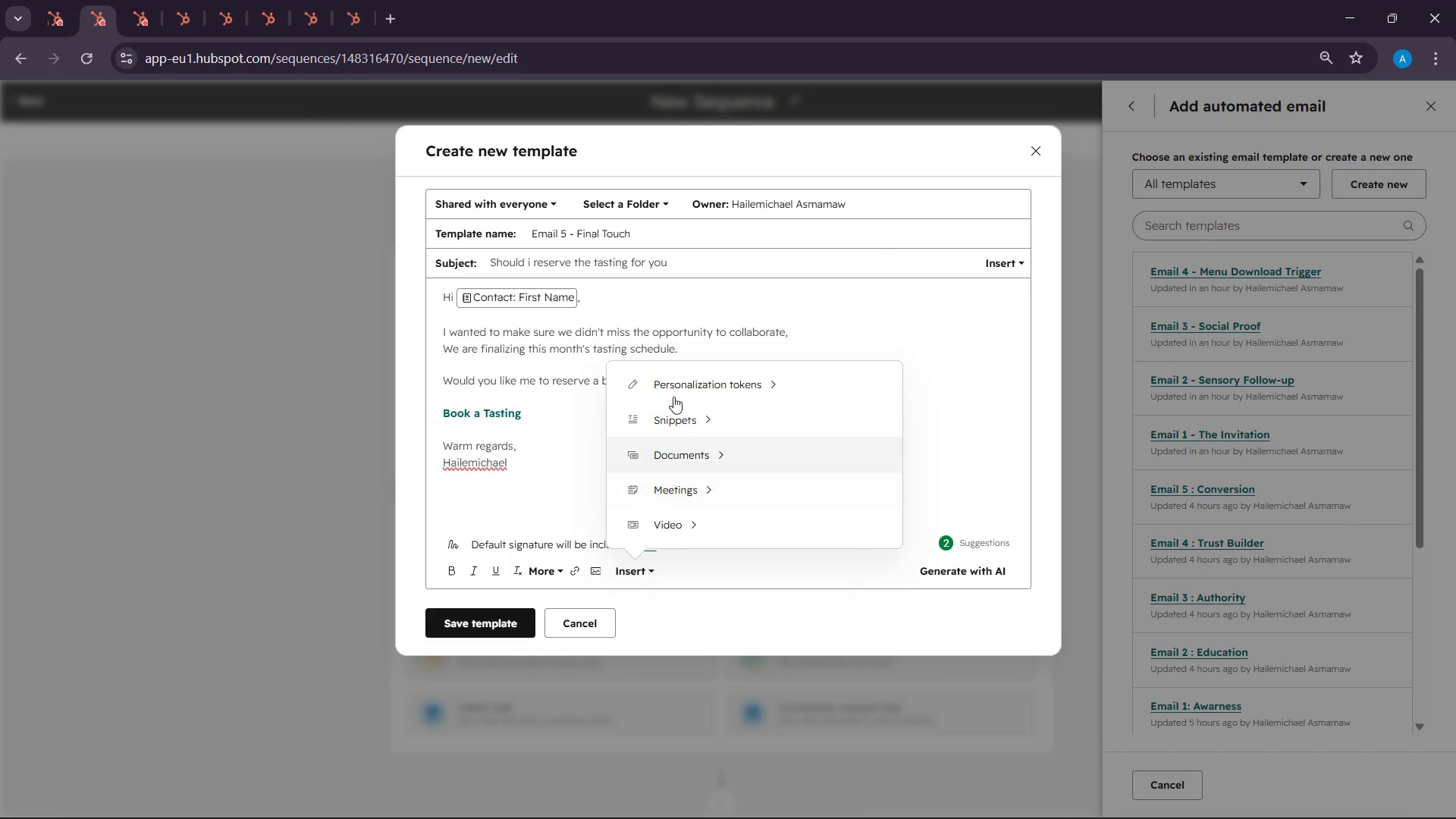 
left_click([674, 377])
 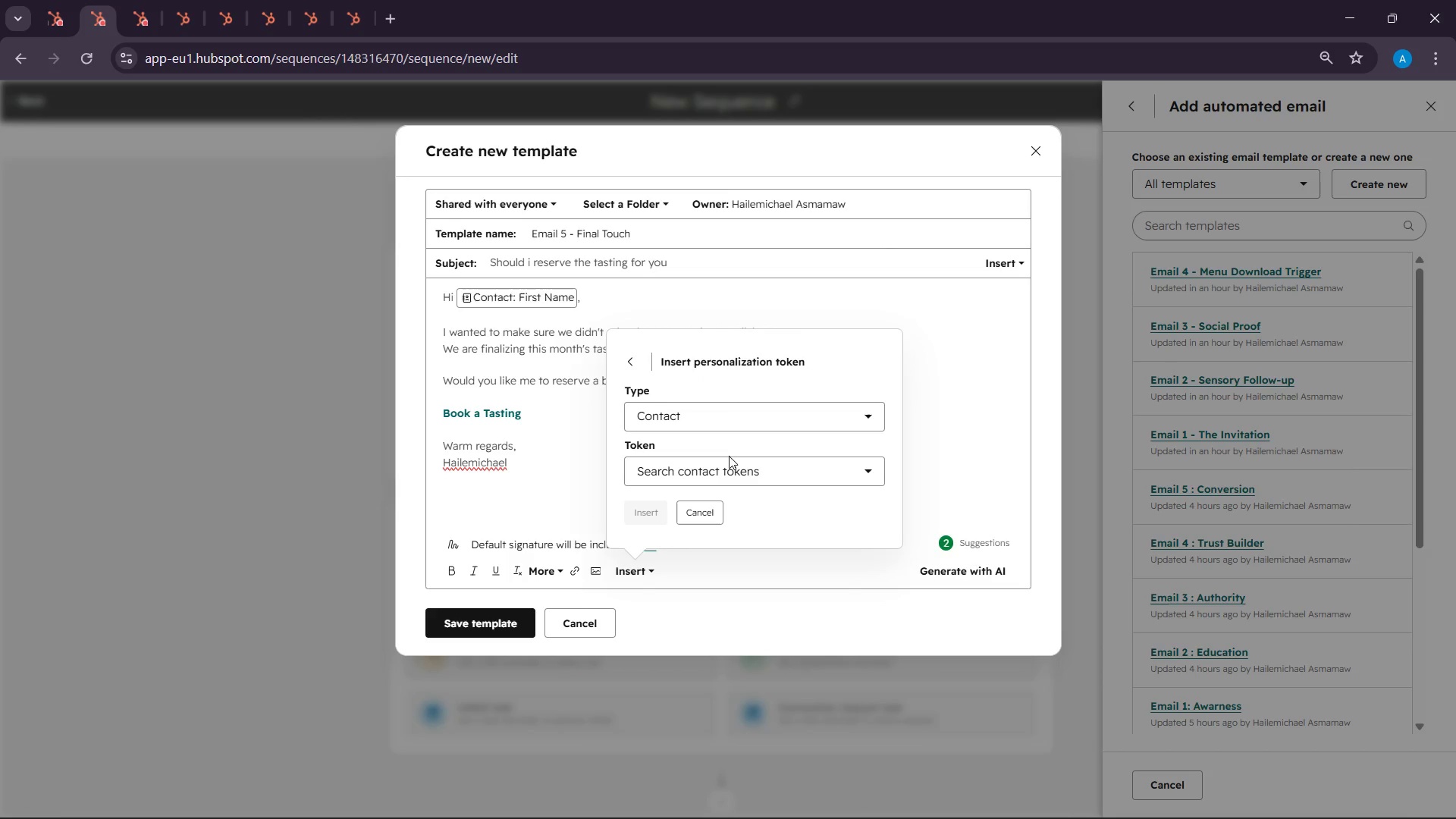 
left_click([732, 459])
 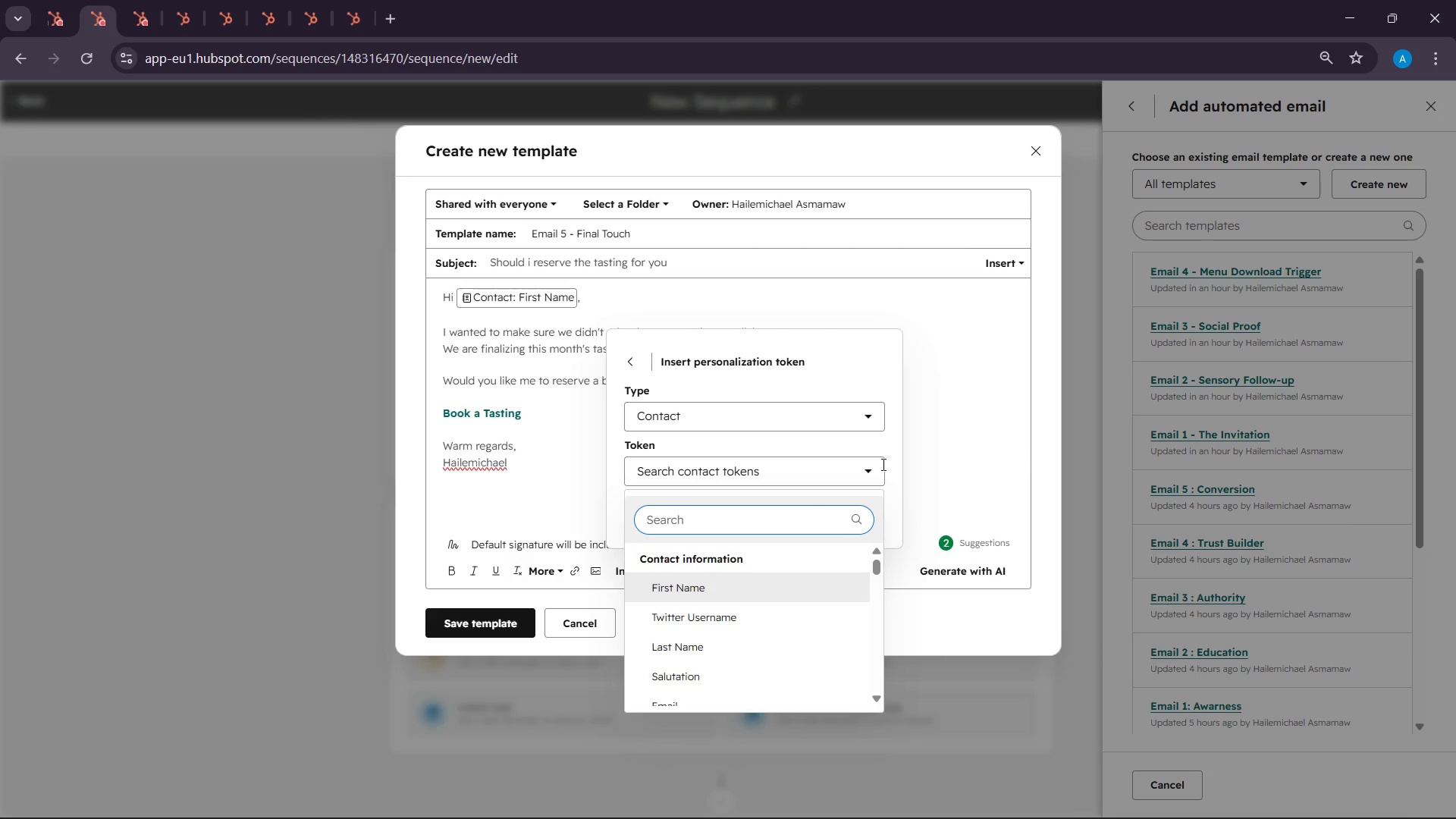 
type(comp)
 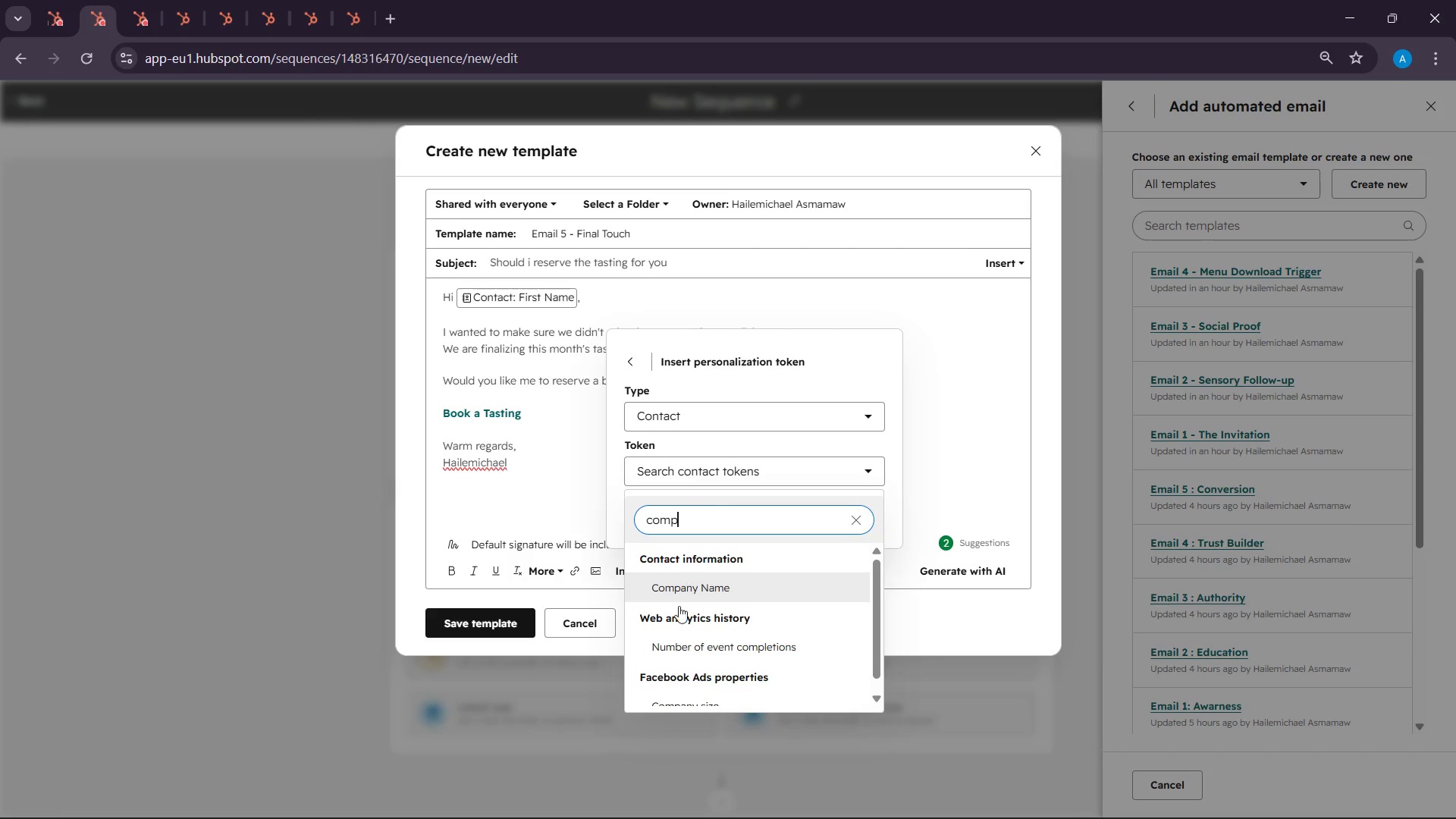 
left_click([707, 591])
 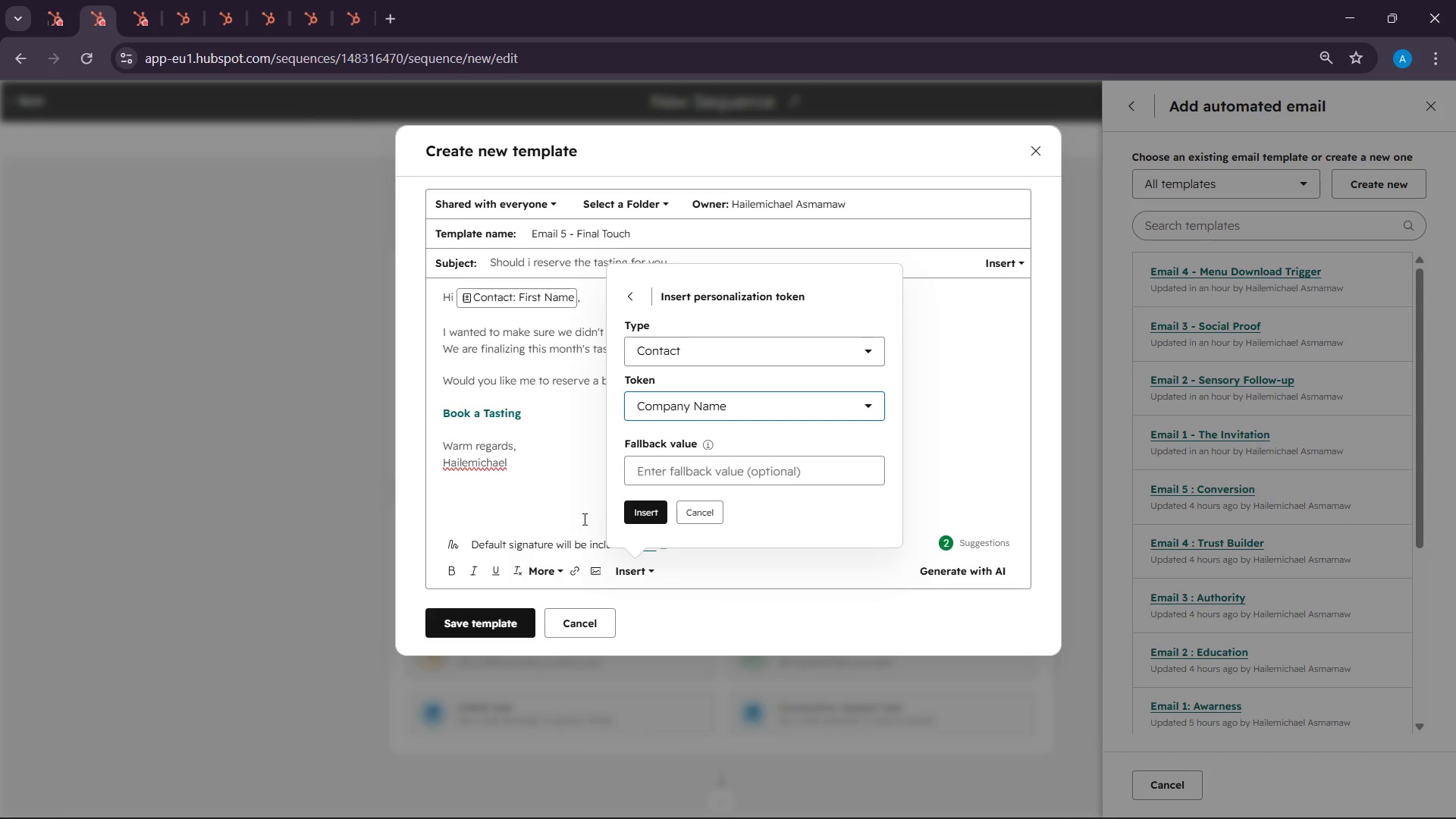 
left_click([648, 503])
 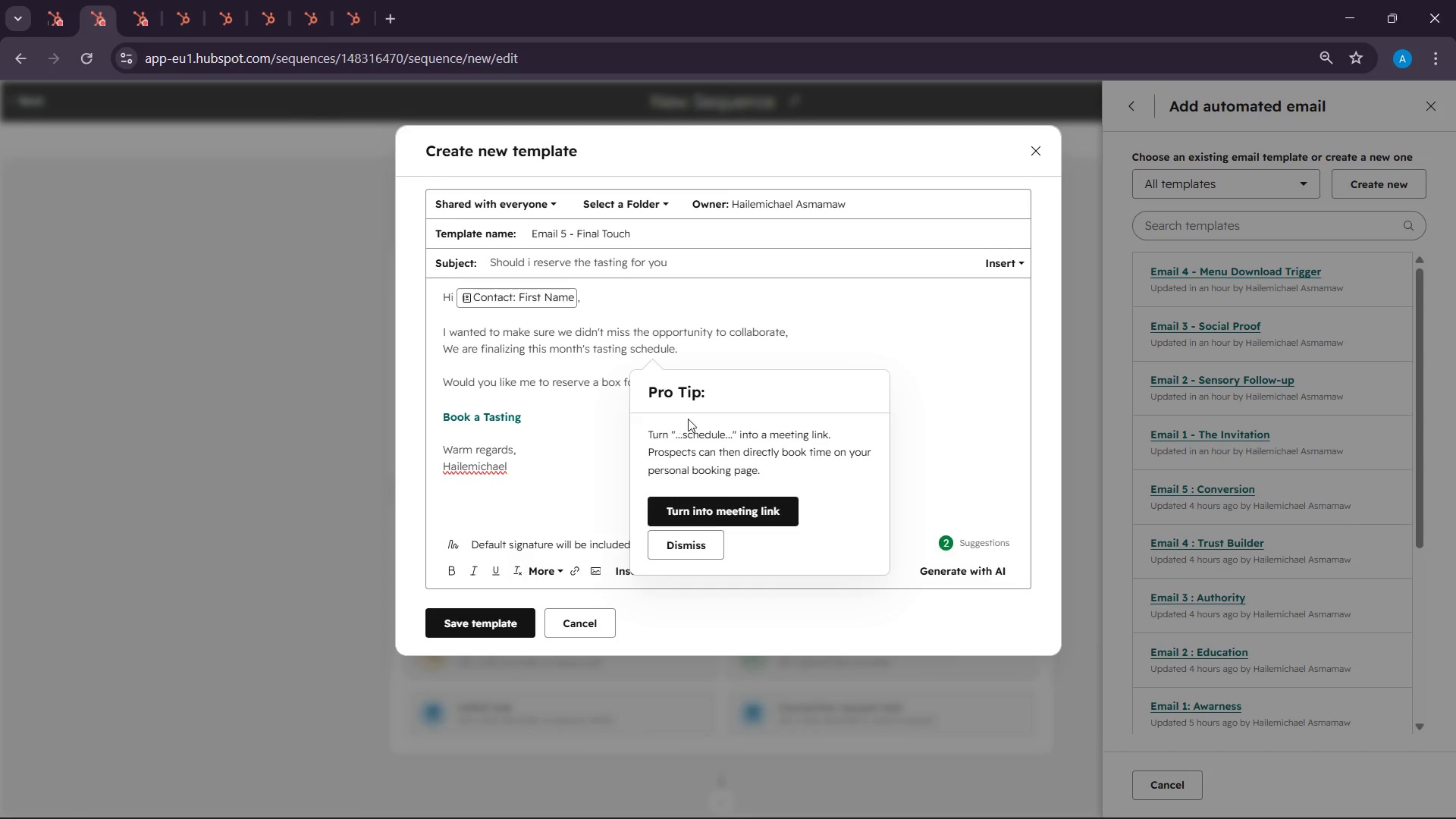 
wait(8.33)
 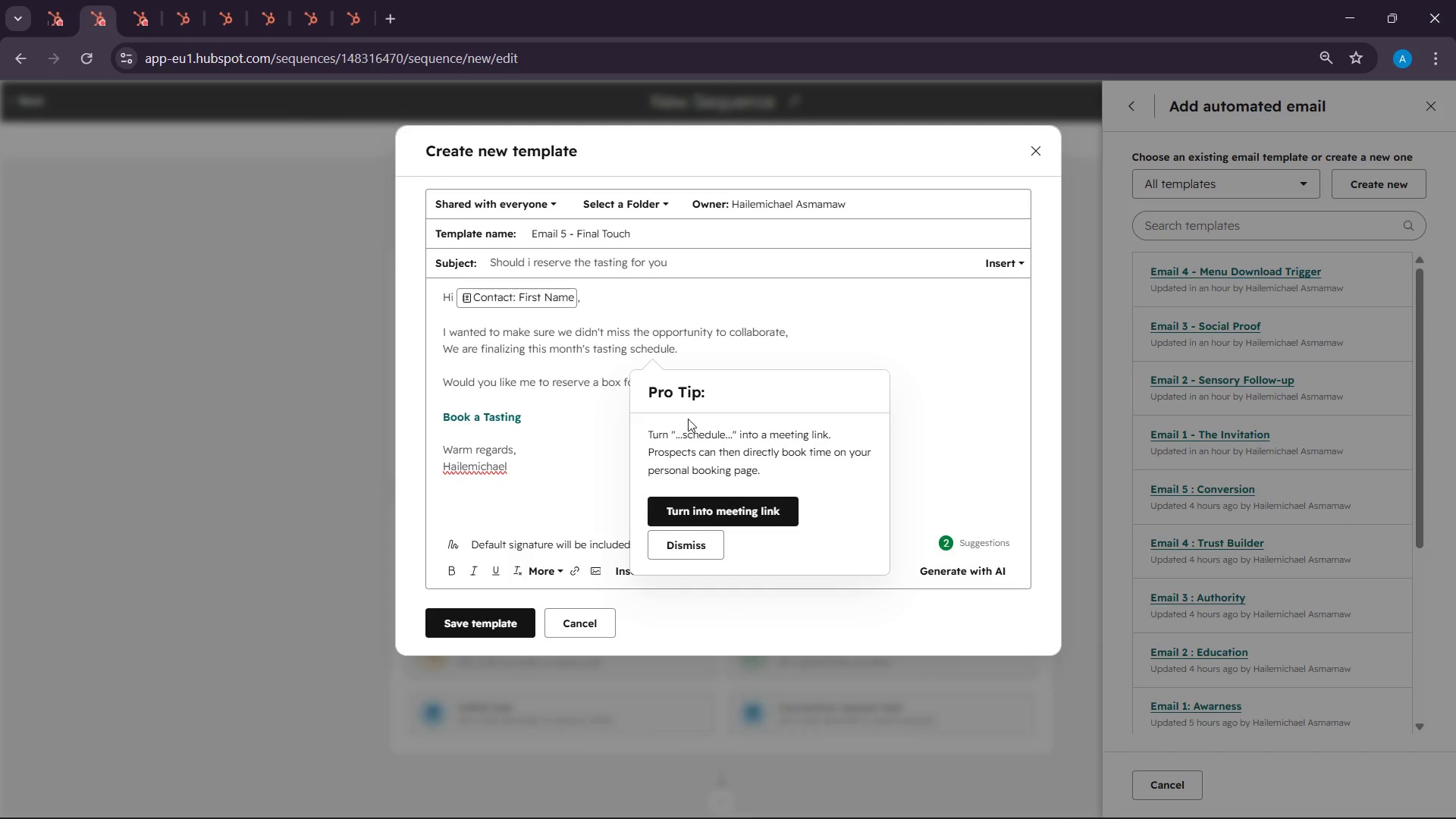 
left_click([670, 540])
 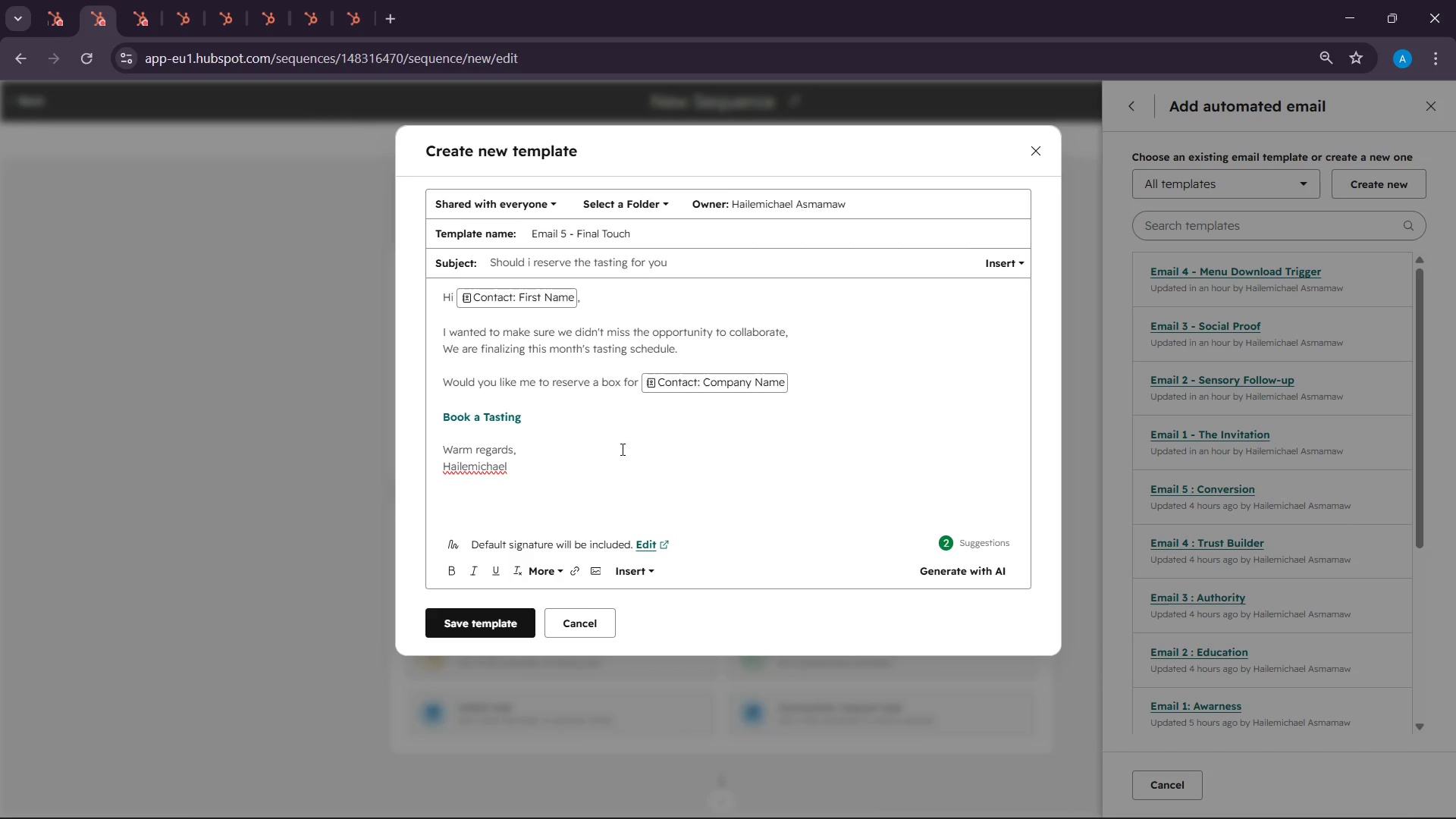 
left_click([838, 388])
 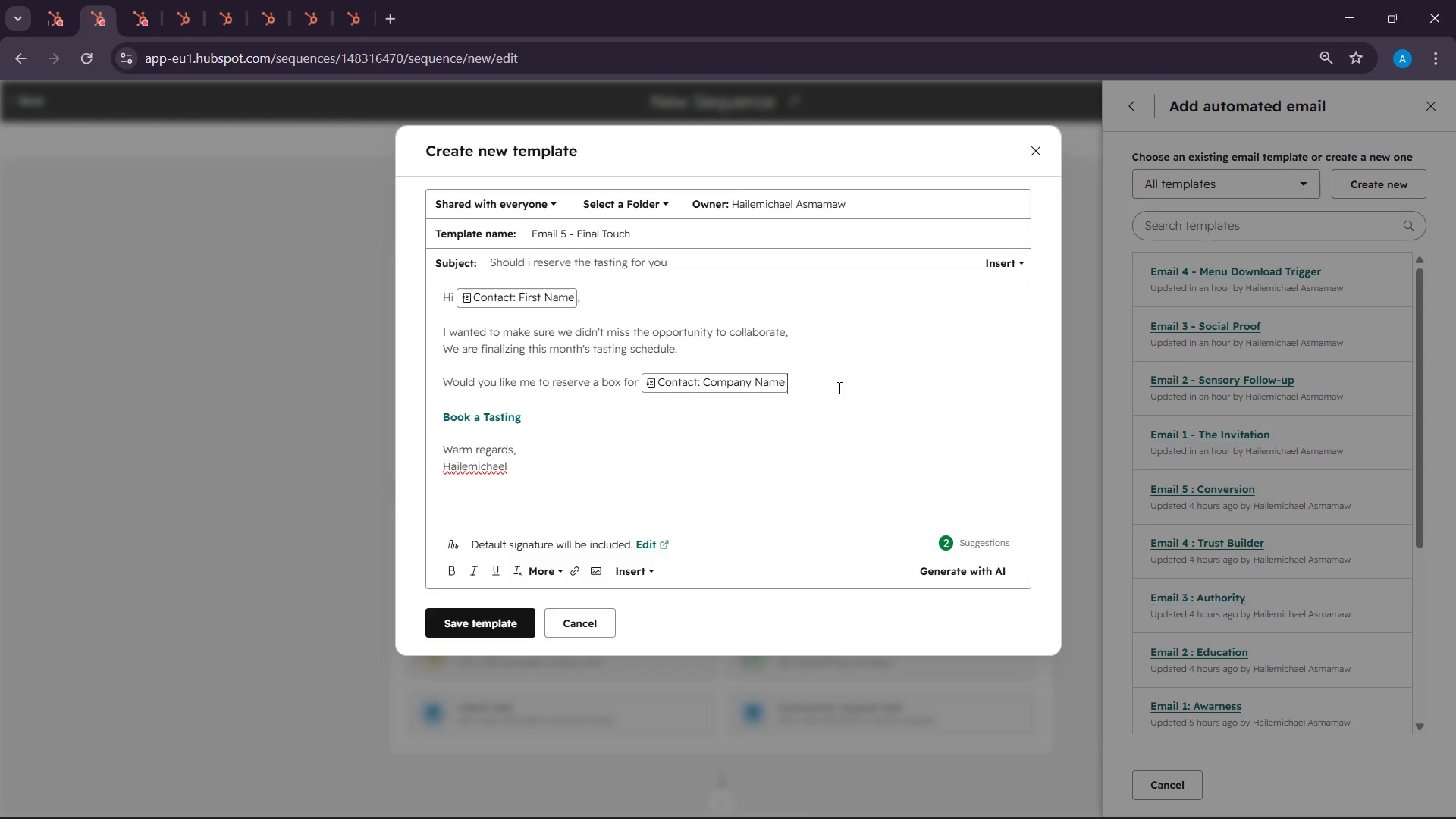 
key(Space)
 